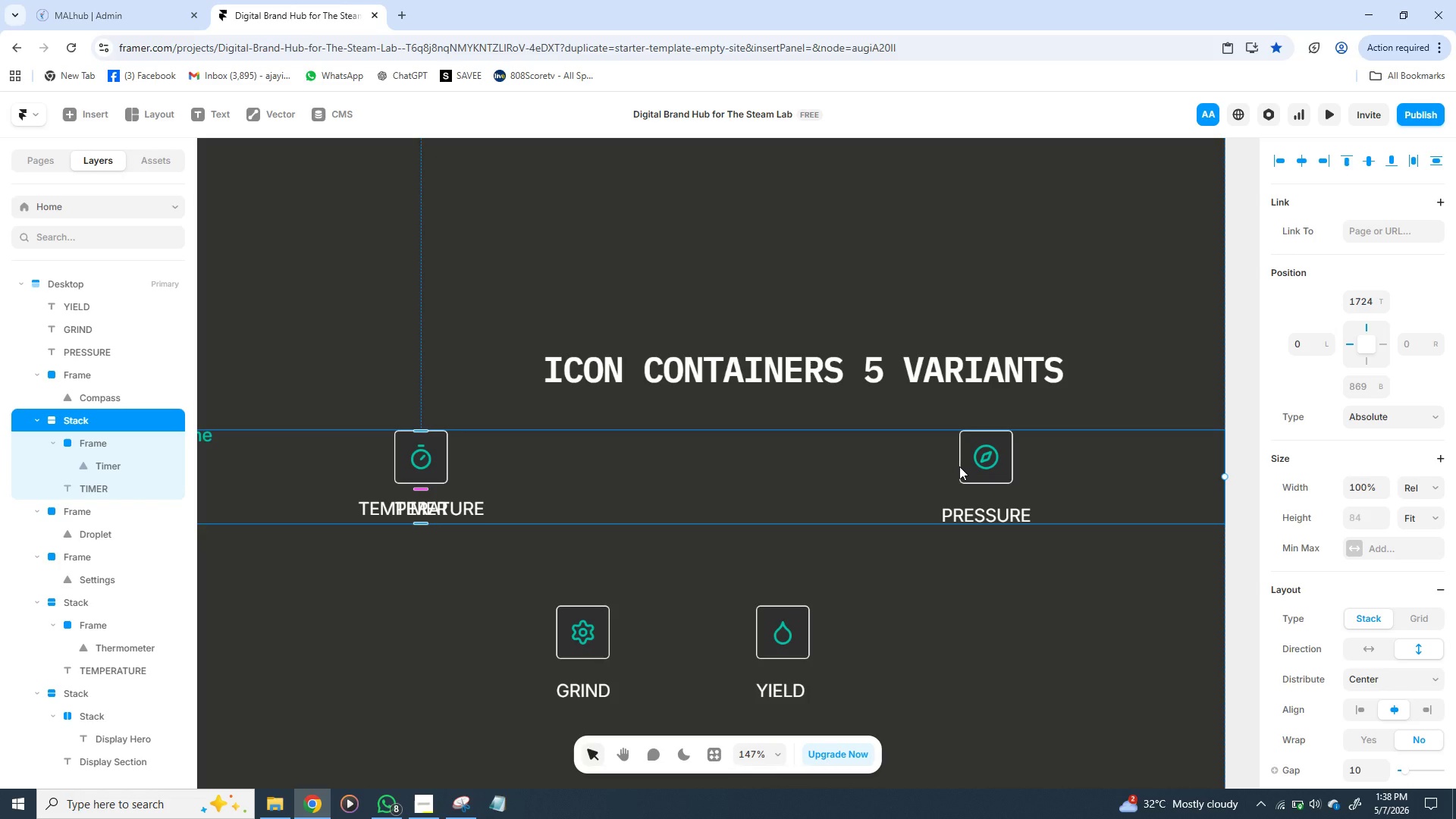 
left_click([969, 475])
 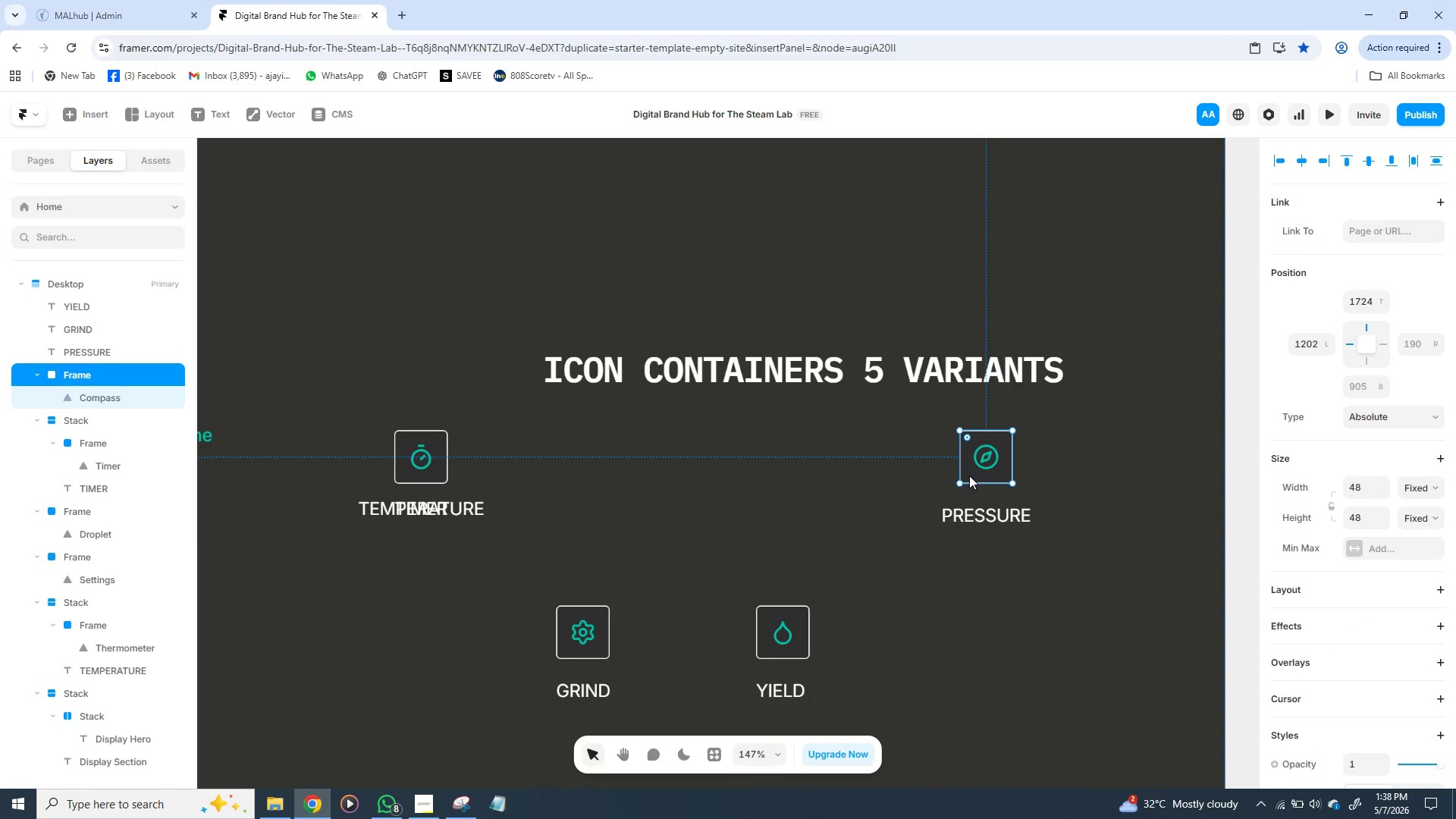 
hold_key(key=ShiftLeft, duration=1.42)
left_click([971, 507])
 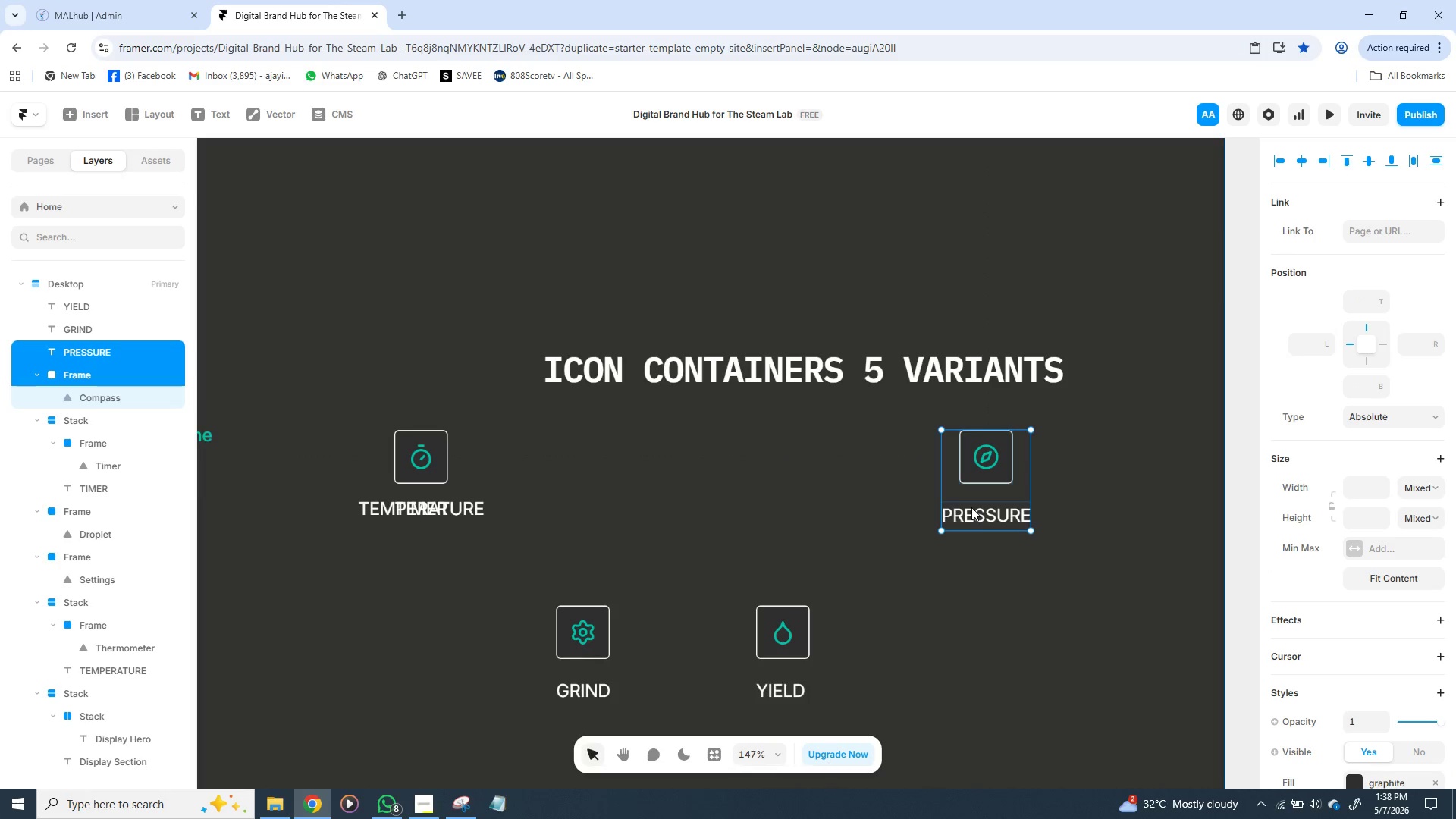 
hold_key(key=ControlLeft, duration=1.09)
 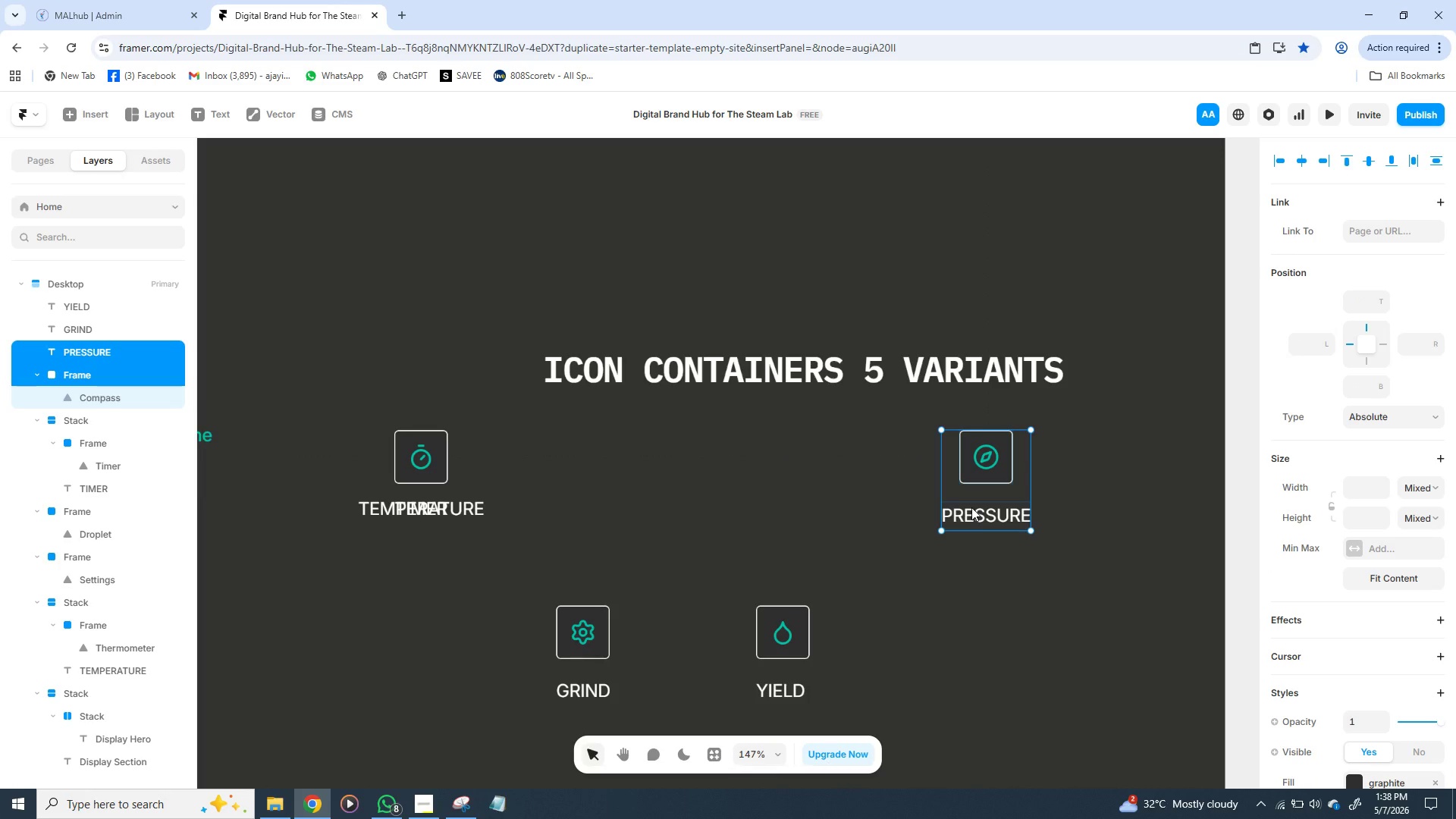 
key(Shift+A)
 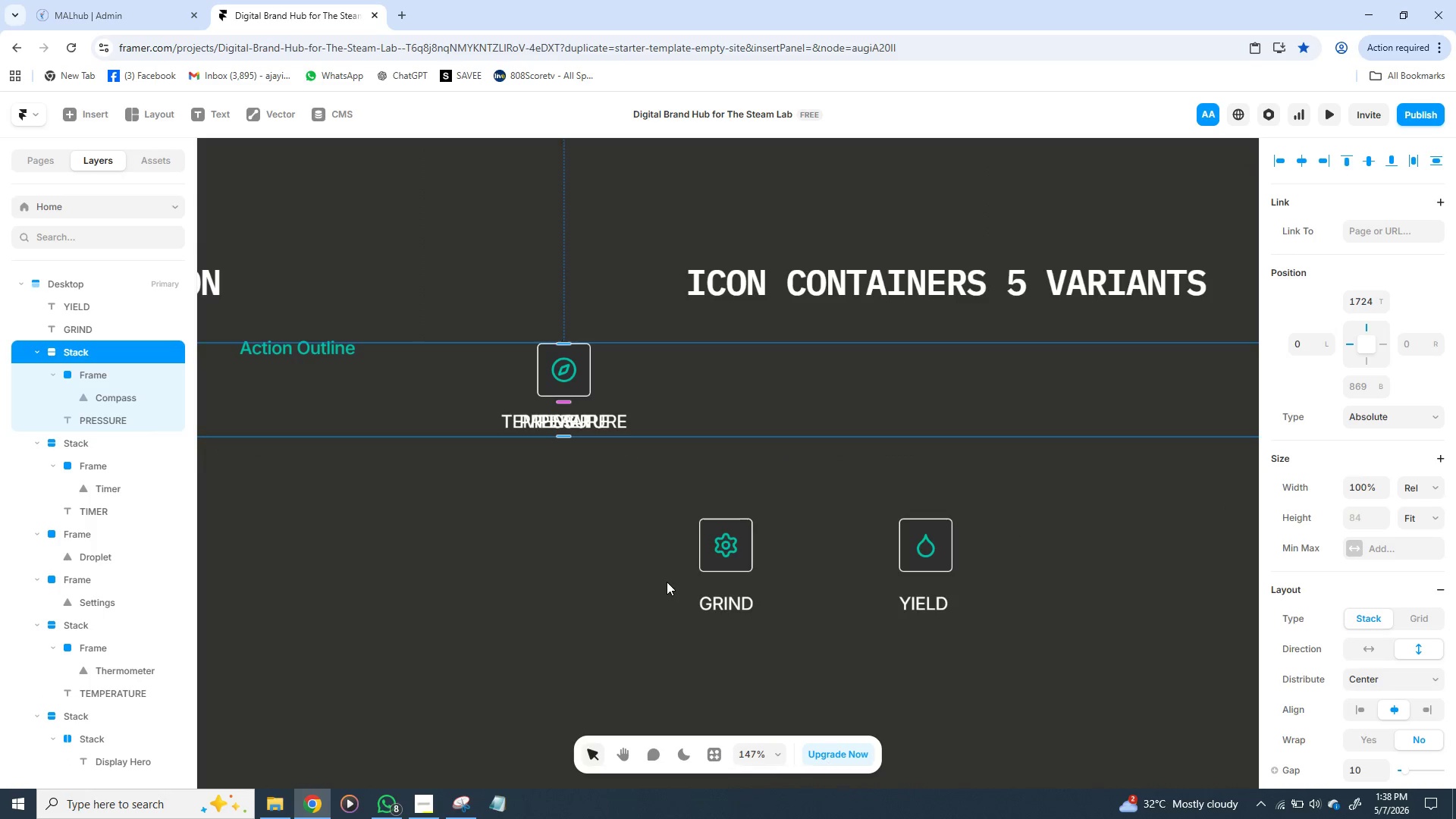 
wait(5.14)
 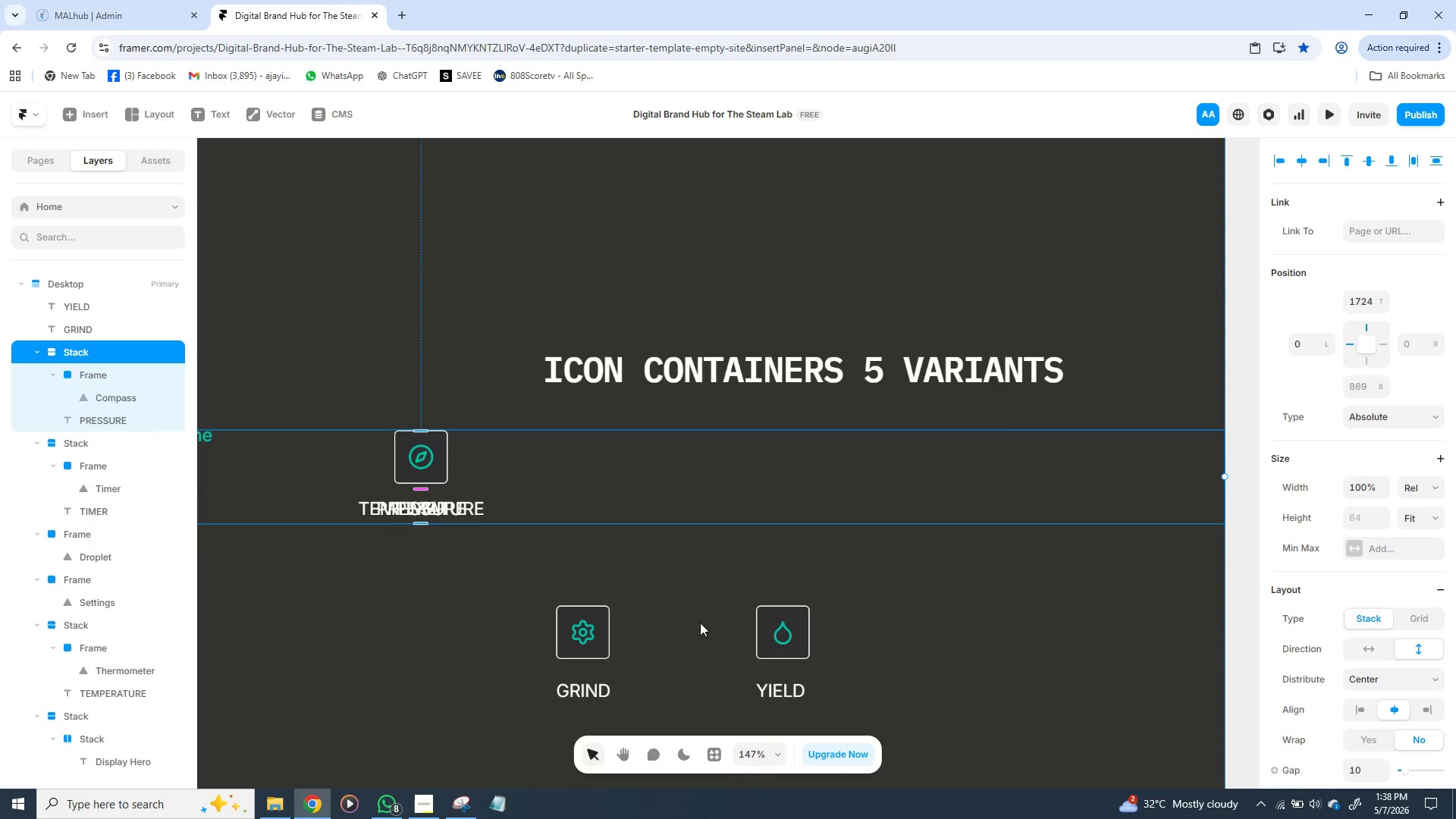 
left_click([708, 532])
 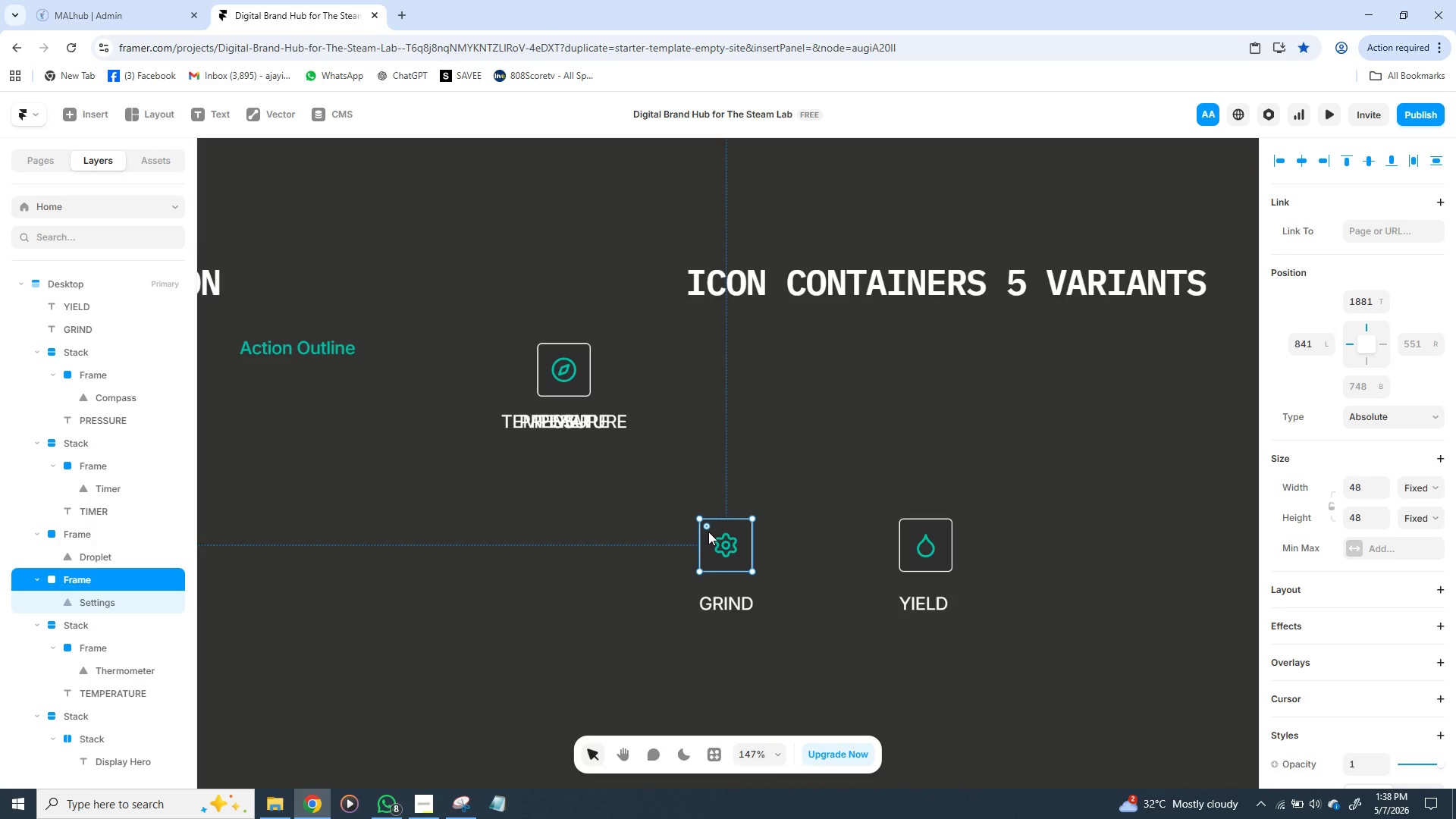 
hold_key(key=ShiftLeft, duration=1.53)
left_click([715, 596])
 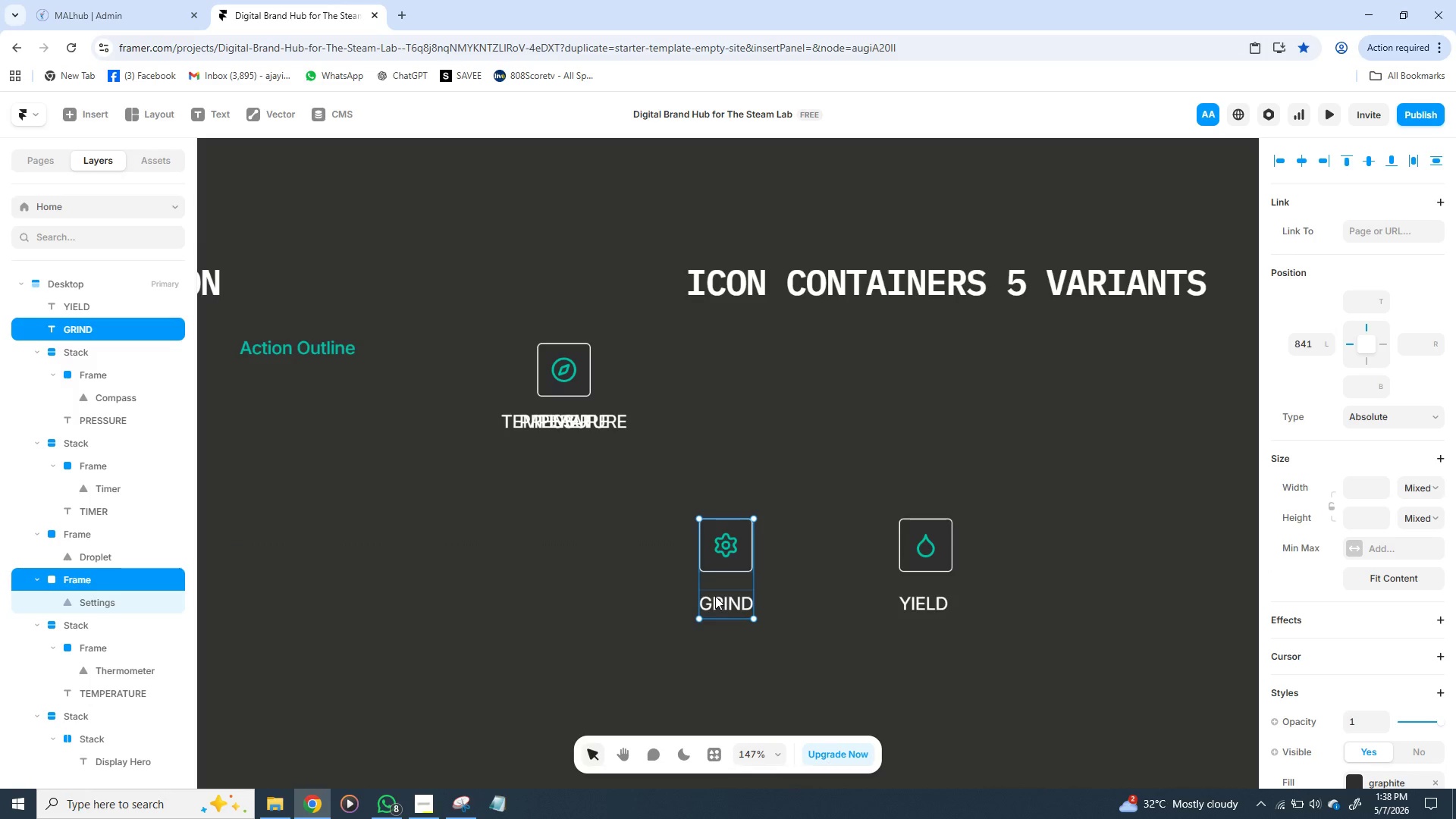 
key(Shift+ShiftLeft)
 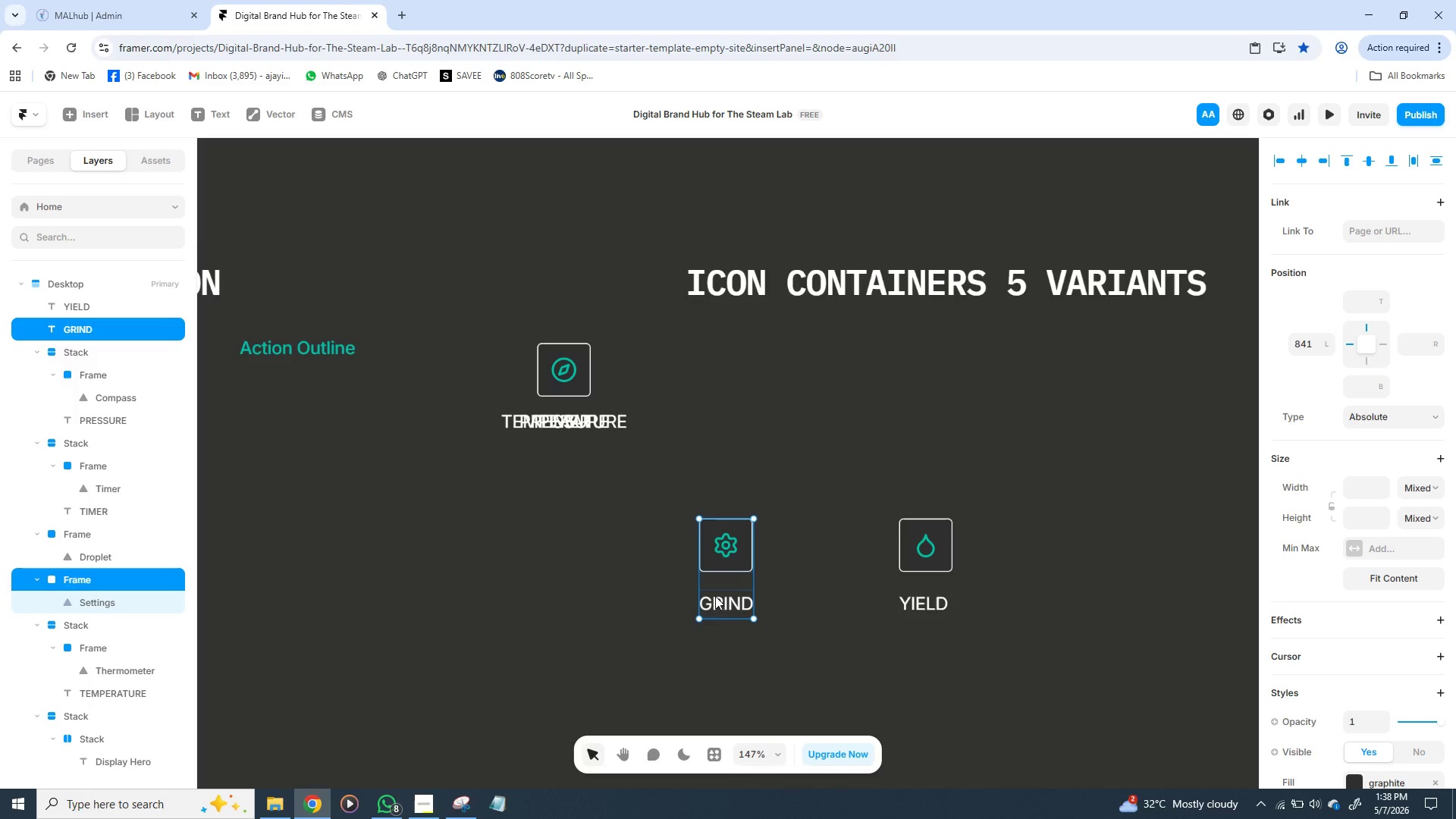 
key(Shift+A)
 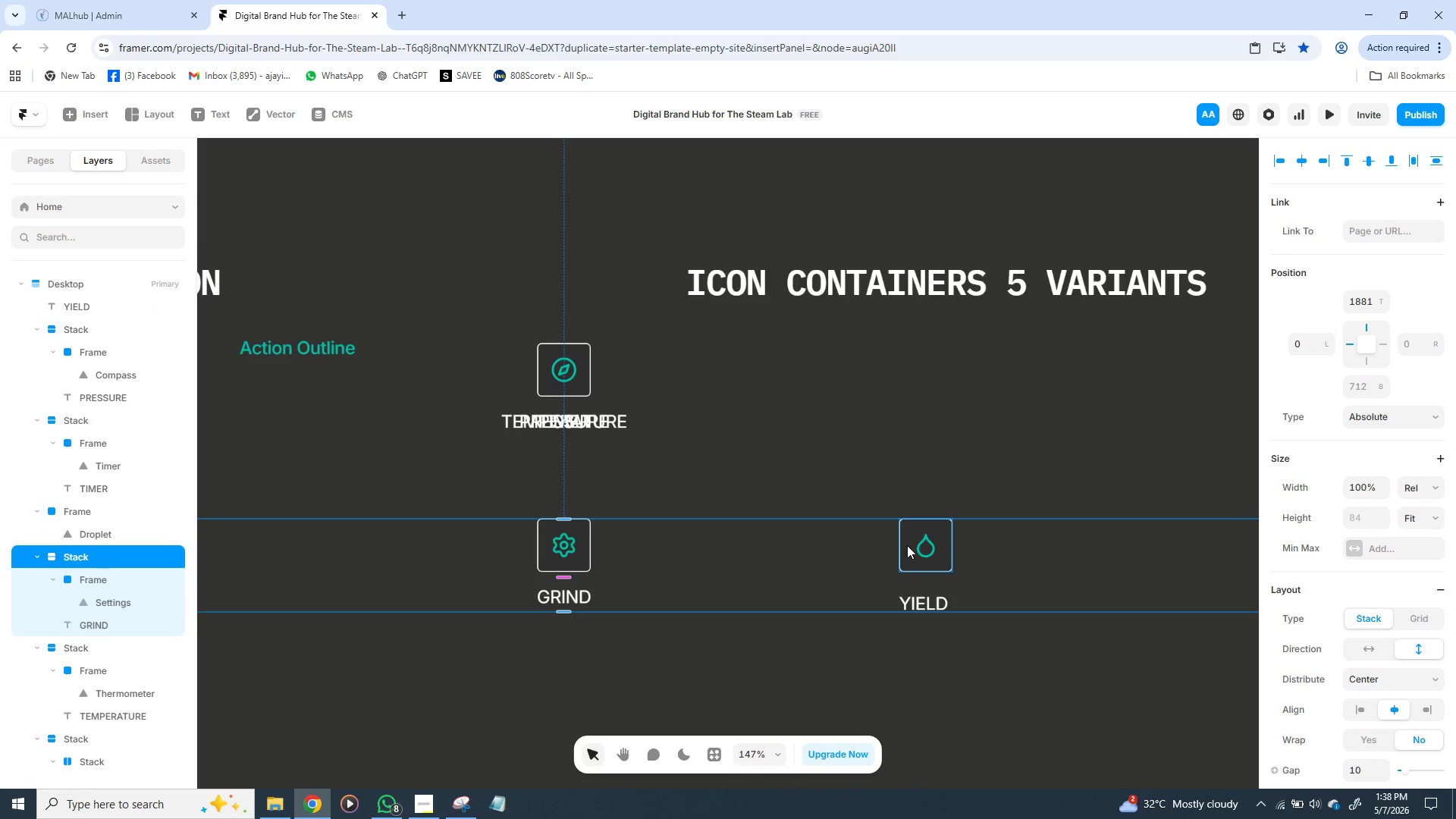 
left_click([909, 547])
 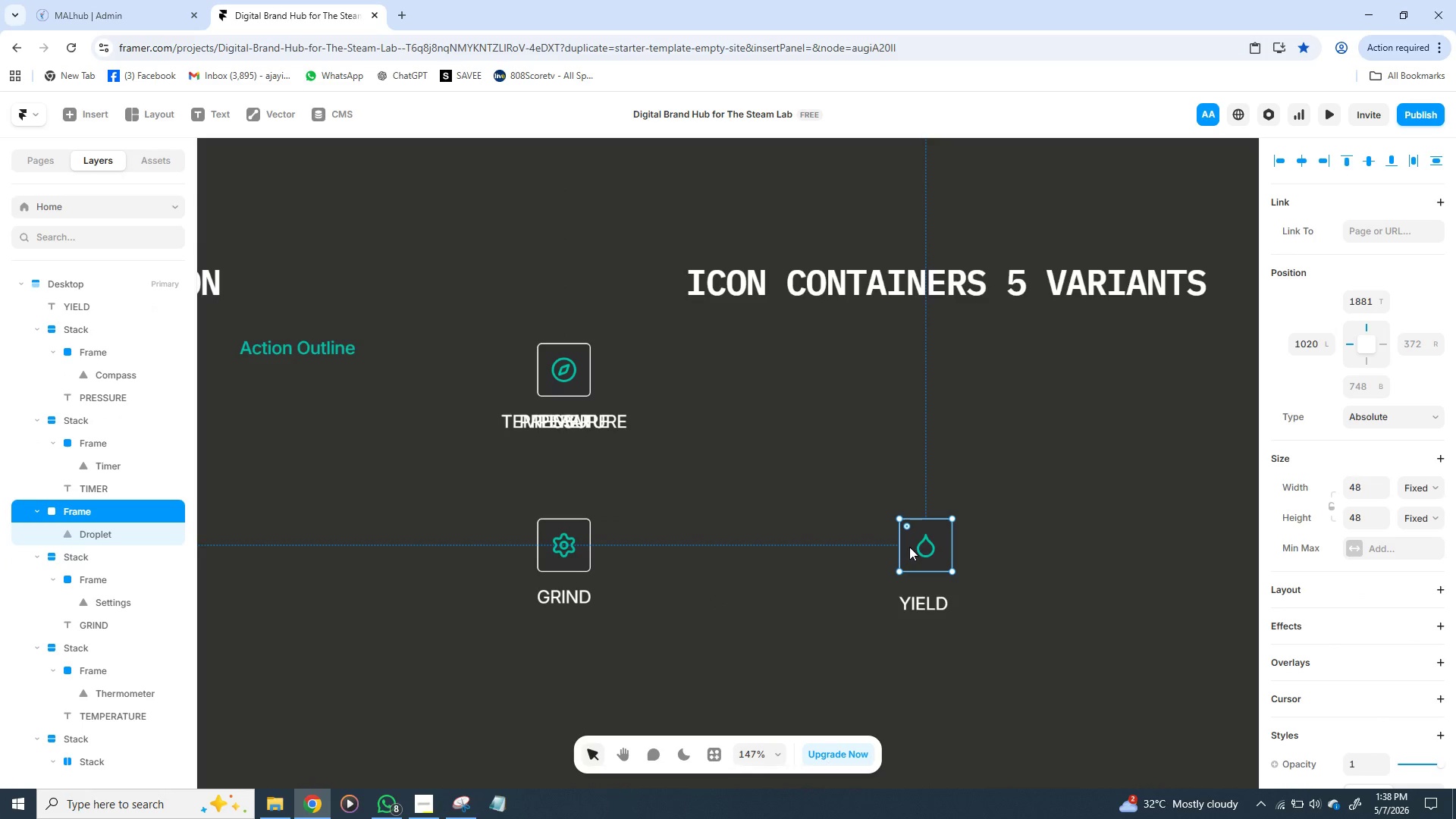 
hold_key(key=ShiftLeft, duration=1.5)
left_click([908, 599])
 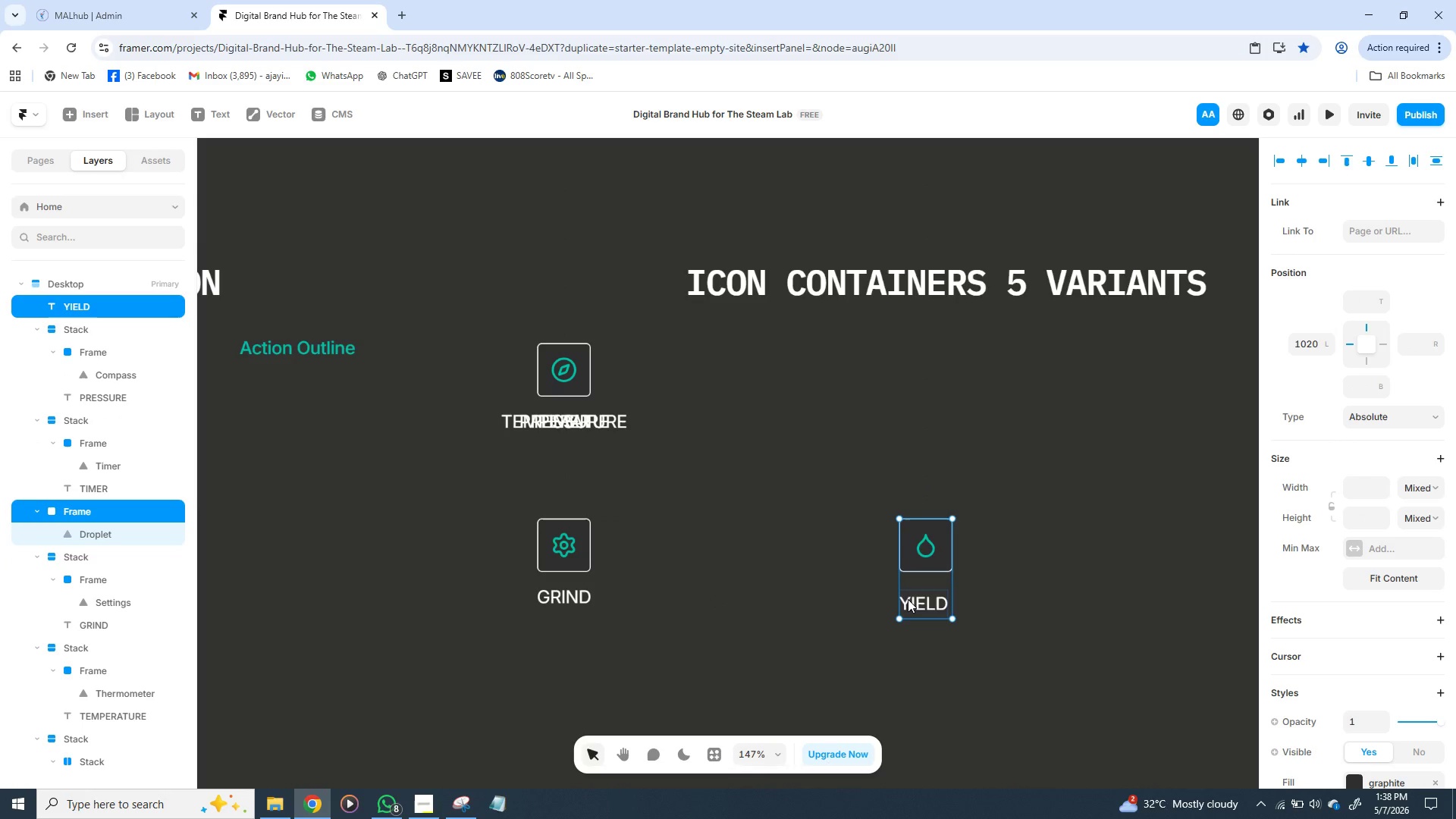 
key(Shift+ShiftLeft)
 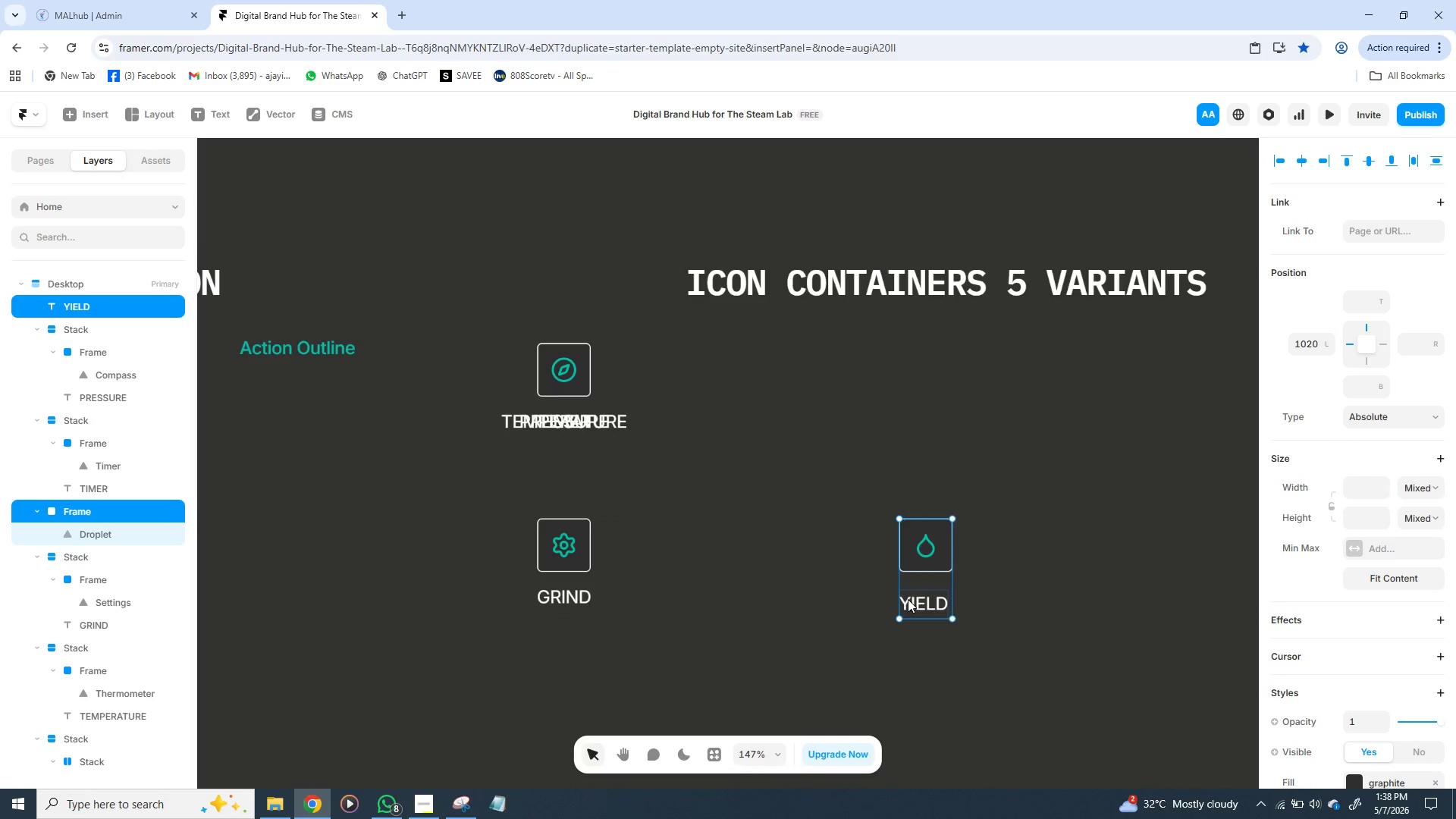 
key(Shift+A)
 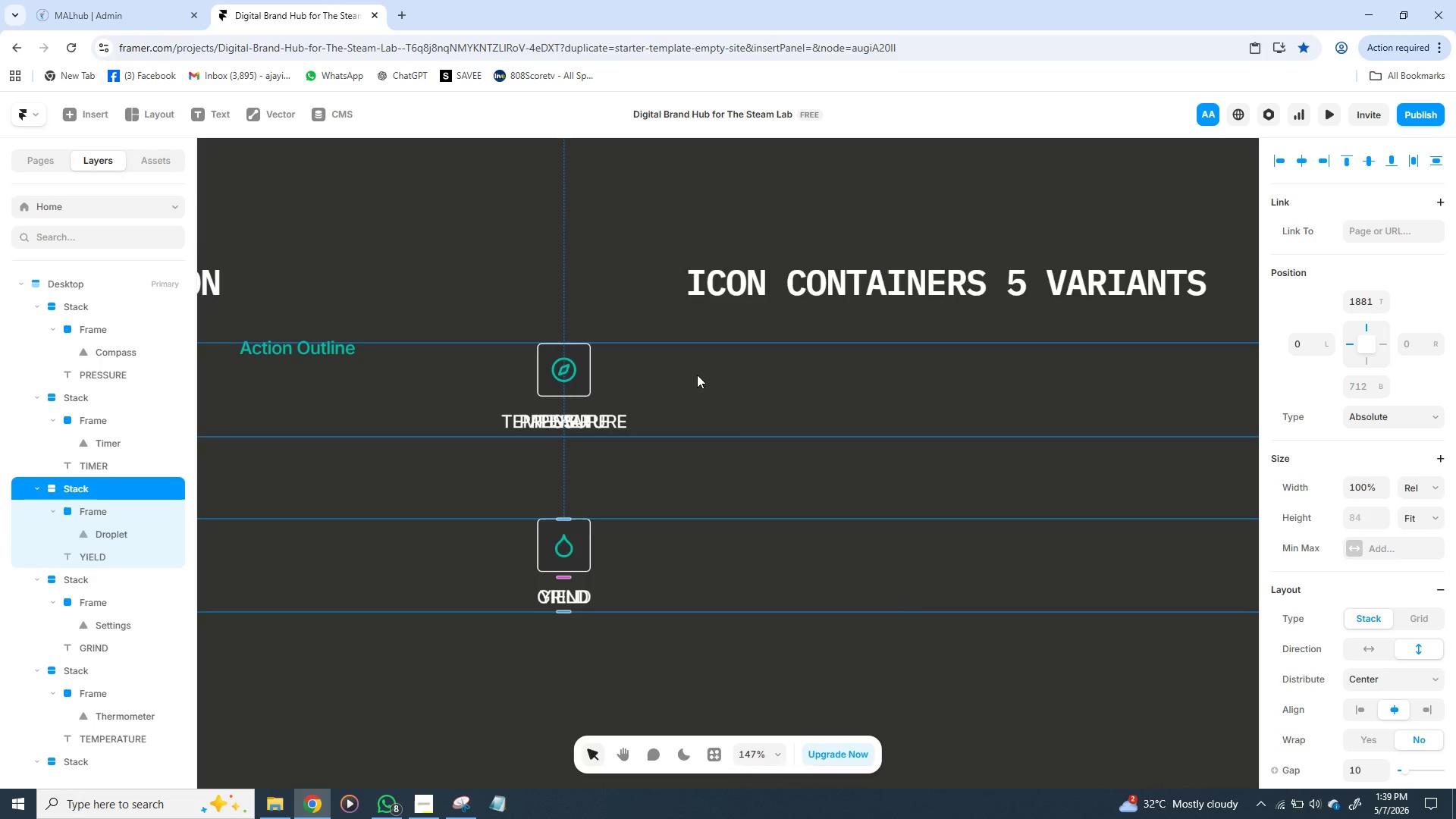 
wait(15.45)
 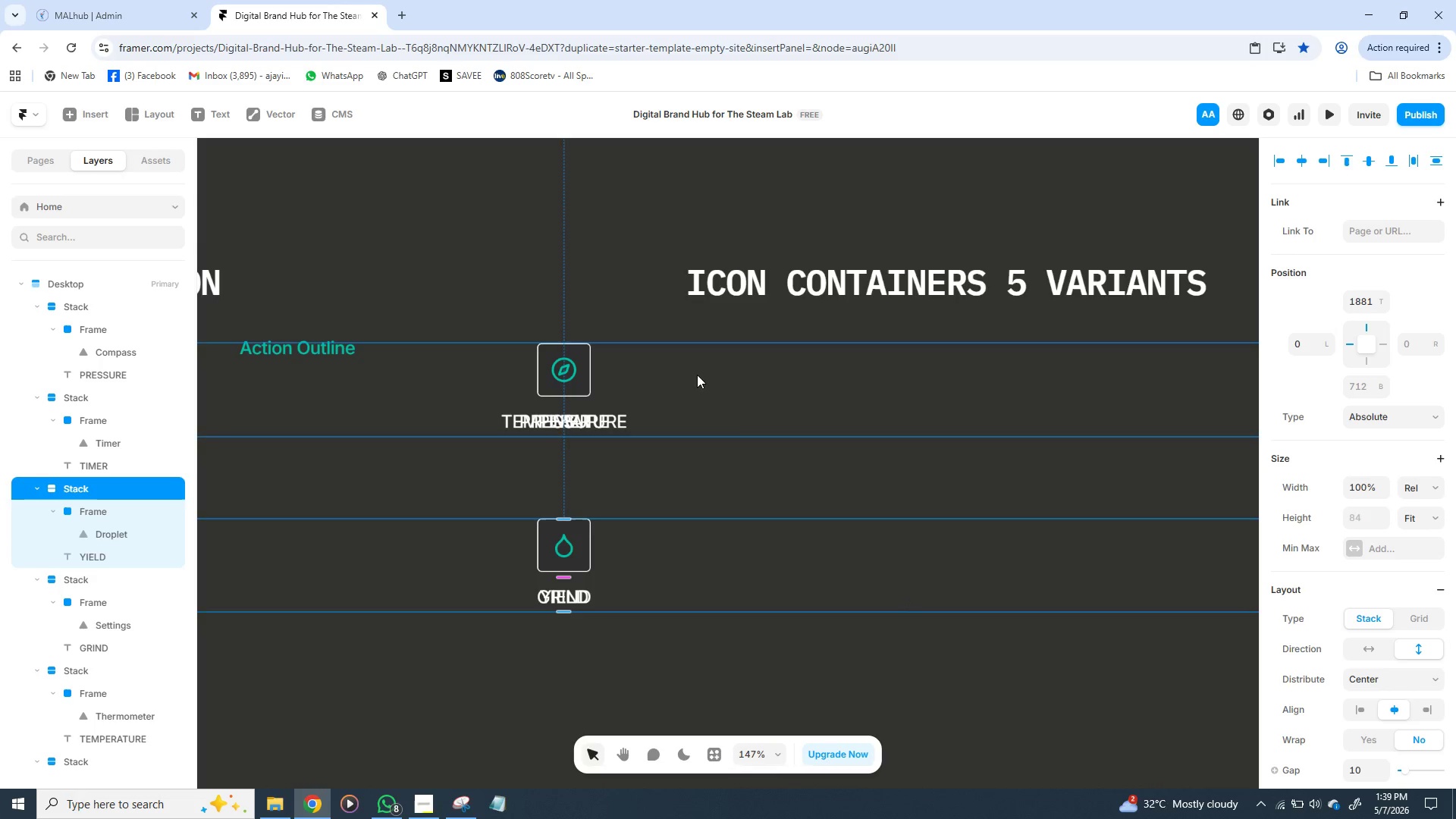 
left_click([1369, 560])
 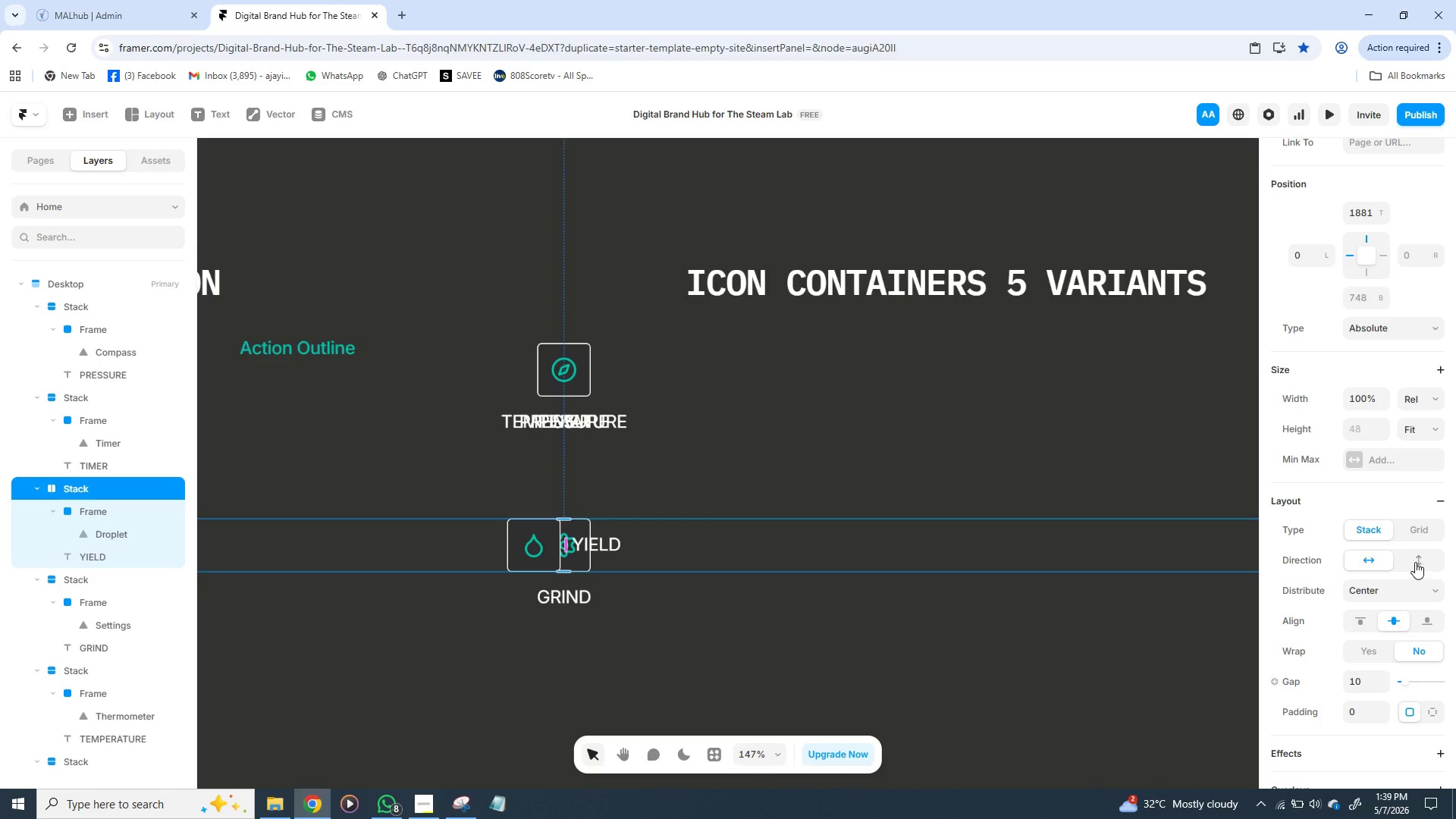 
left_click([1417, 562])
 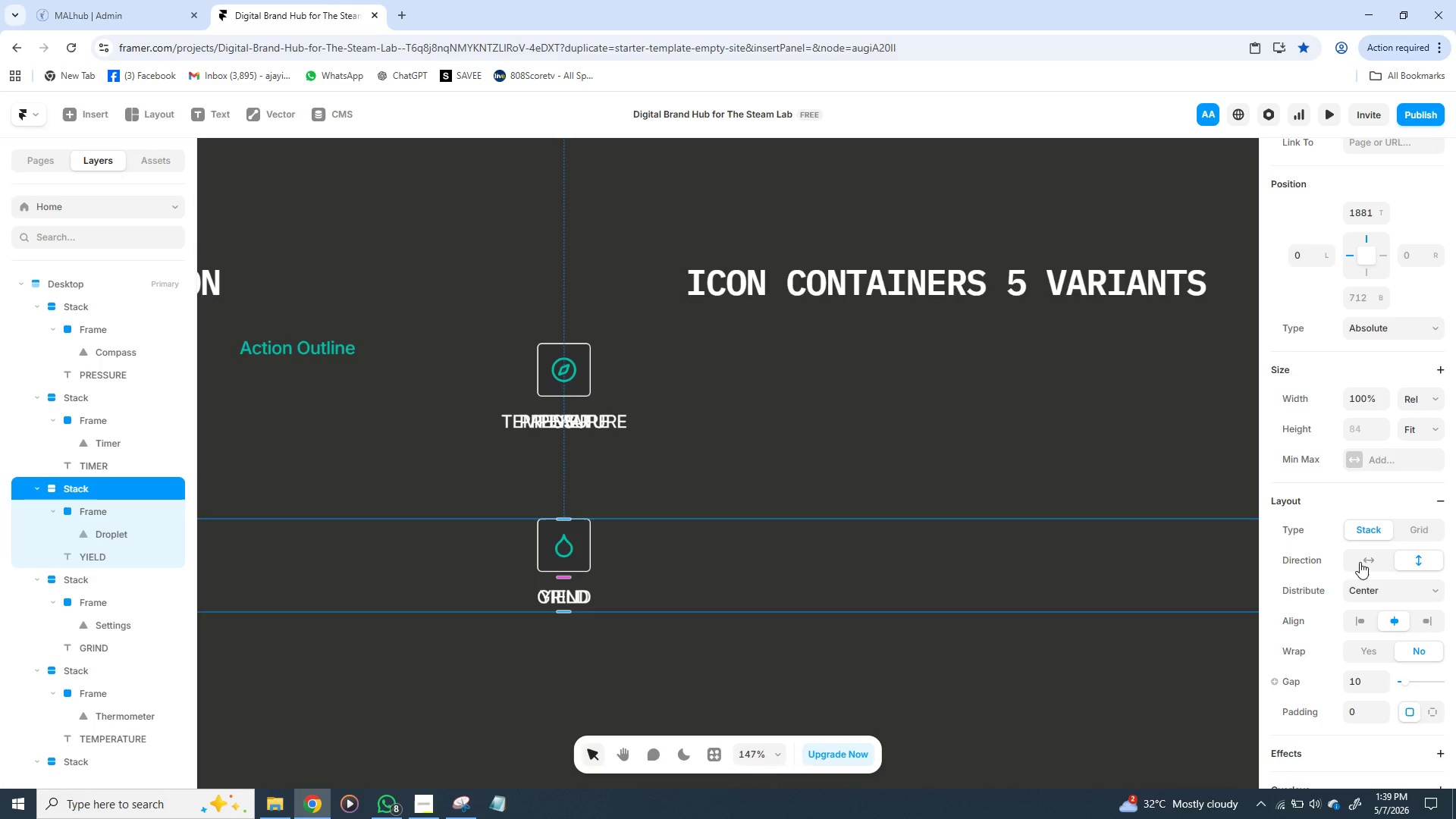 
left_click([1360, 562])
 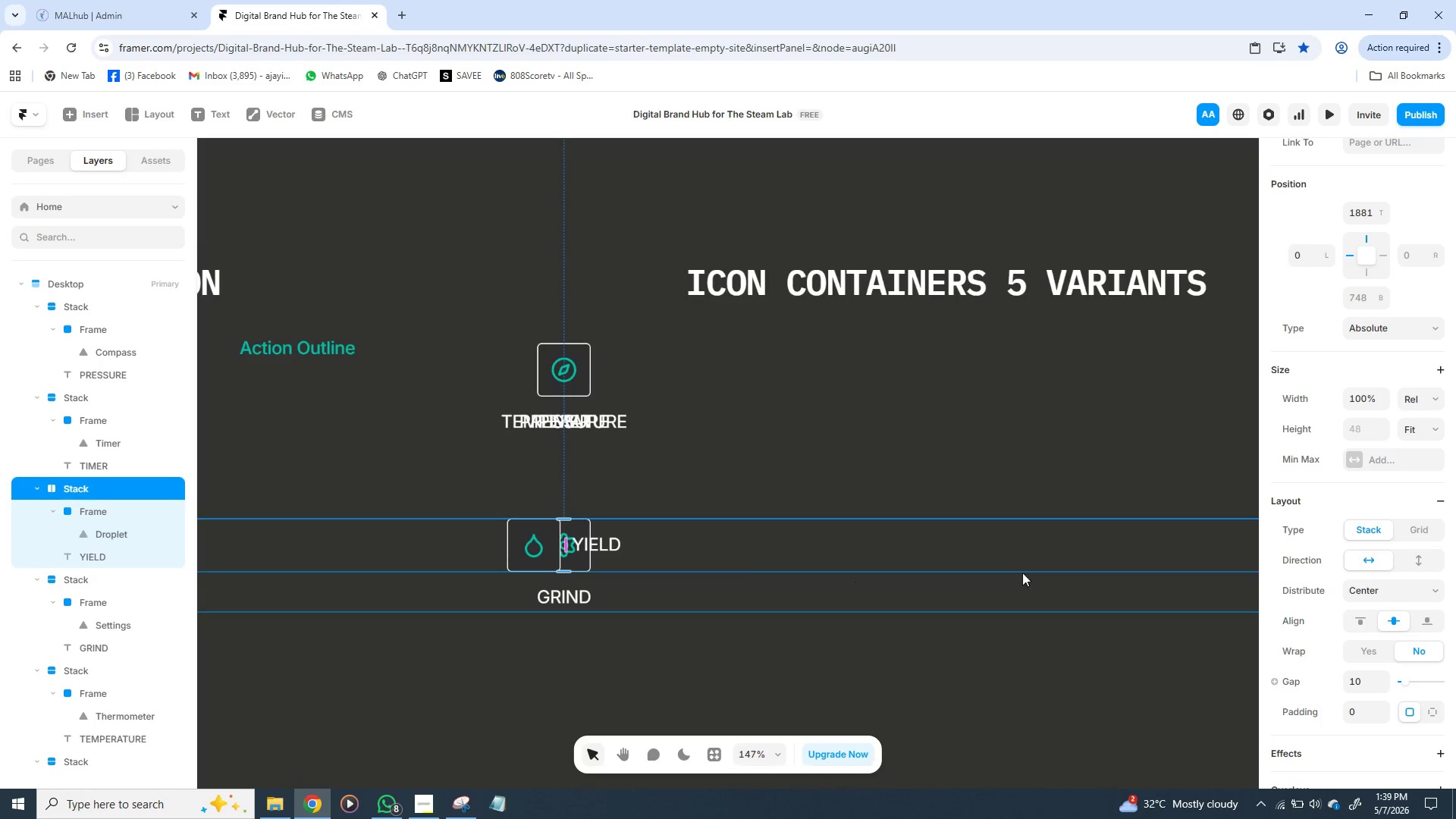 
wait(7.25)
 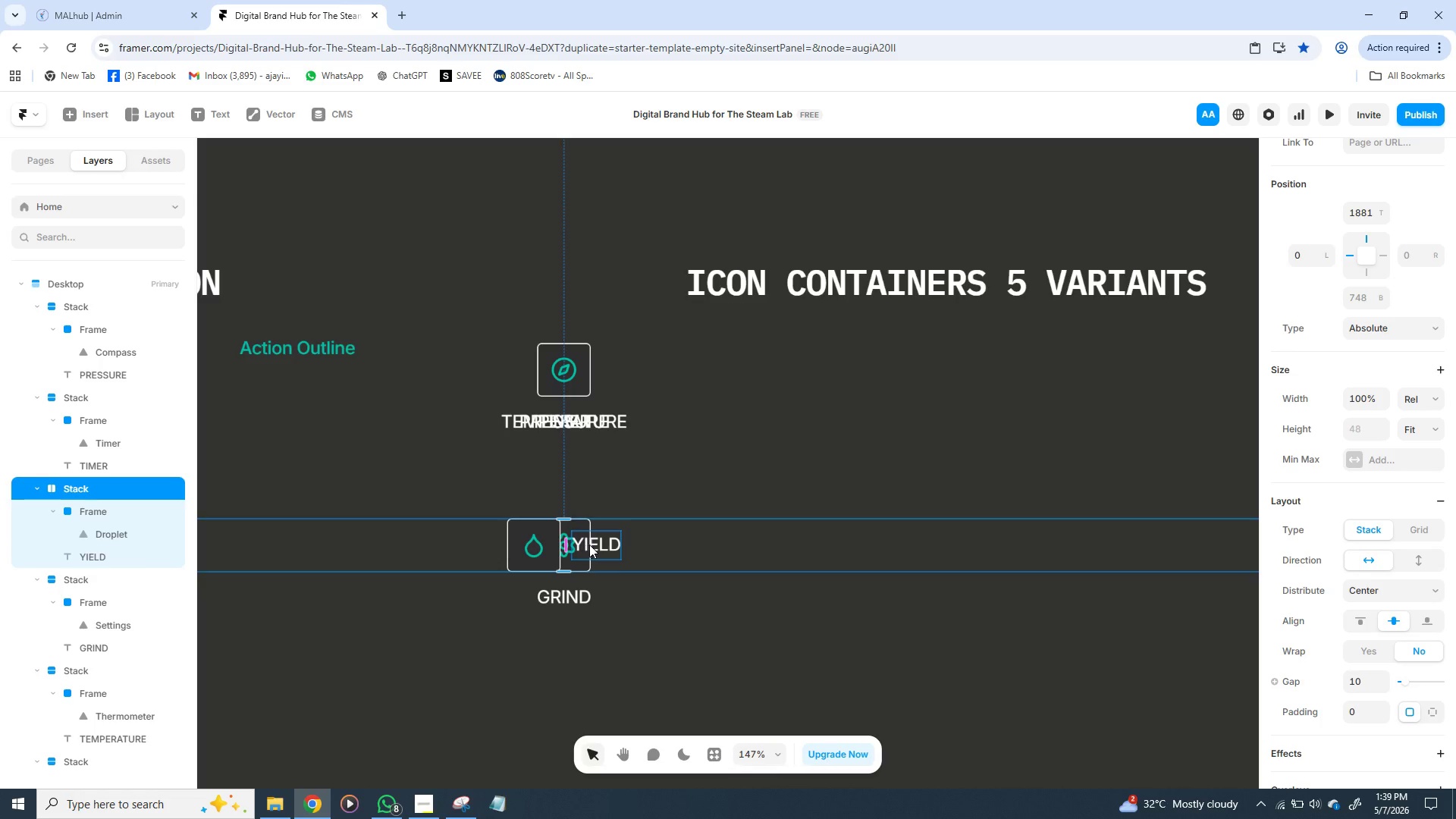 
key(Control+Z)
 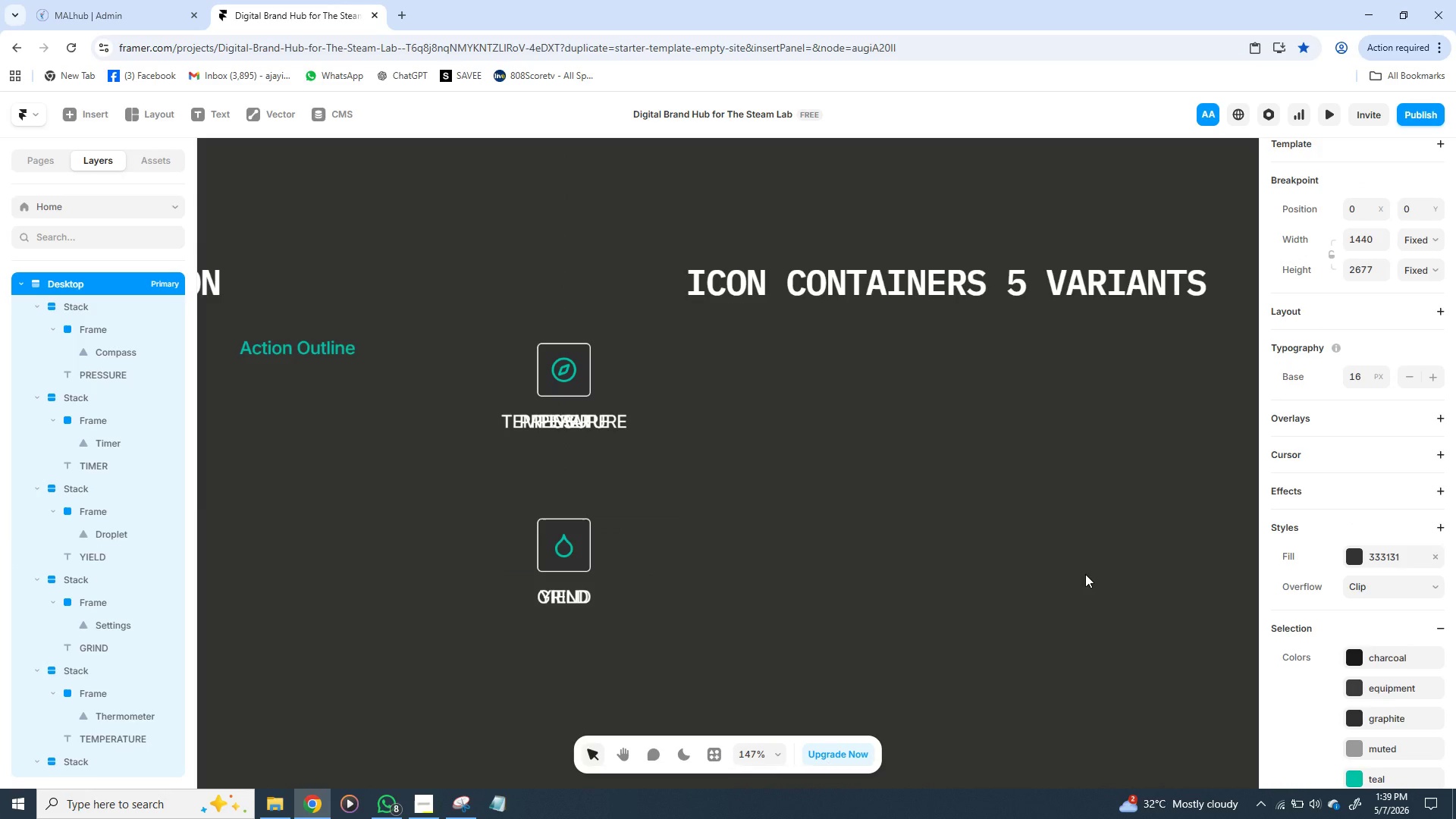 
hold_key(key=ControlLeft, duration=1.5)
 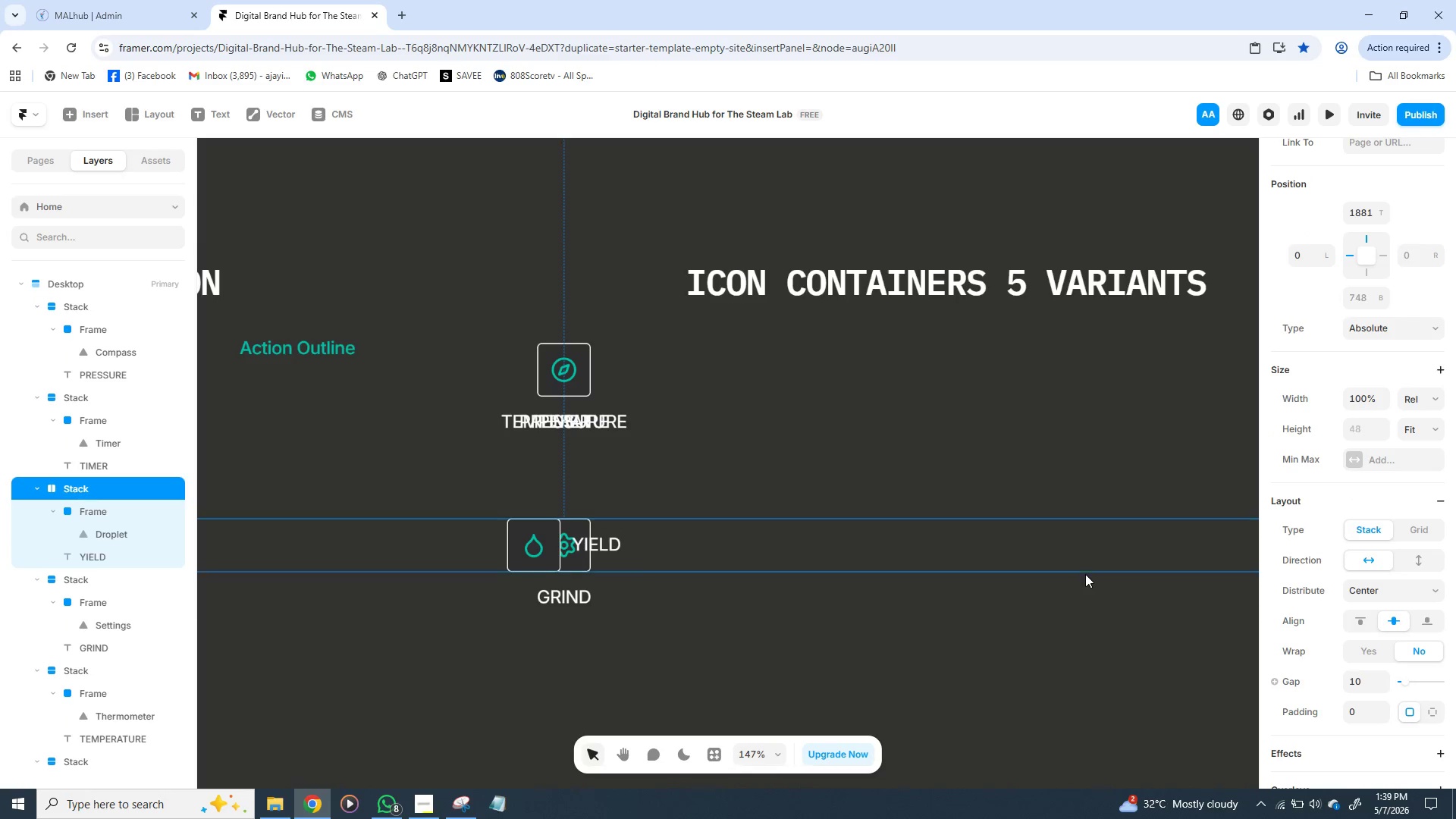 
key(Control+Z)
 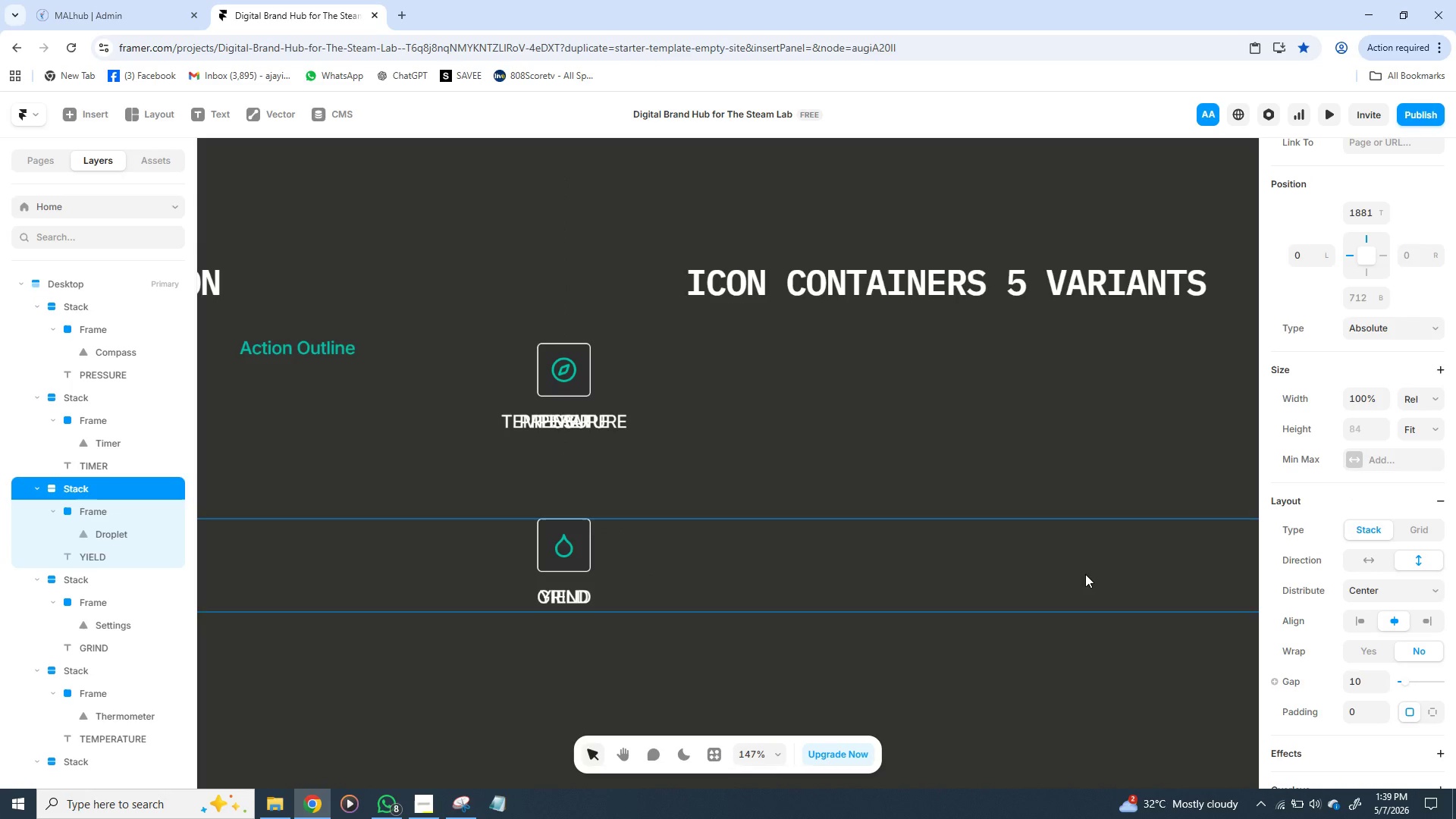 
key(Control+Z)
 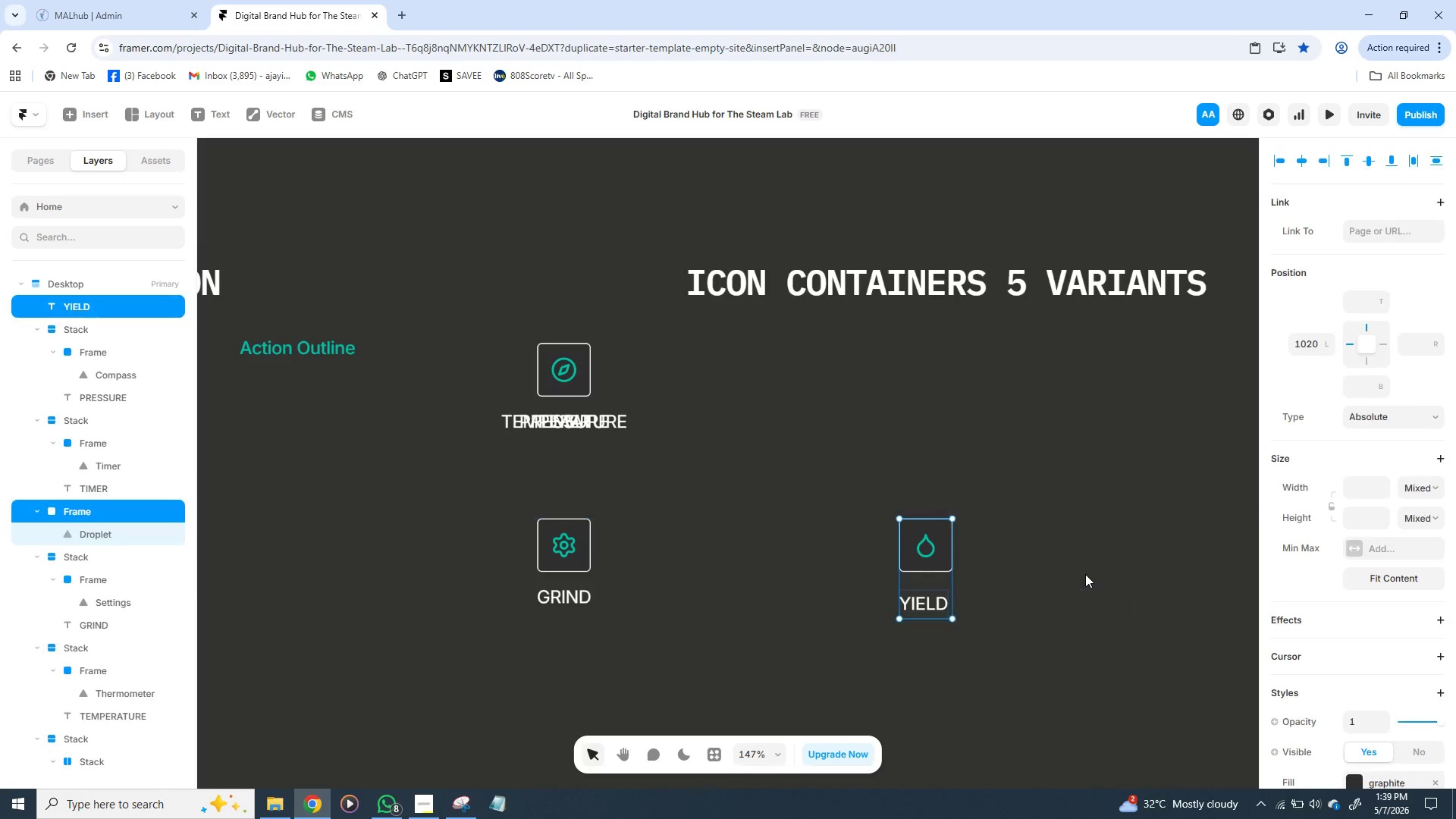 
key(Control+Z)
 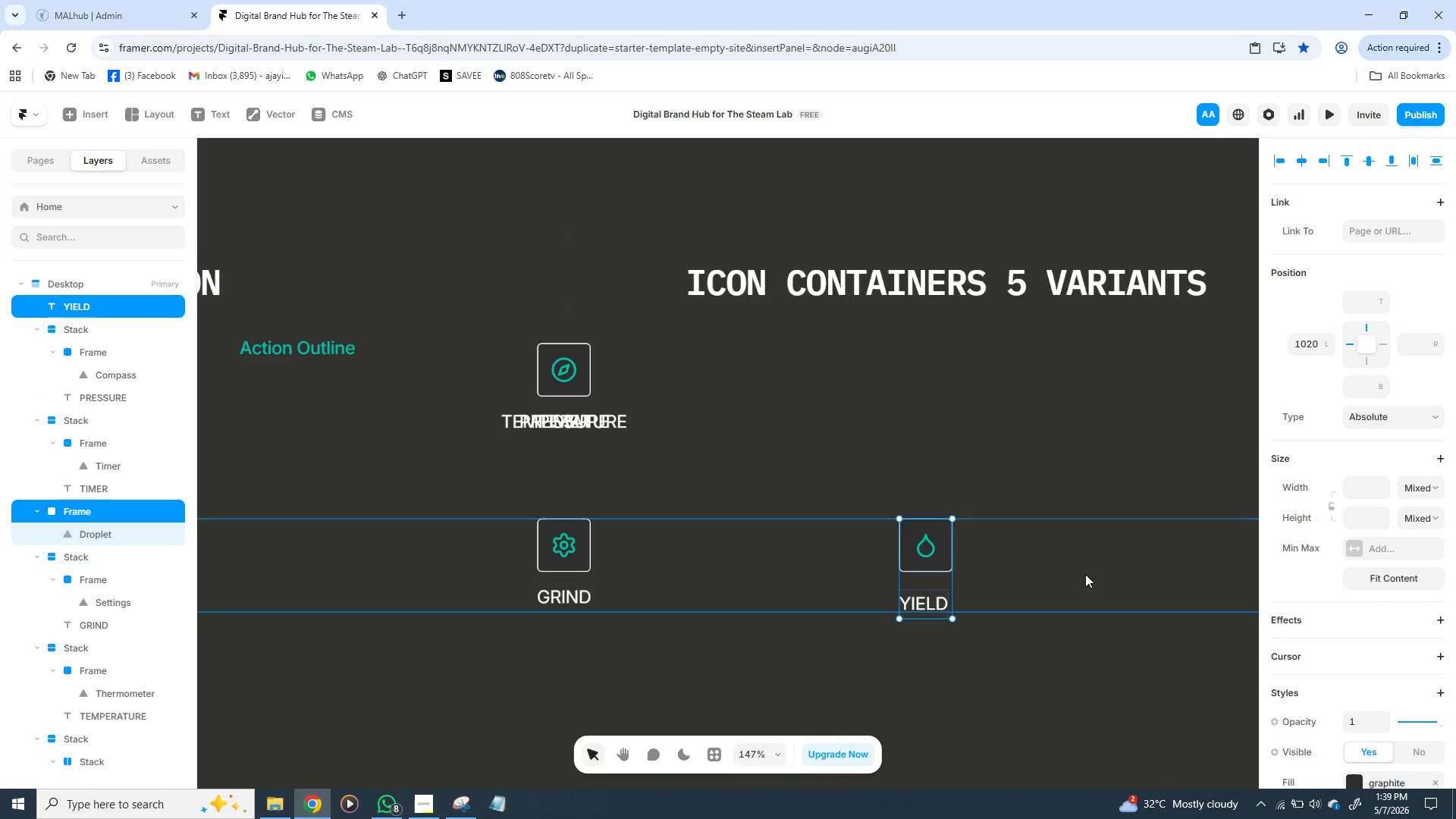 
left_click([1085, 574])
 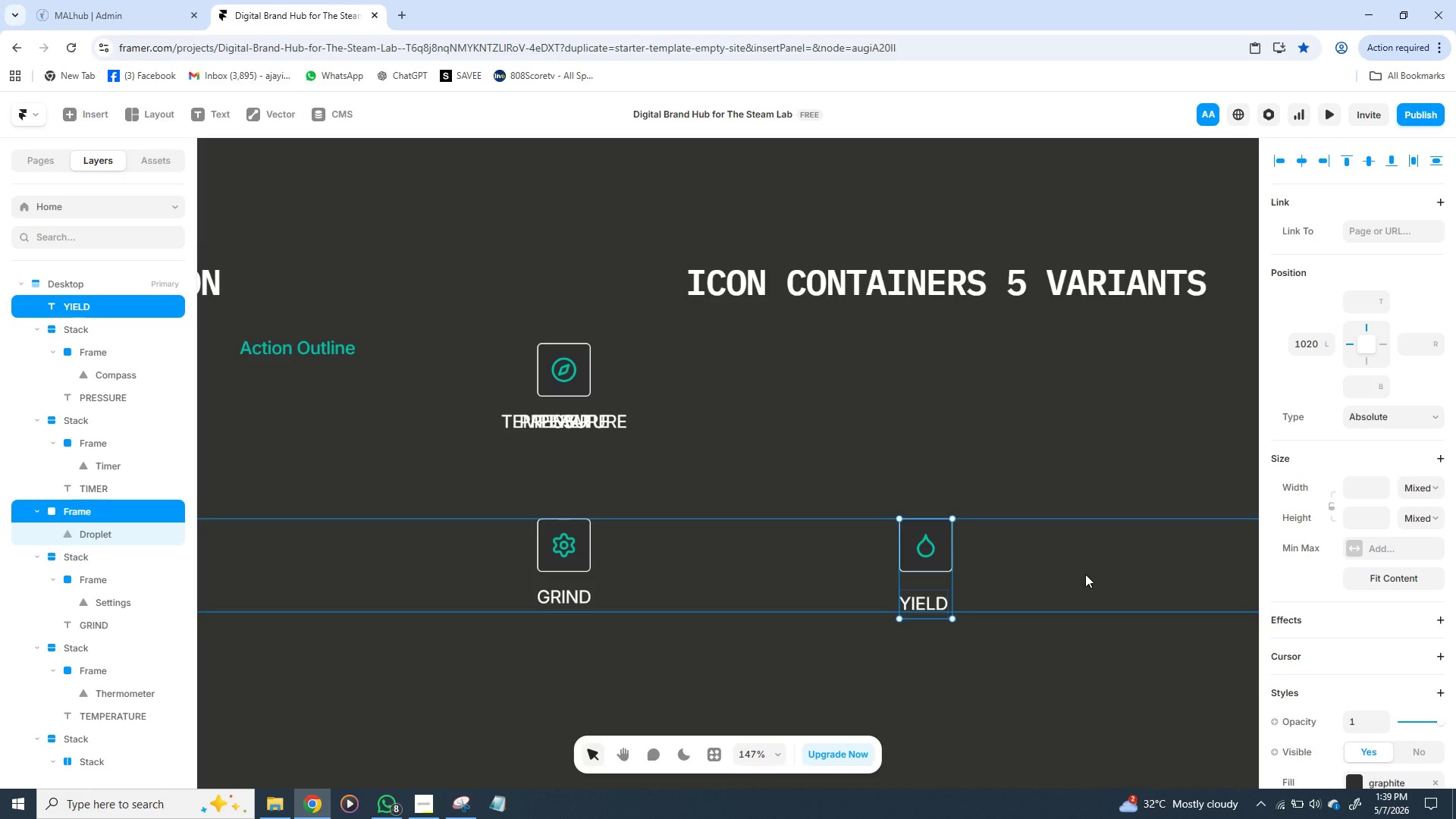 
wait(19.78)
 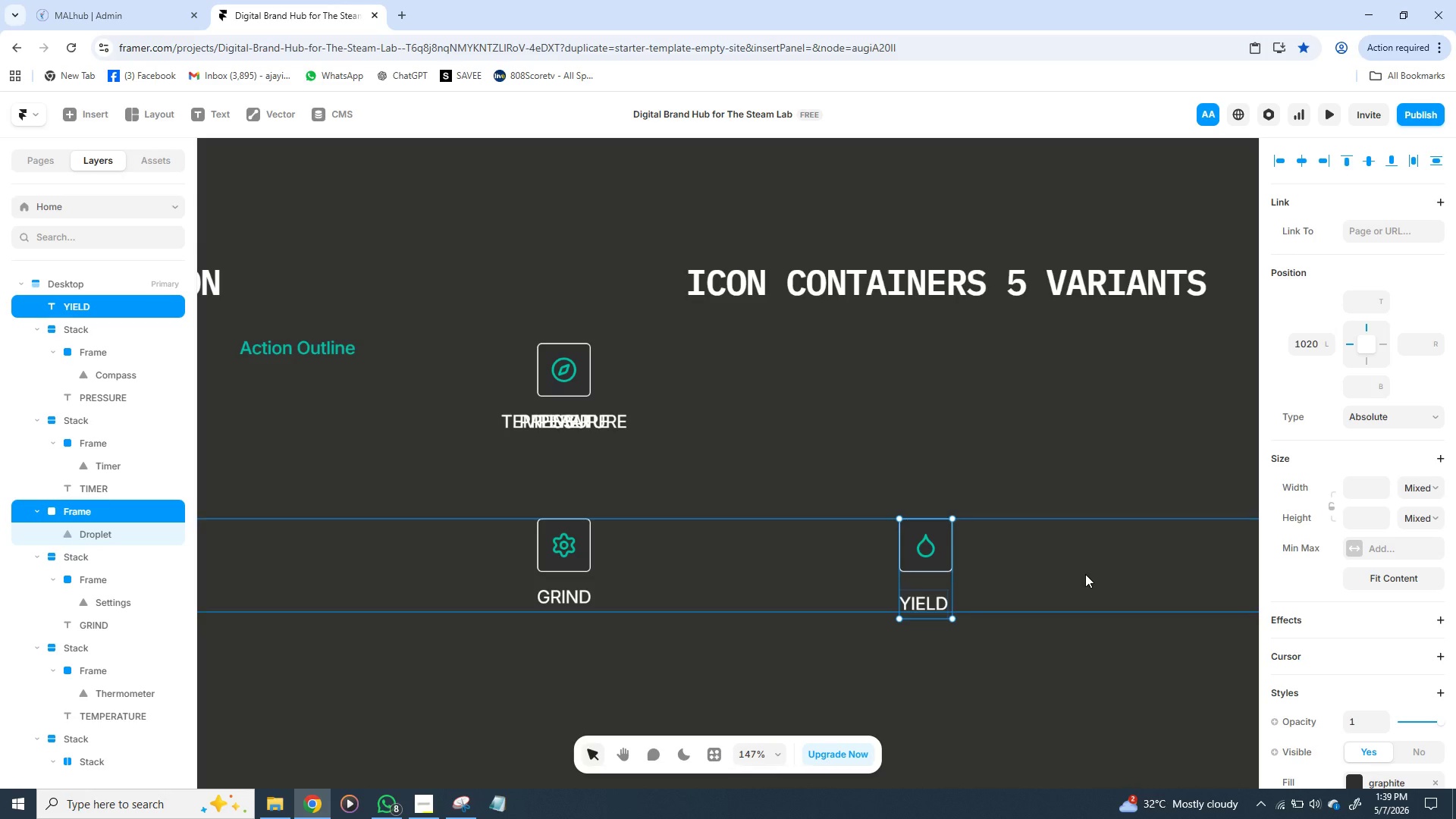 
key(Control+Z)
 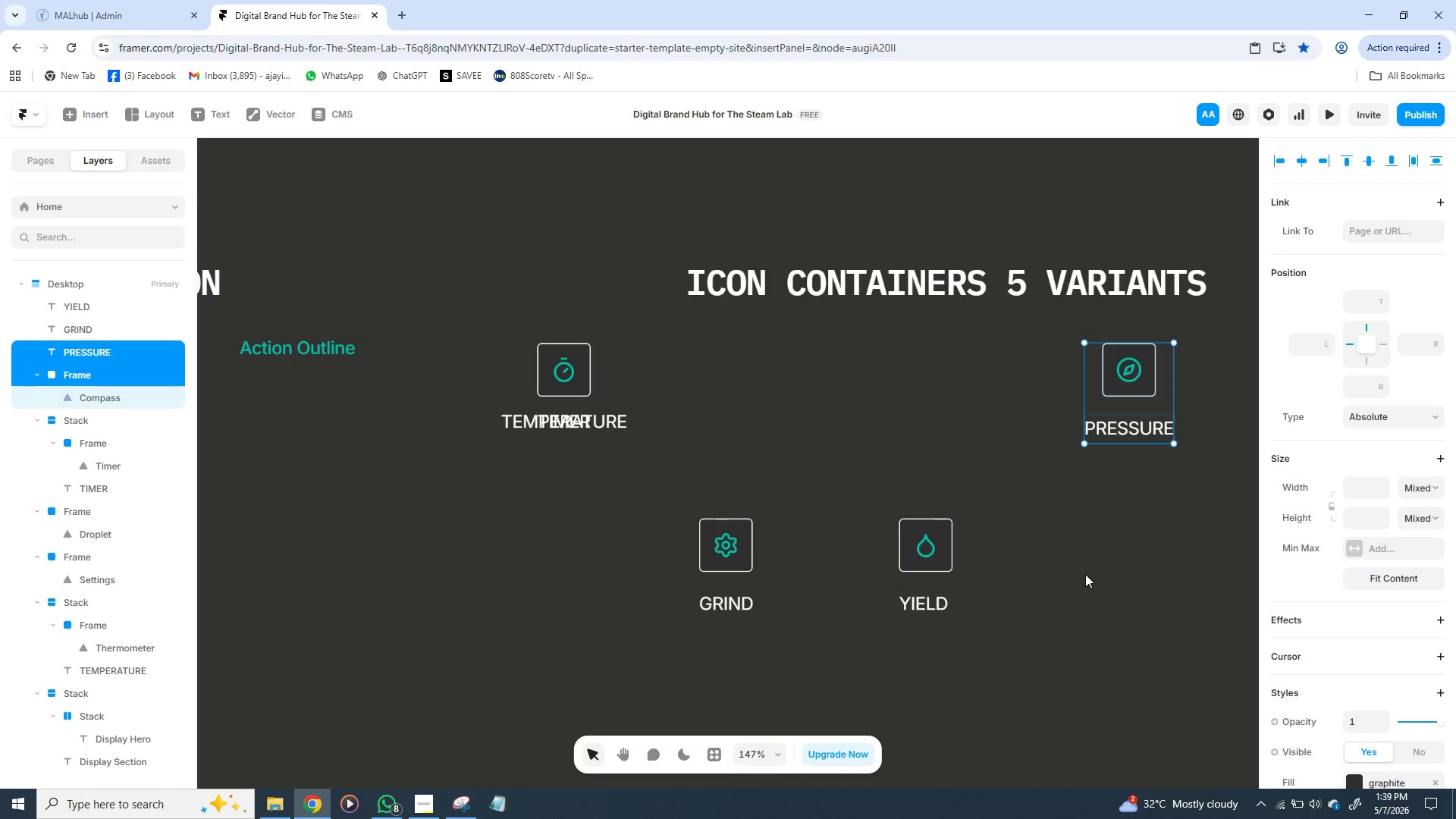 
key(Control+Z)
 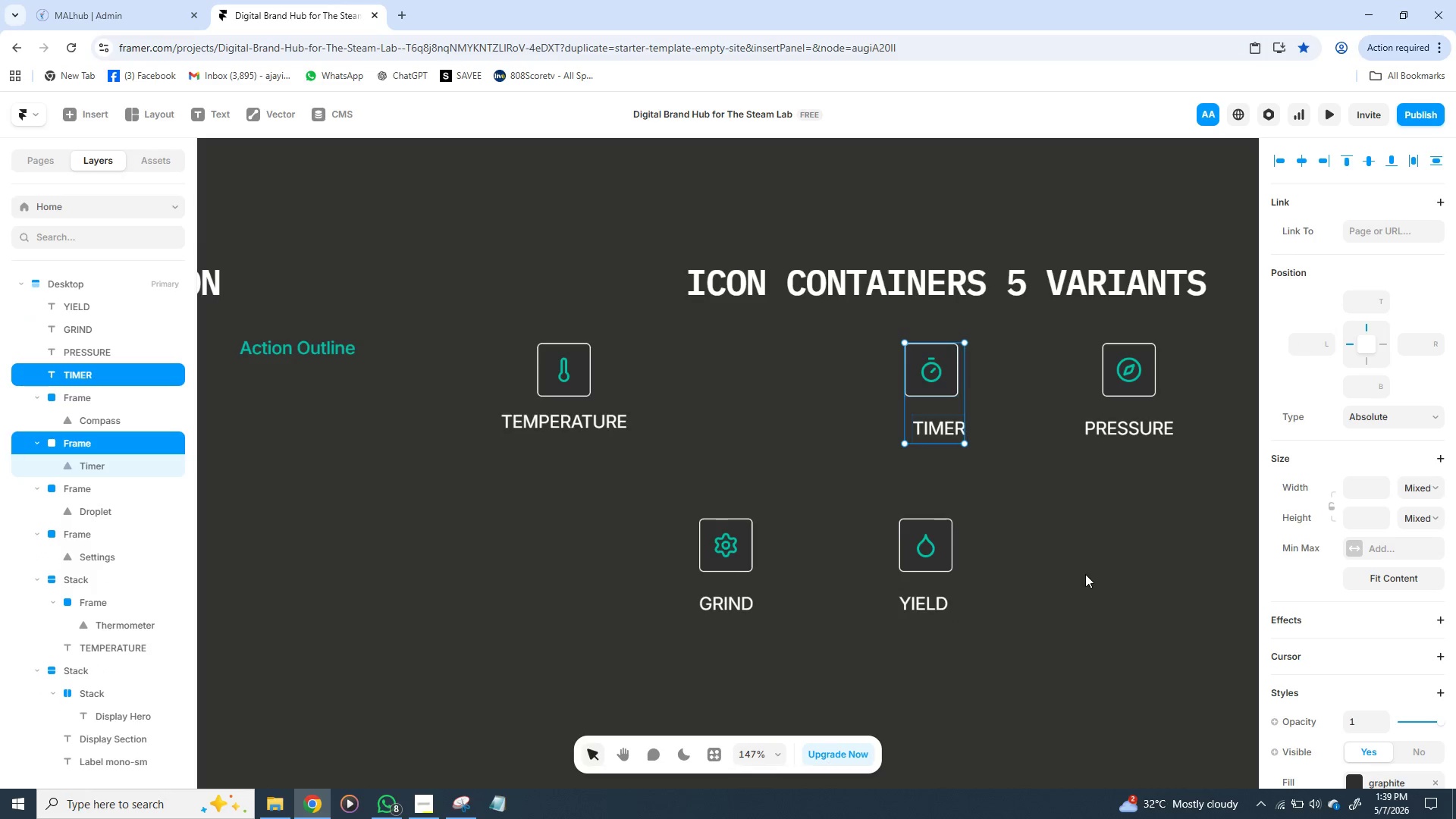 
key(Control+Z)
 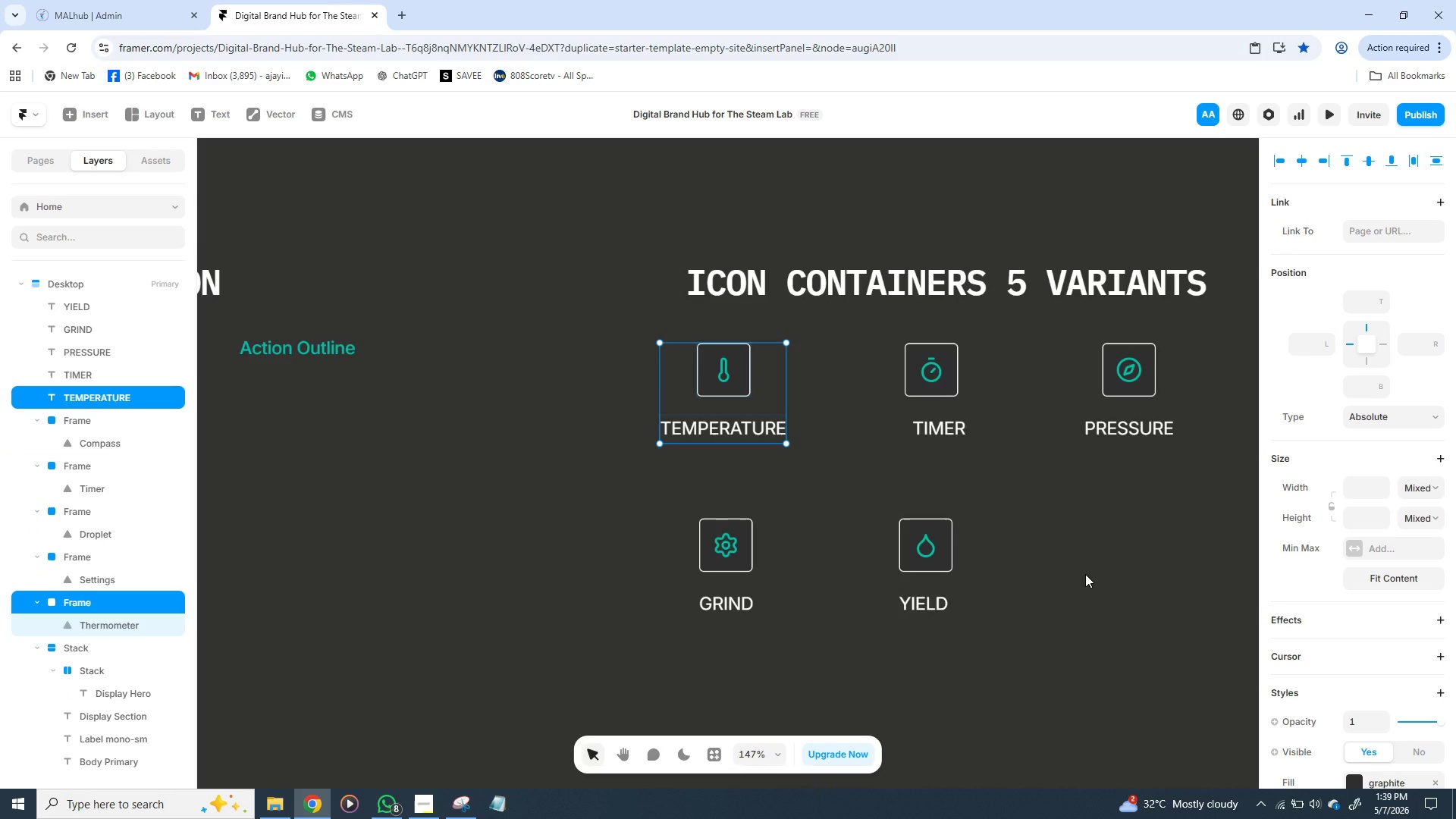 
key(Control+Z)
 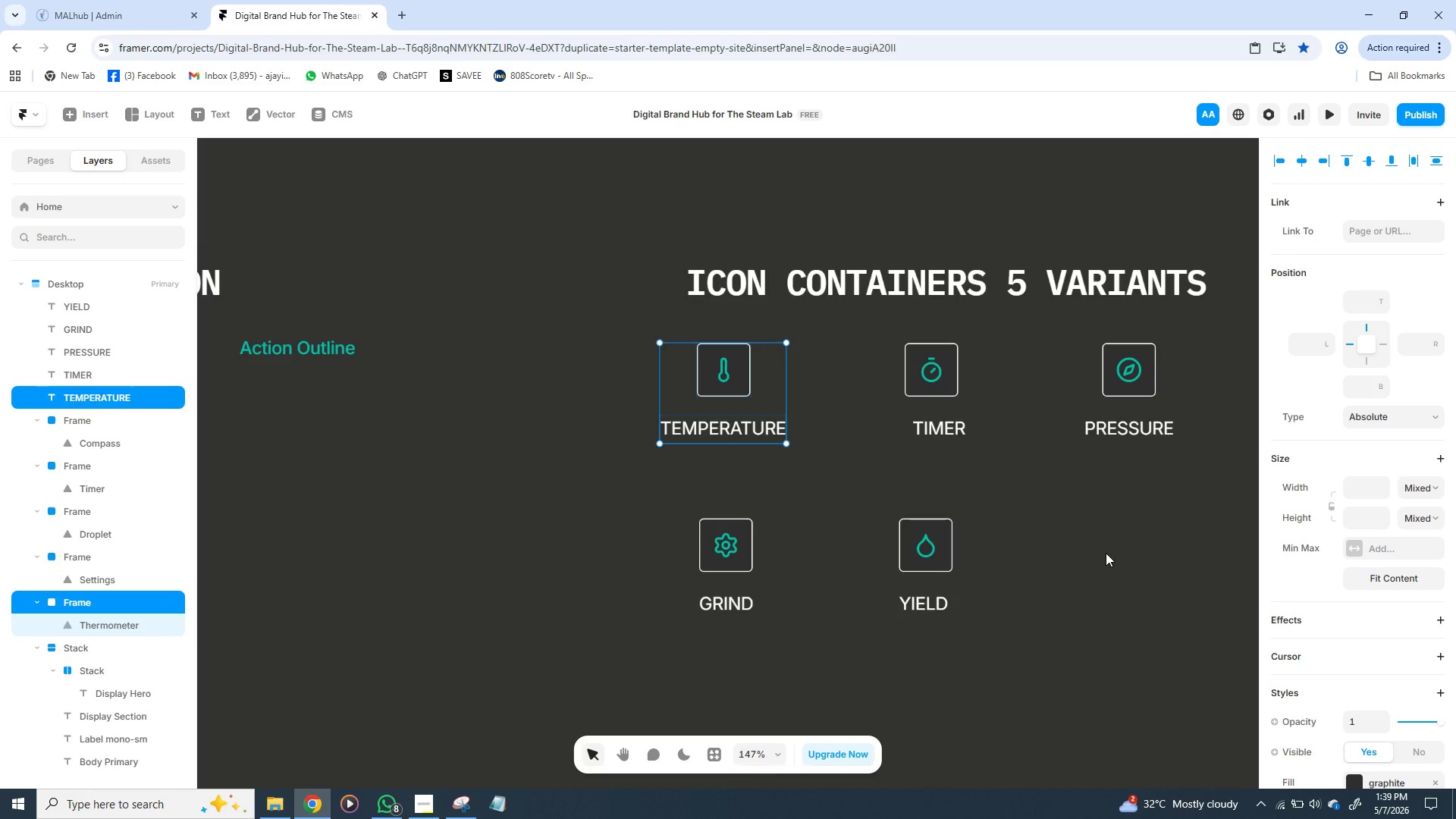 
left_click([1106, 553])
 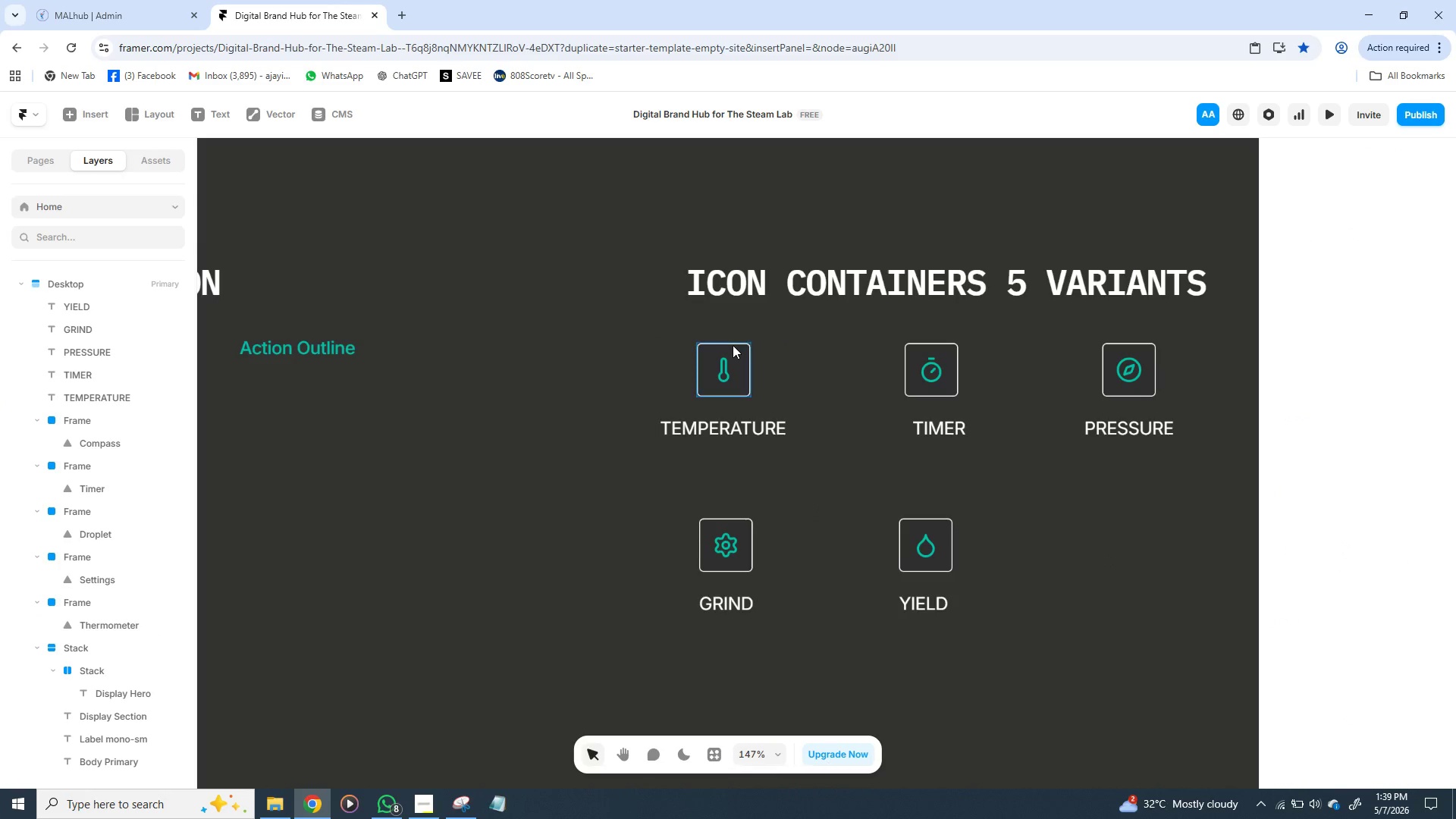 
left_click([733, 346])
 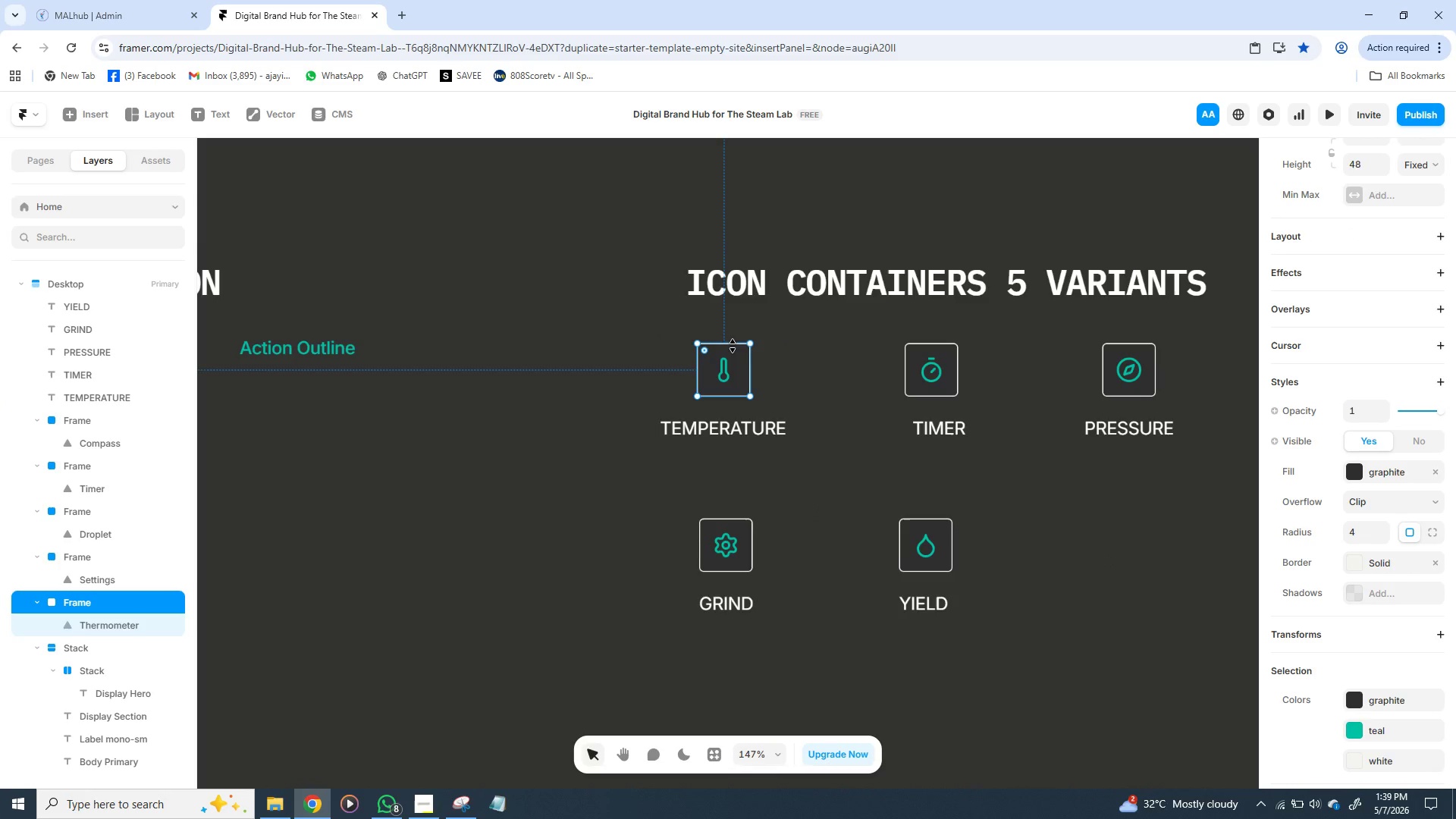 
hold_key(key=ShiftLeft, duration=1.5)
left_click([755, 416])
 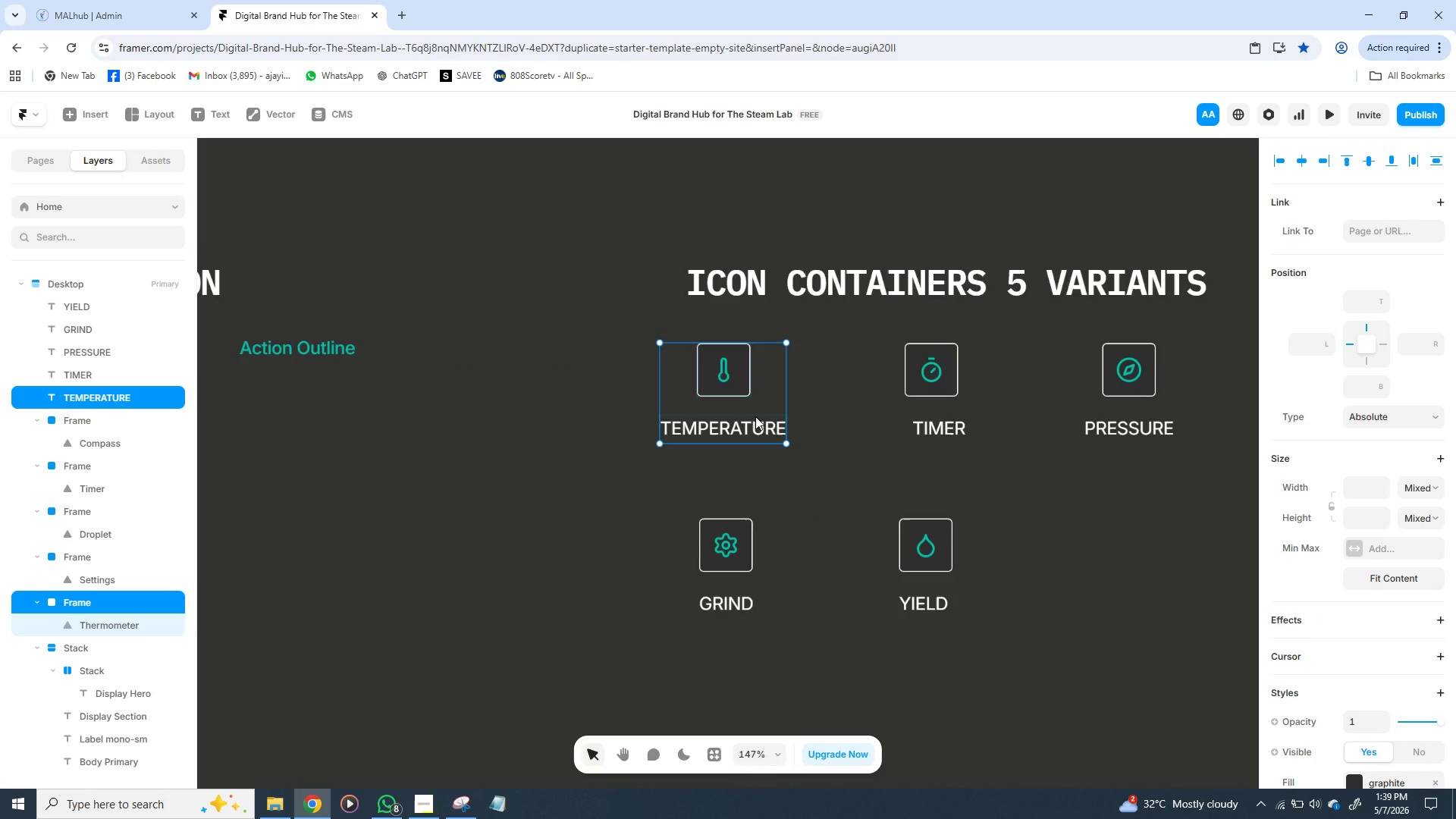 
key(Shift+ShiftLeft)
 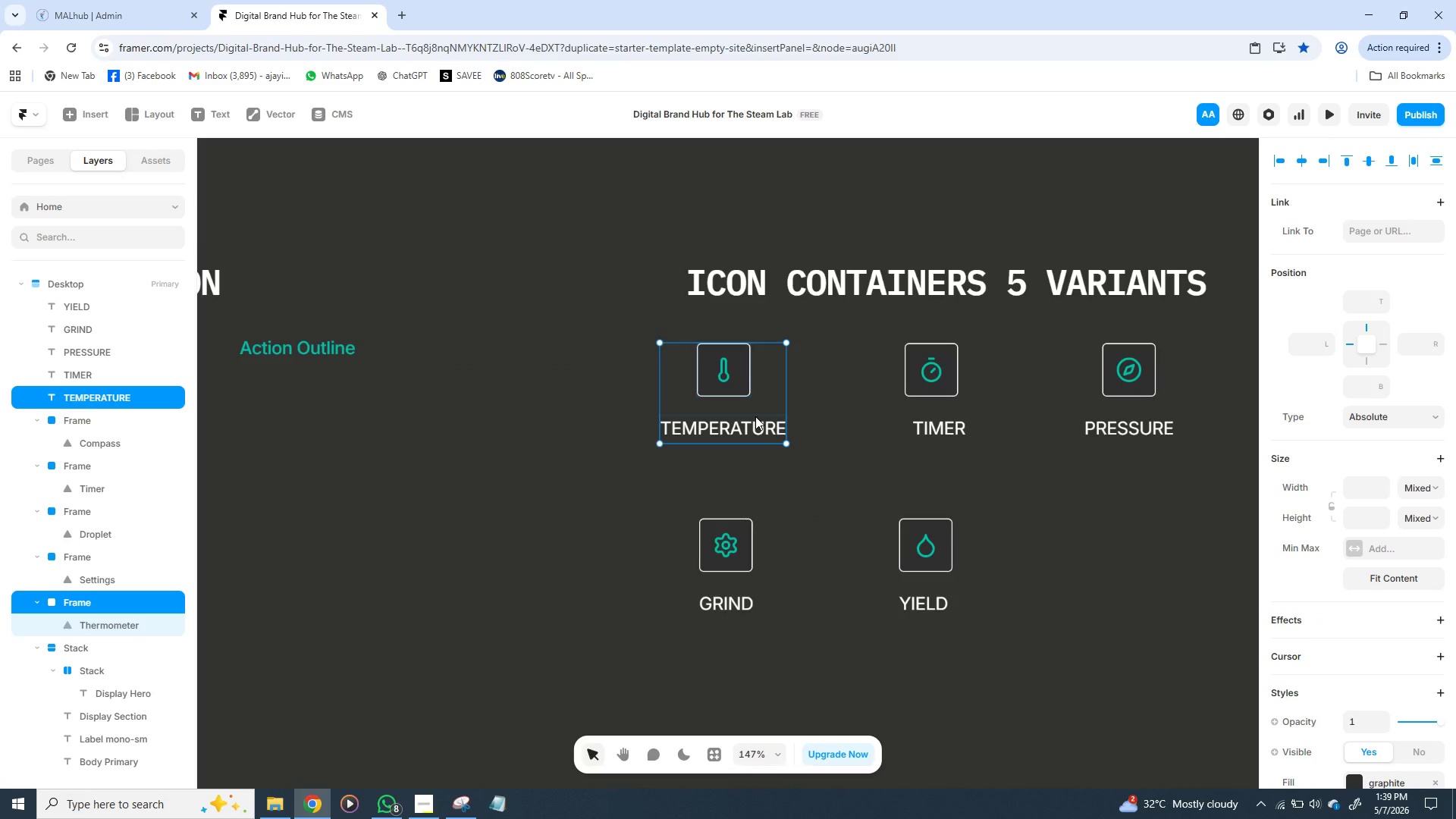 
key(Shift+ShiftLeft)
 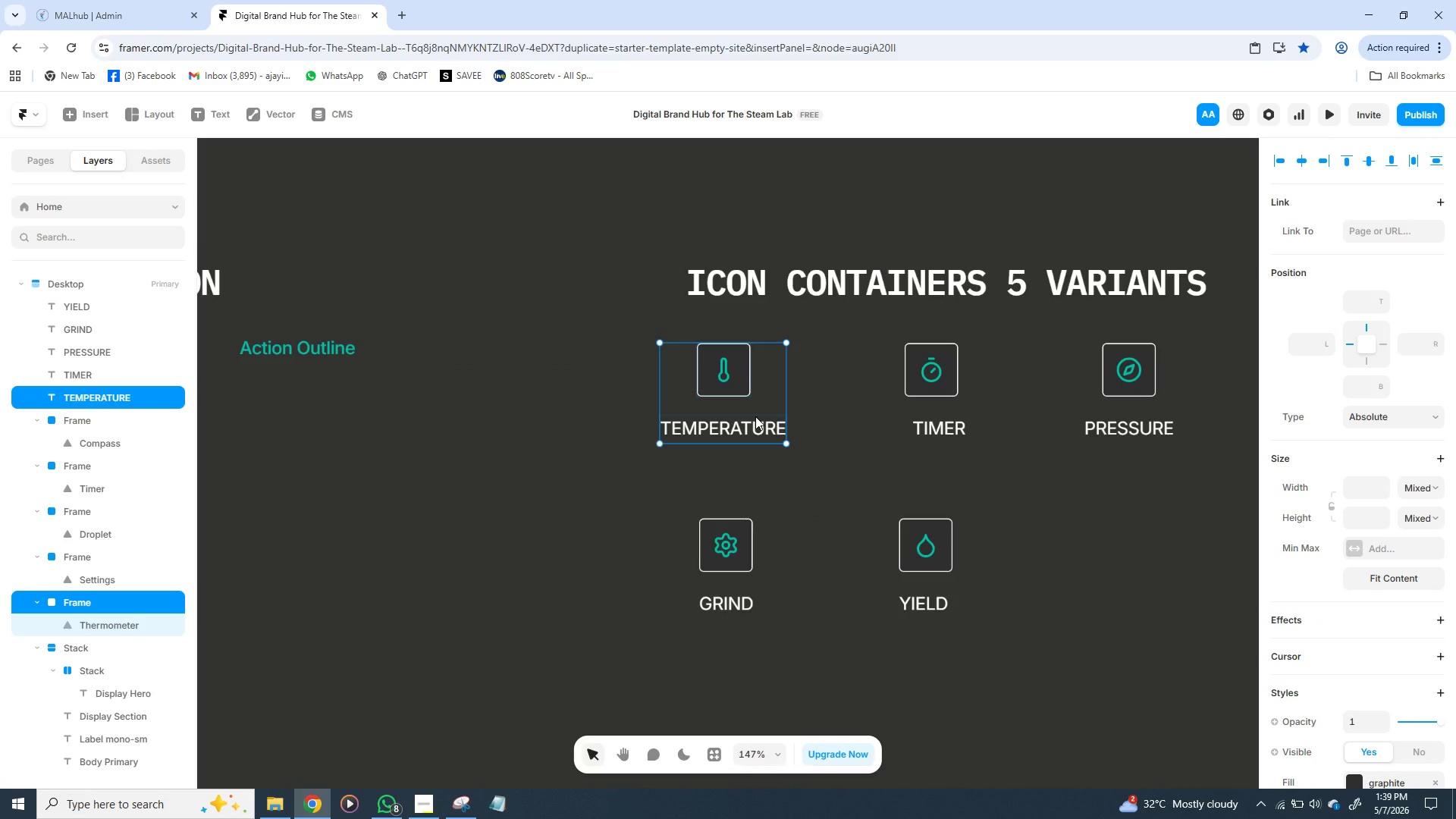 
key(Shift+ShiftLeft)
 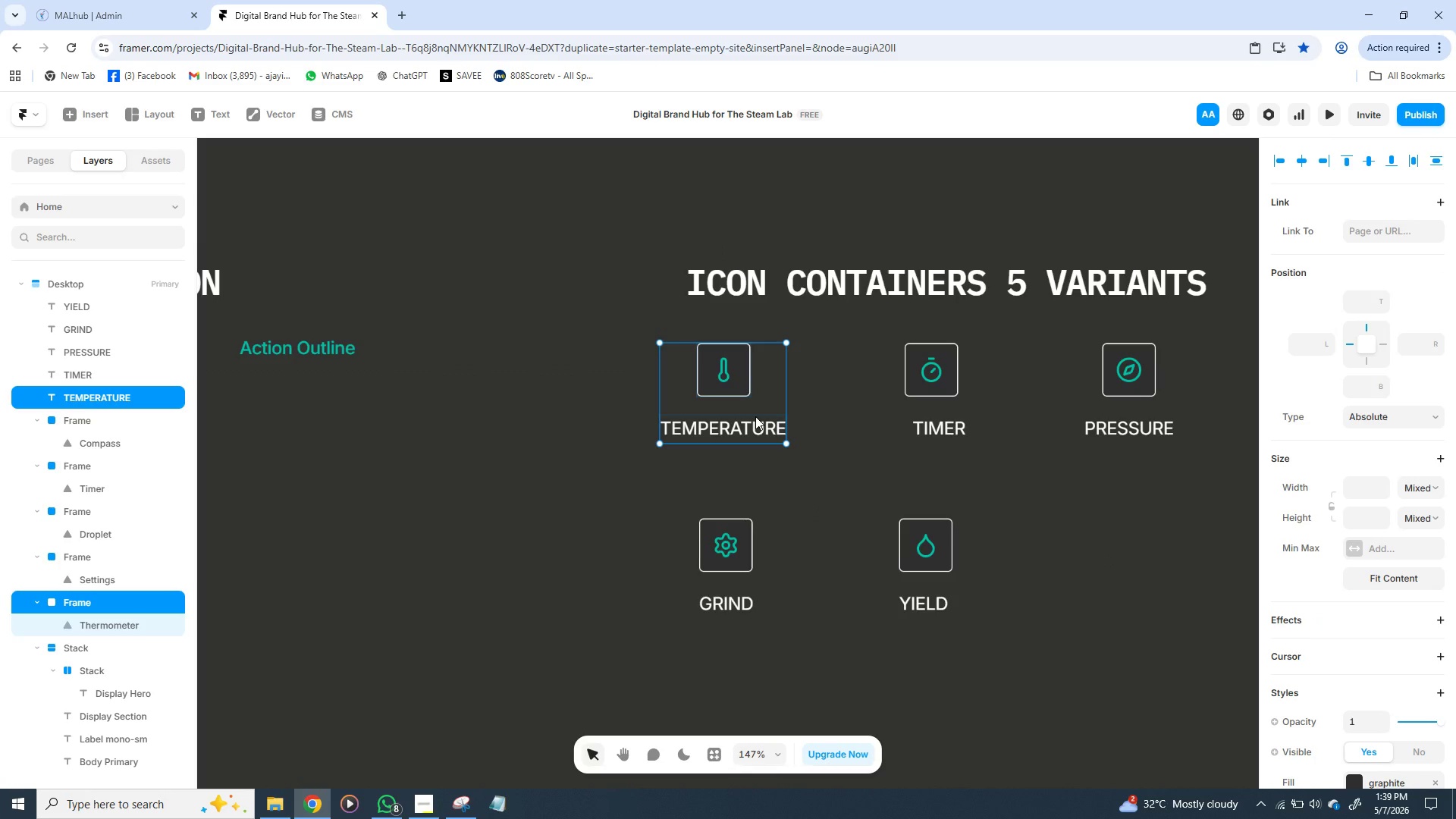 
key(Shift+ShiftLeft)
 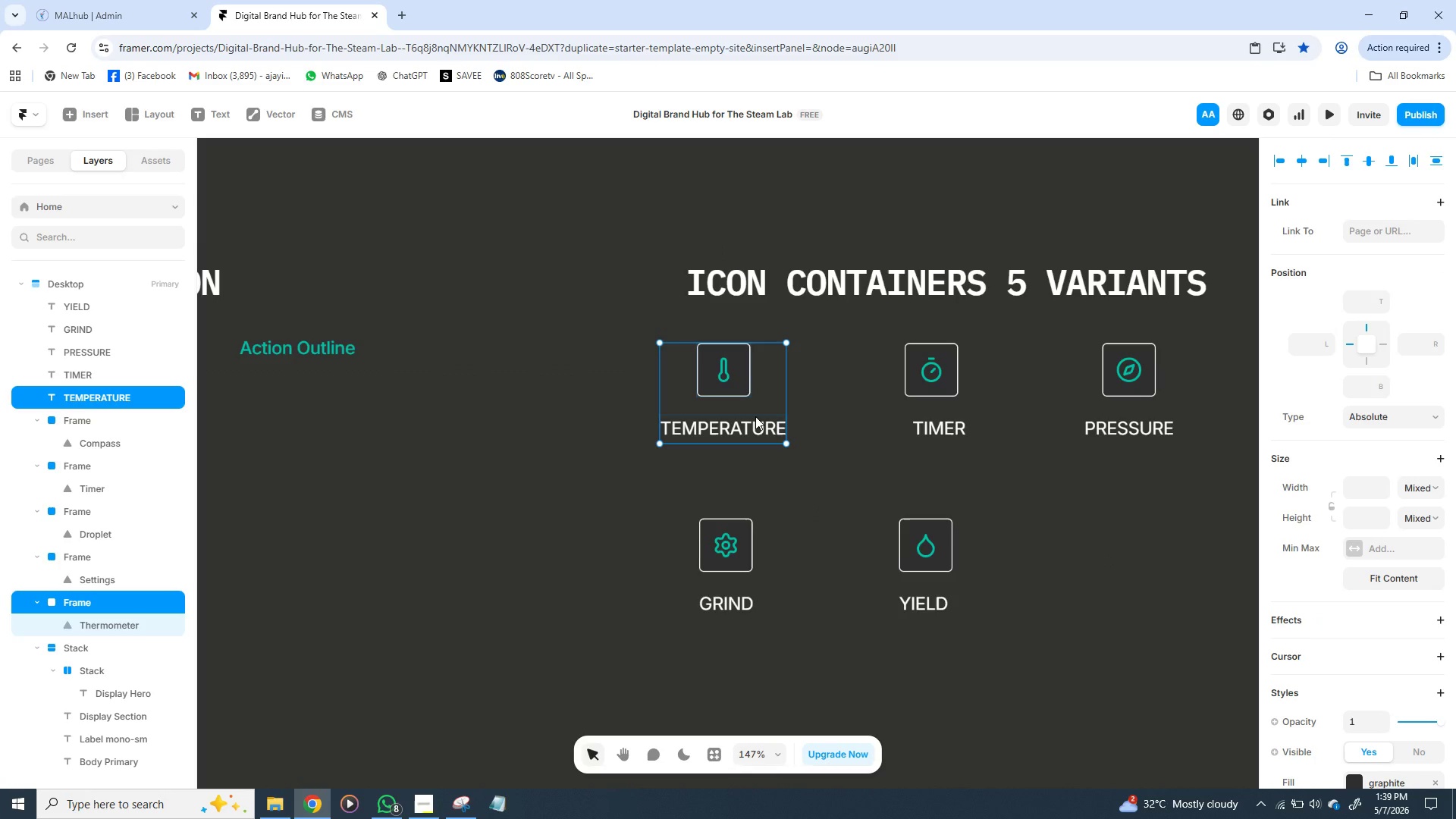 
key(Shift+ShiftLeft)
 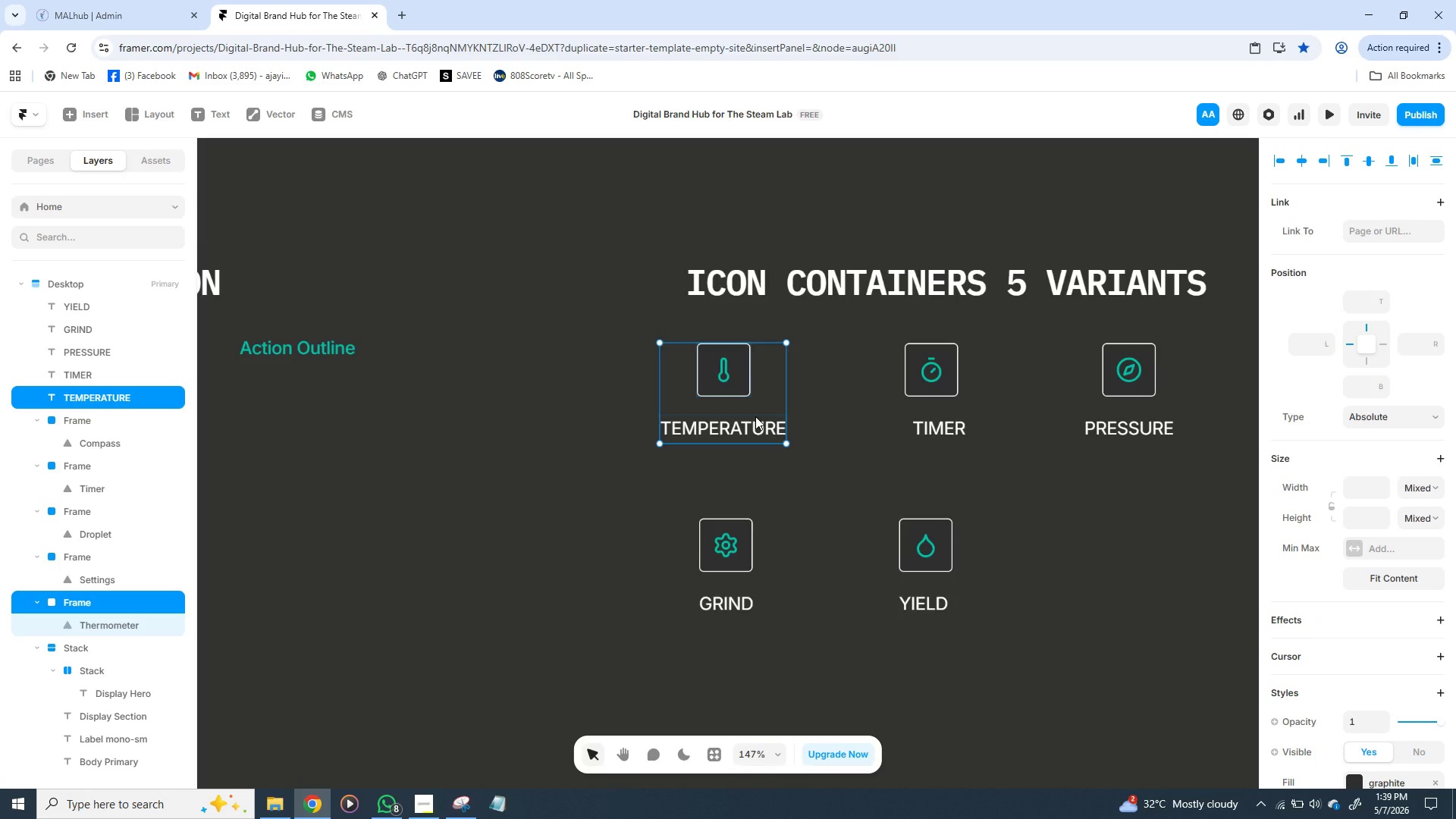 
key(Shift+ShiftLeft)
 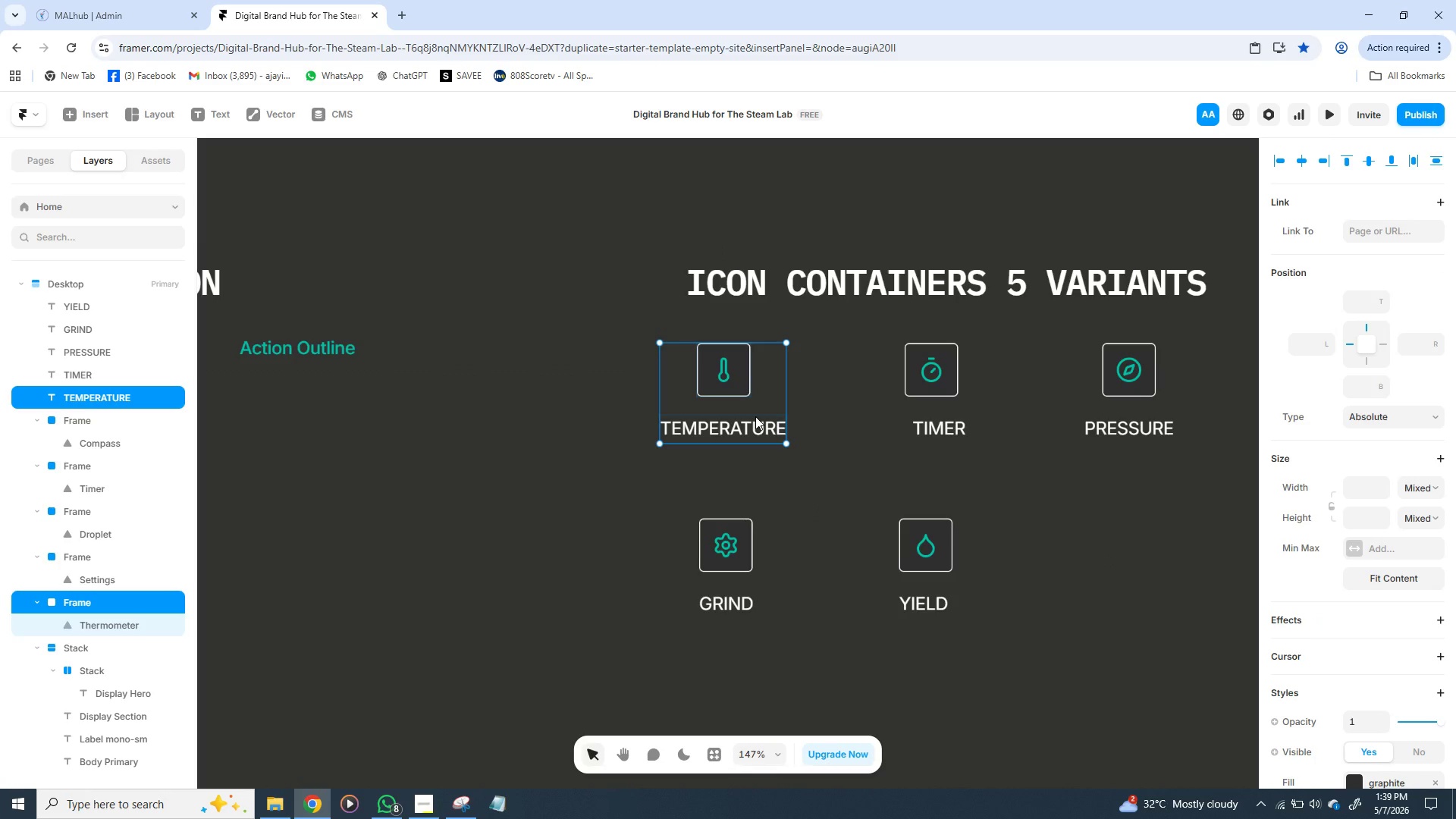 
key(Shift+ShiftLeft)
 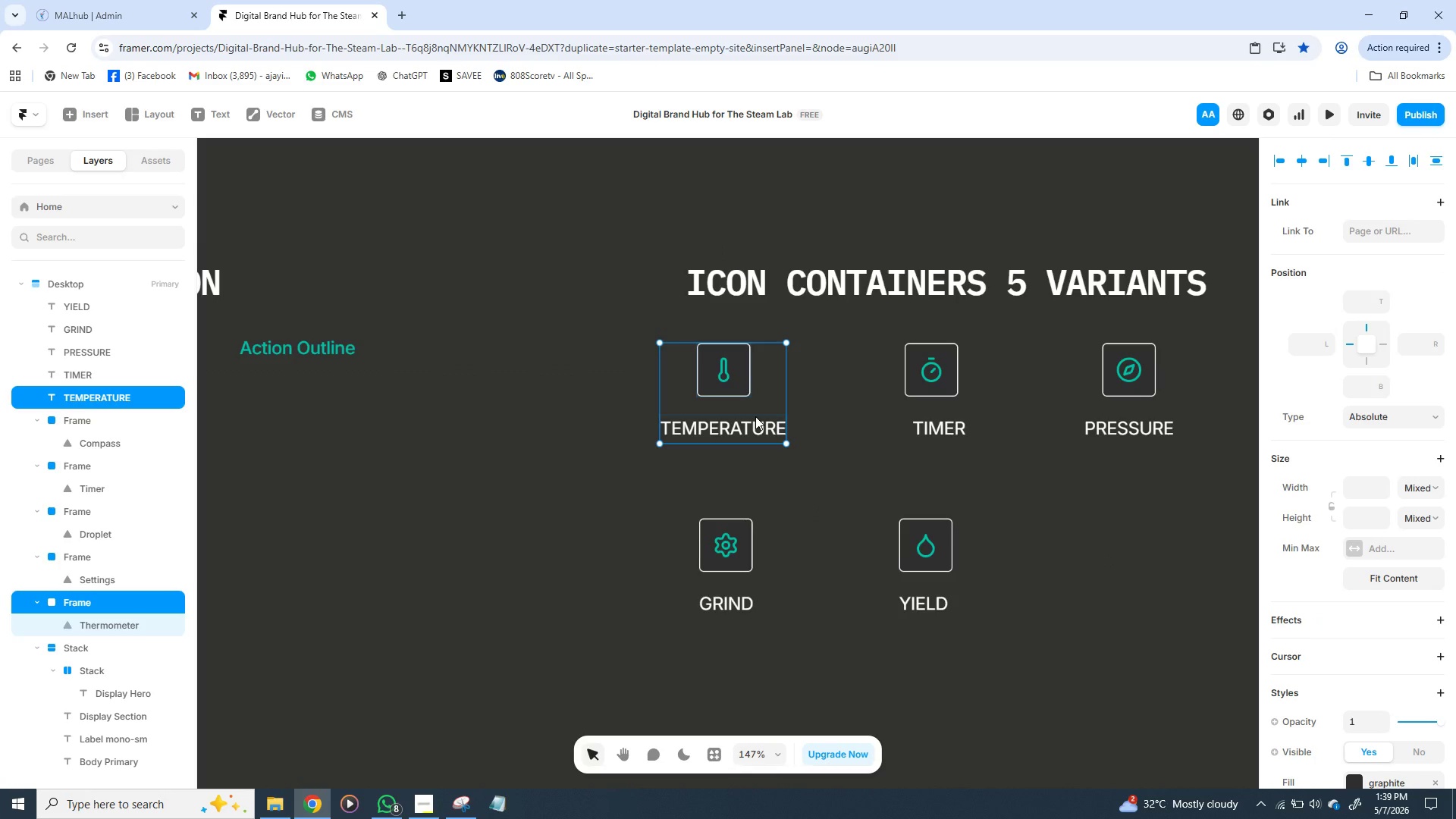 
key(Shift+A)
 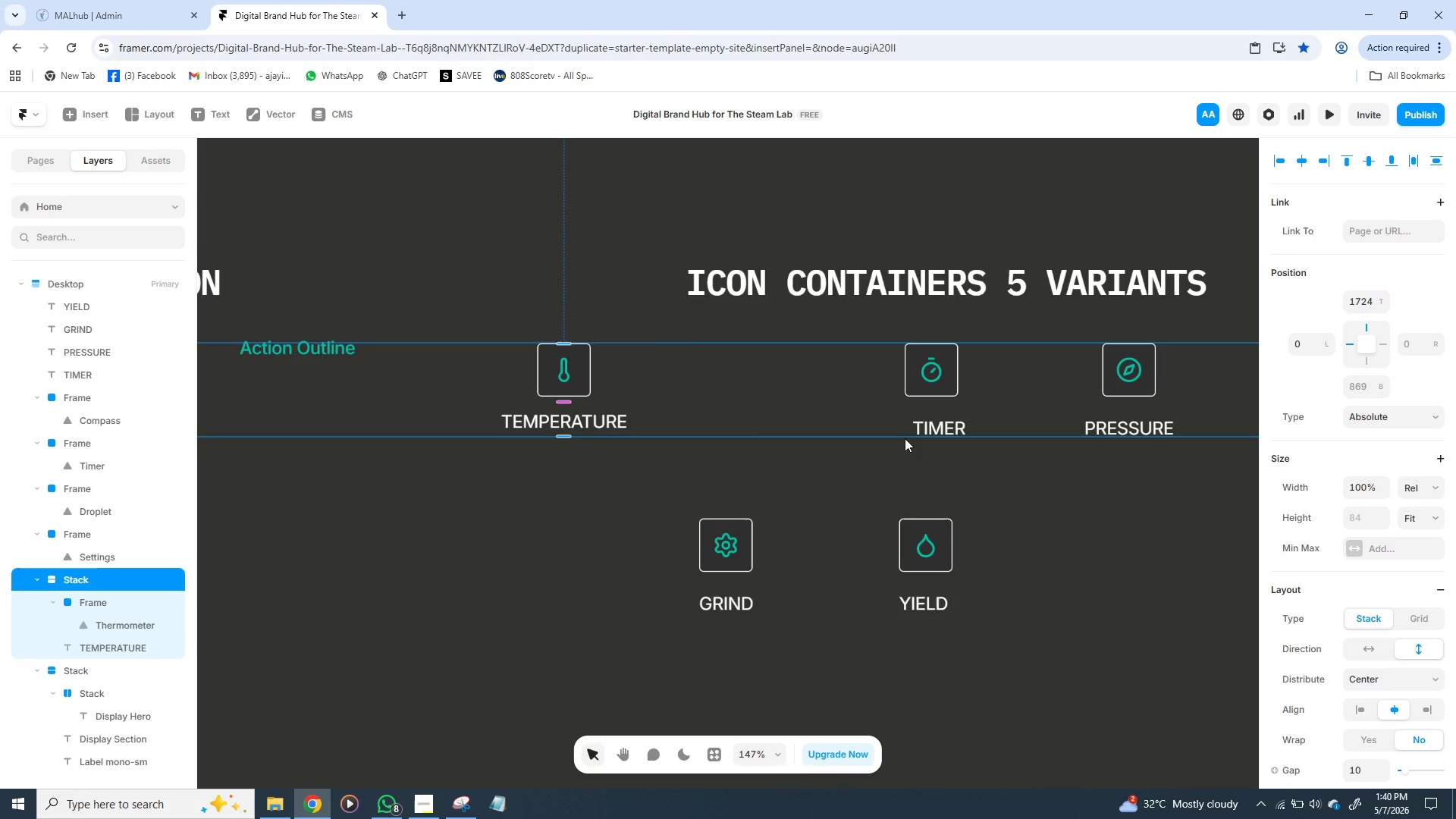 
left_click([939, 431])
 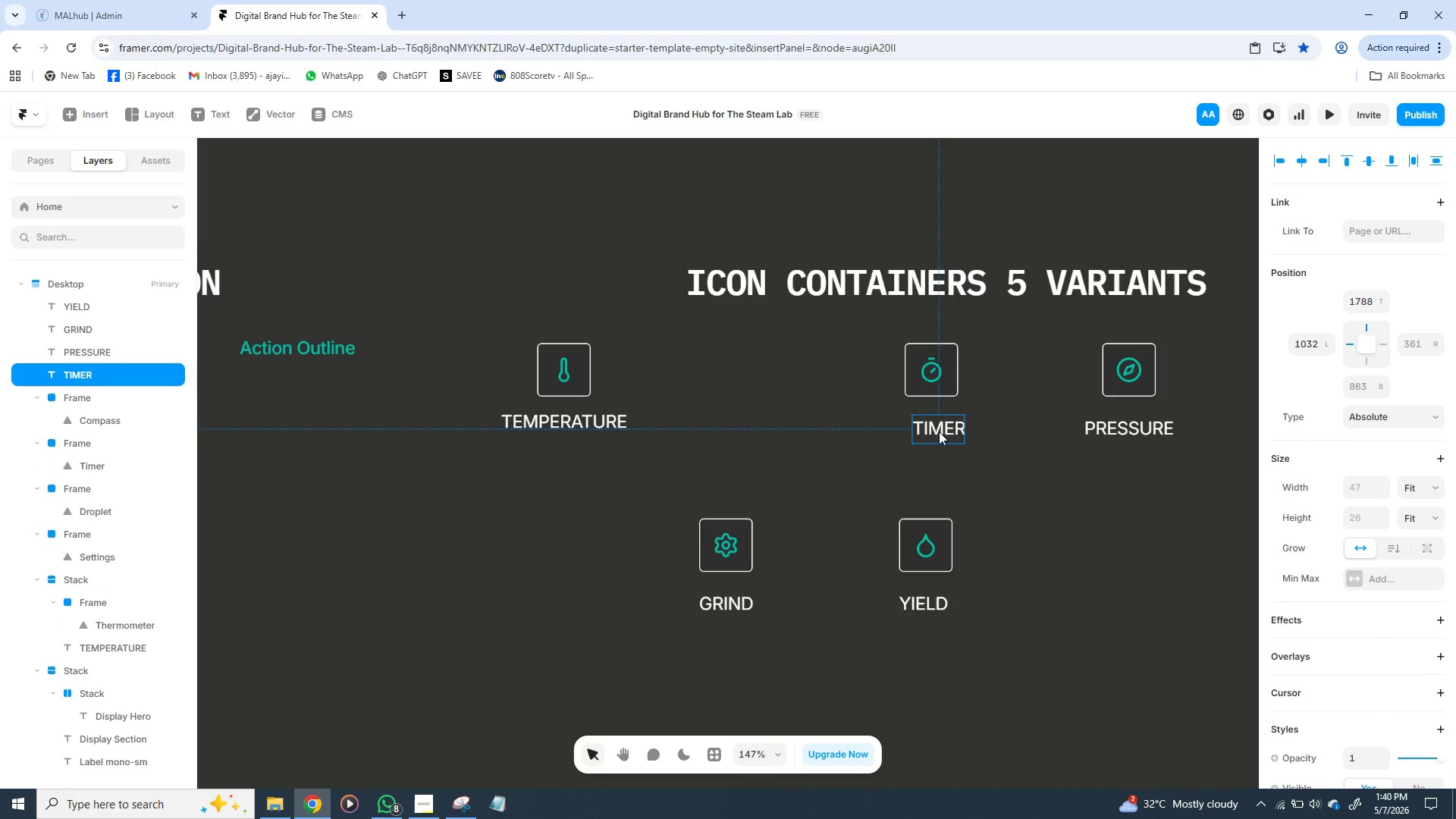 
hold_key(key=CapsLock, duration=1.42)
 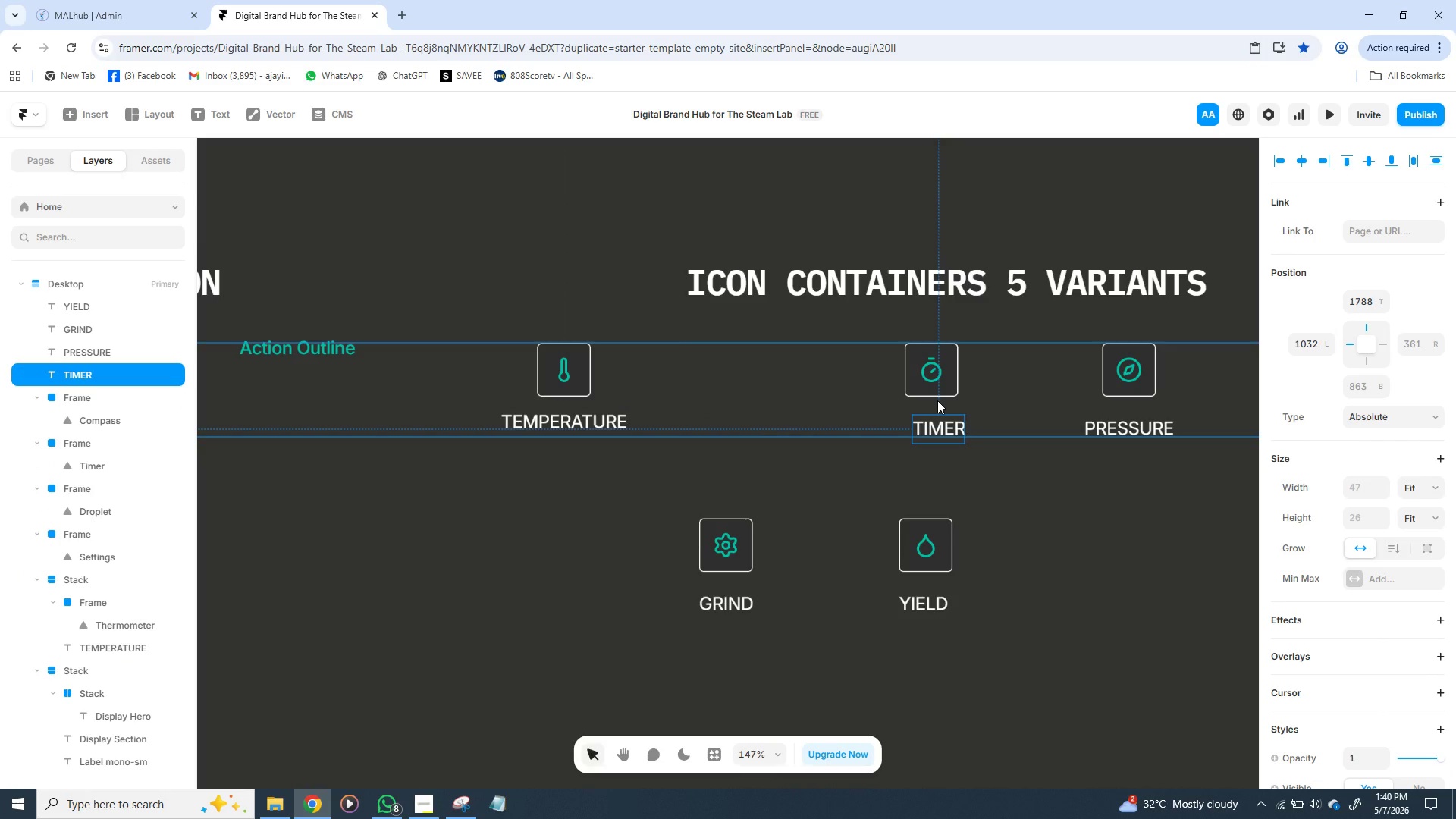 
hold_key(key=ShiftLeft, duration=1.33)
 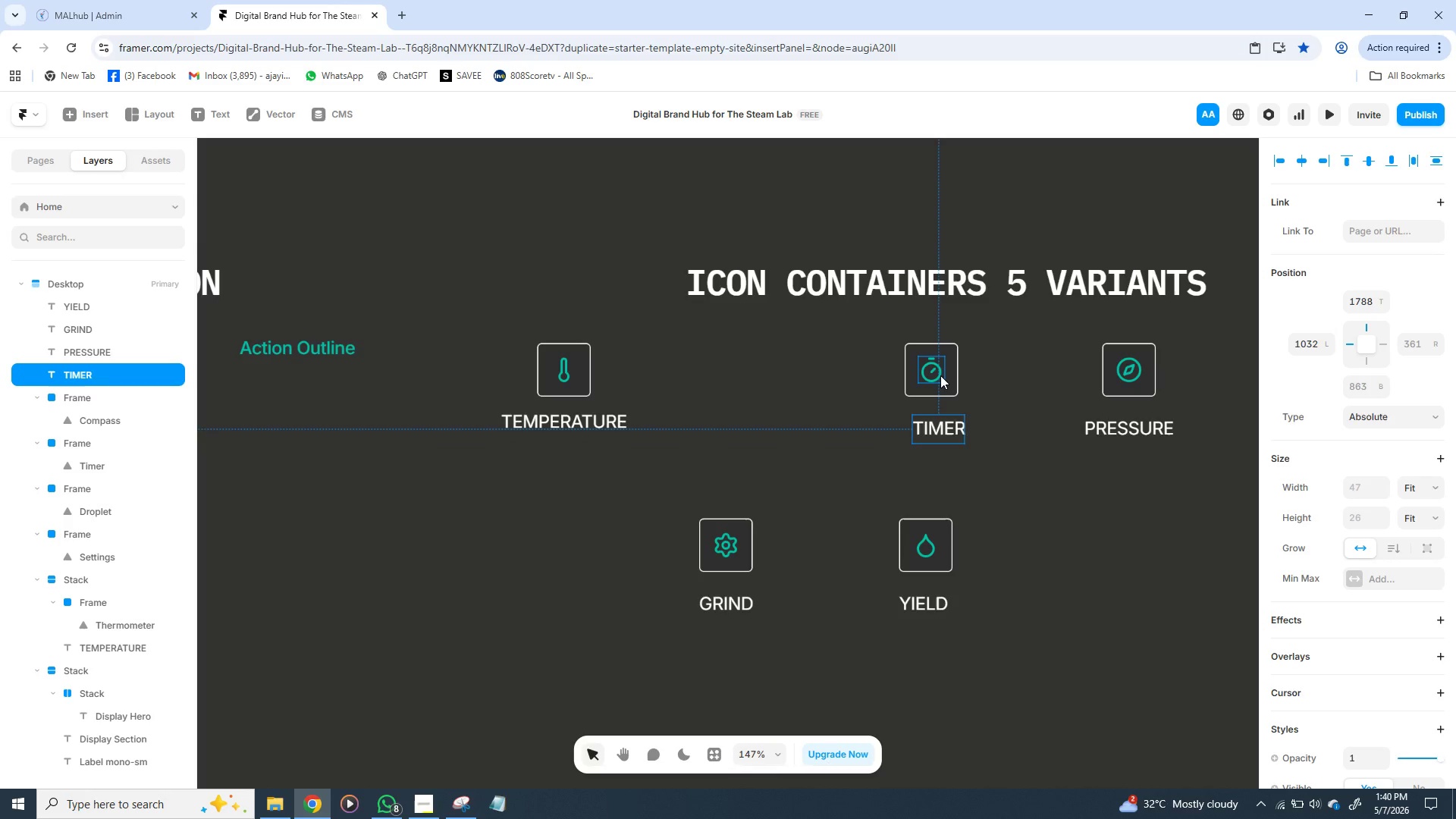 
left_click([940, 375])
 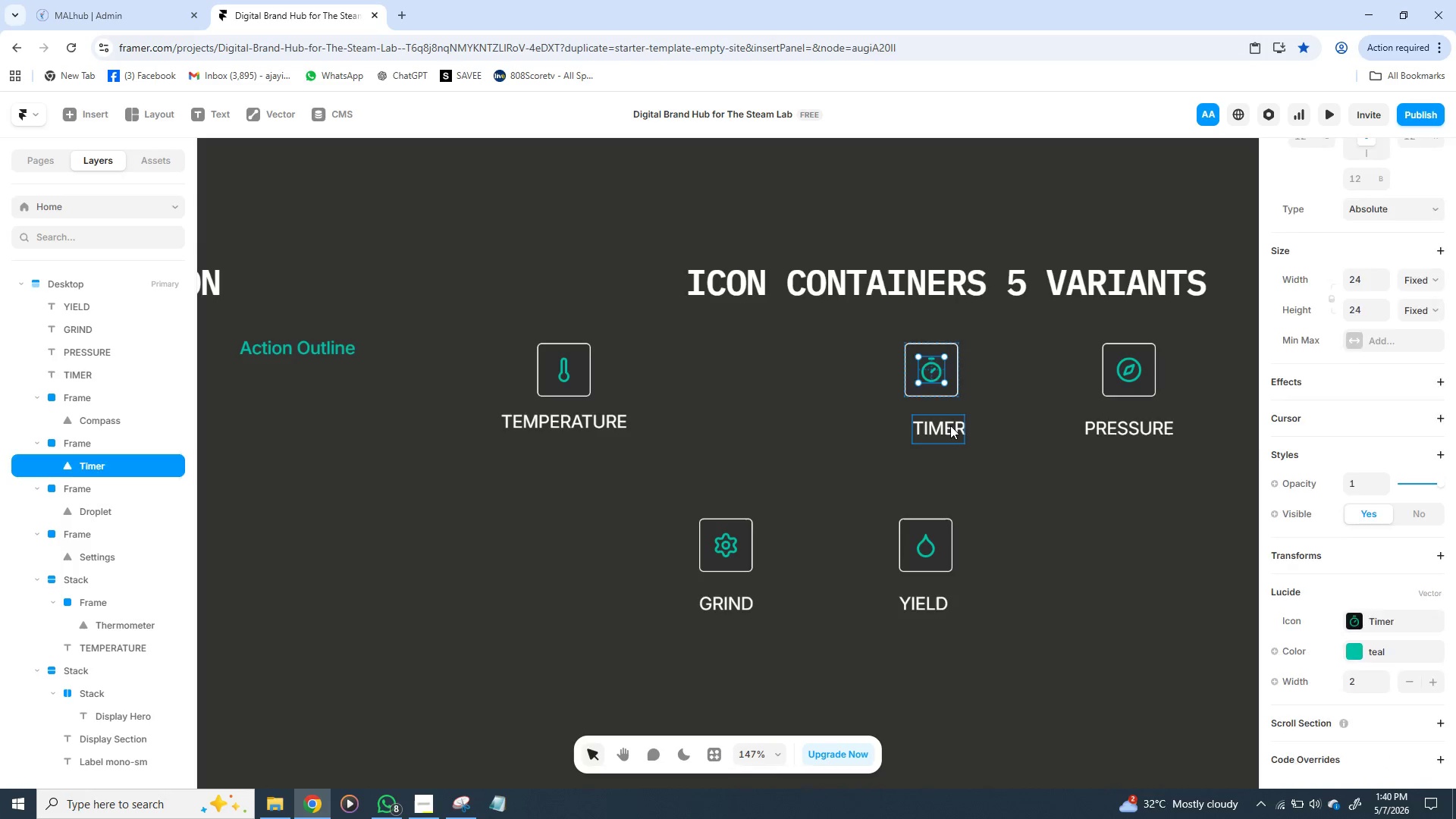 
left_click([950, 425])
 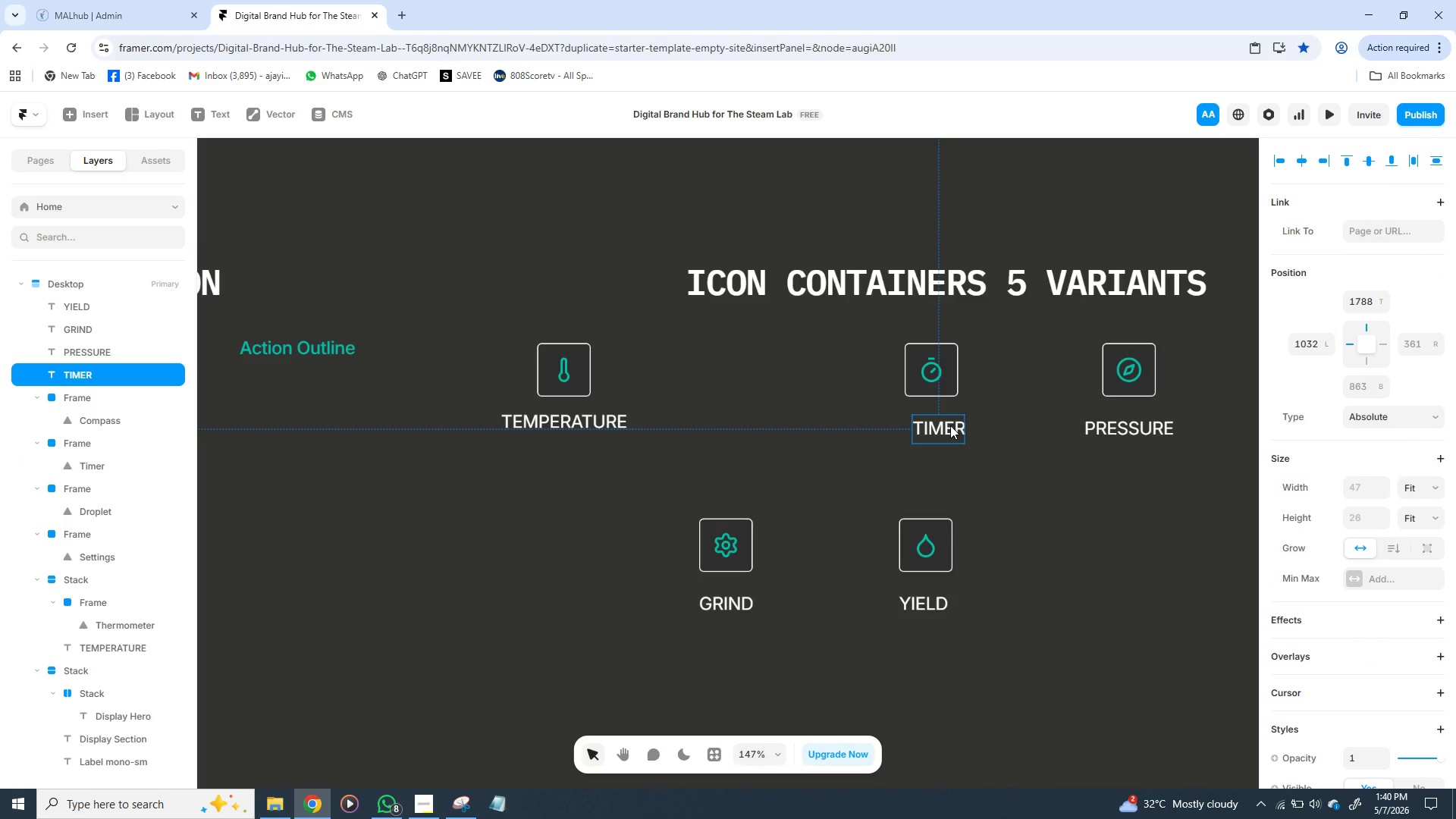 
left_click_drag(start_coordinate=[950, 425], to_coordinate=[944, 422])
 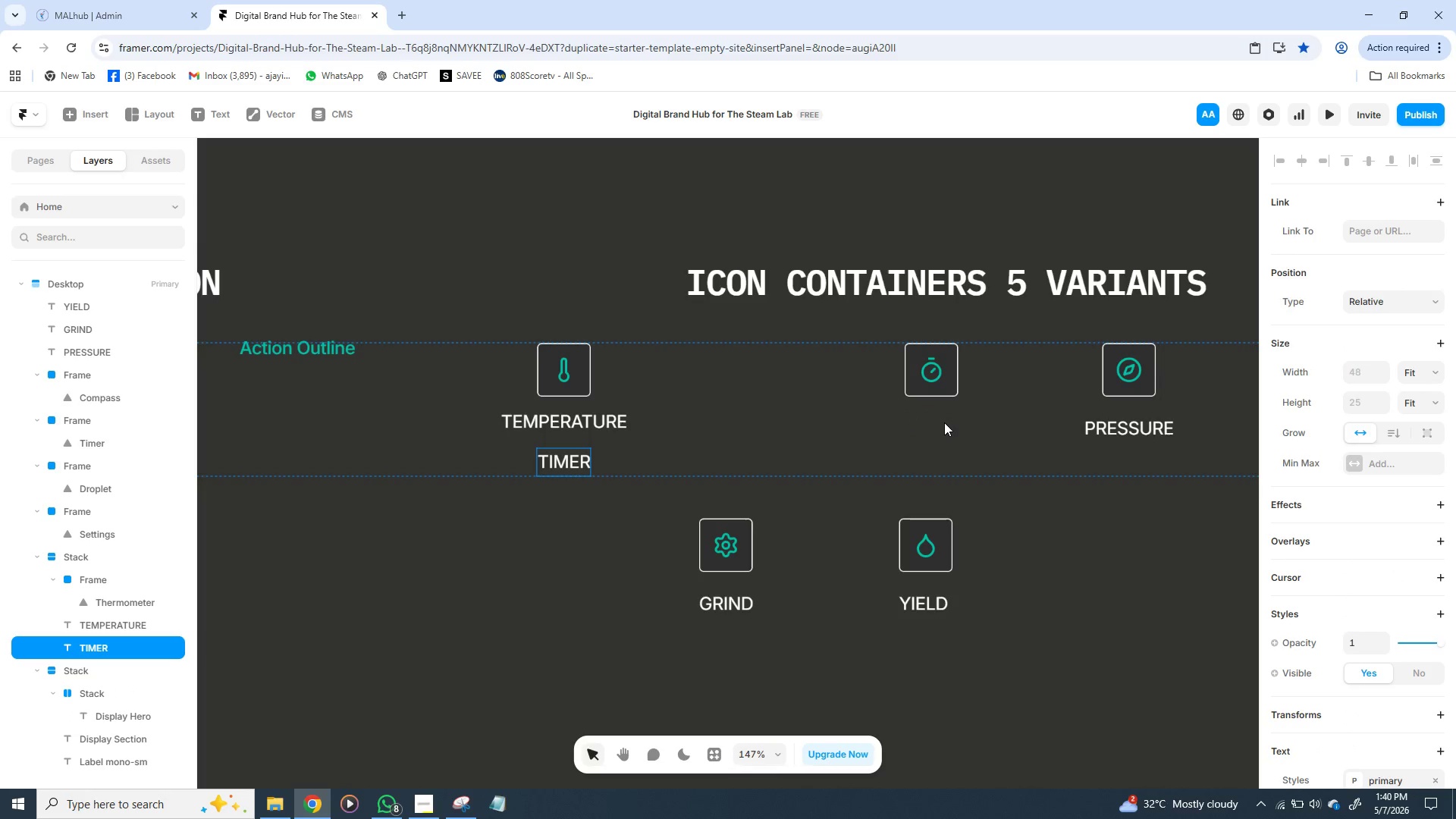 
hold_key(key=ControlLeft, duration=1.5)
 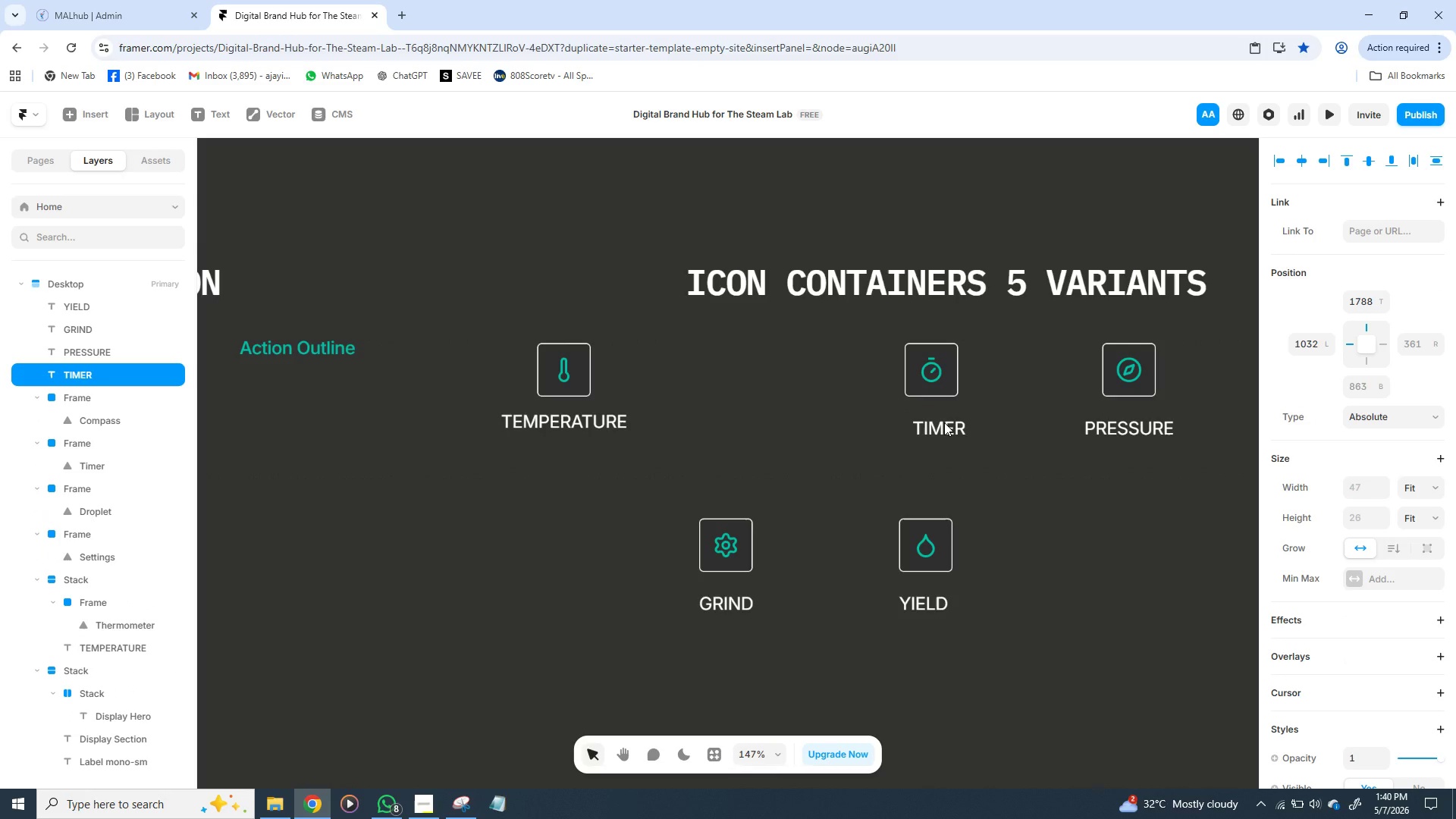 
key(Control+Z)
 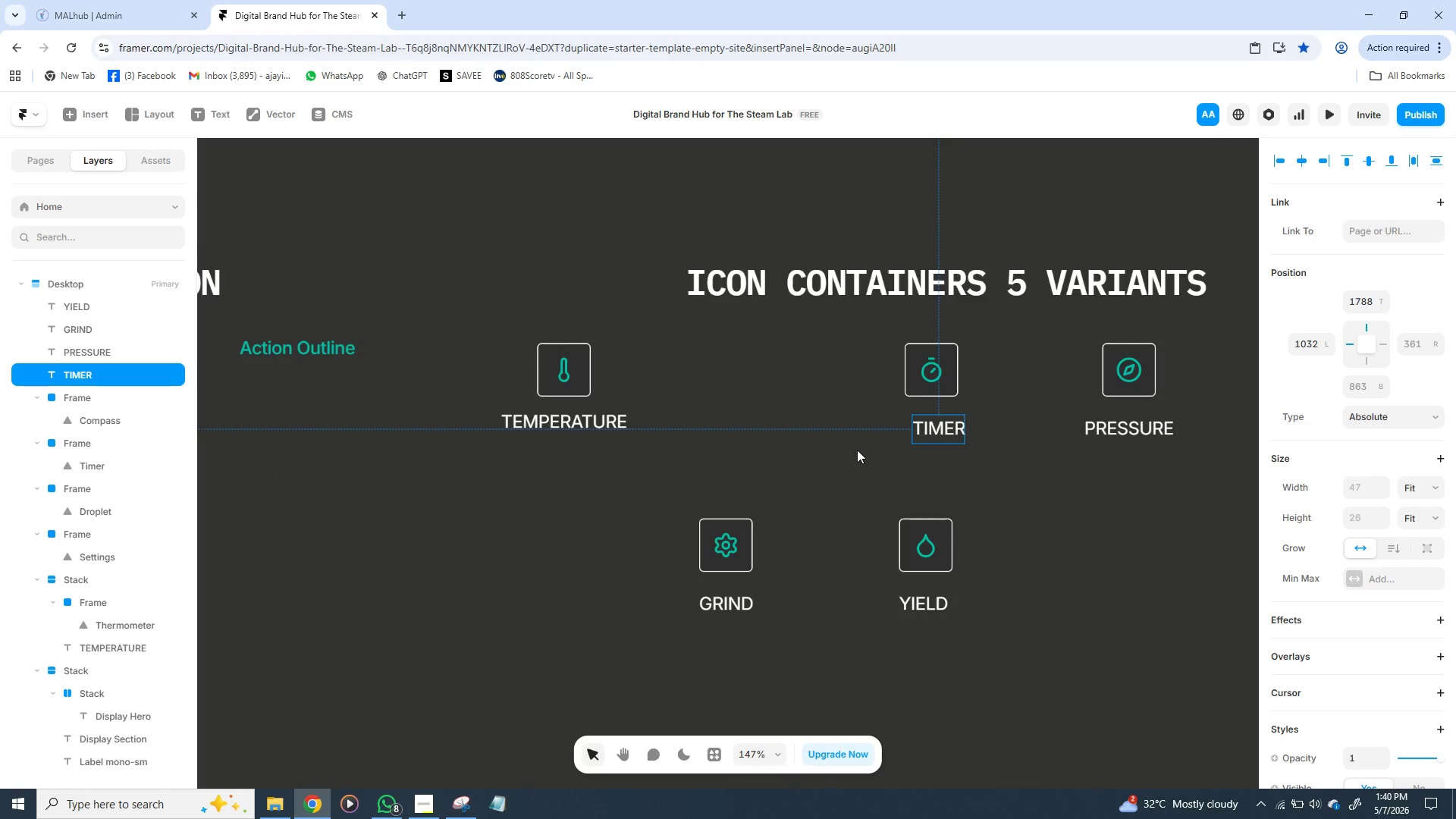 
key(Control+Z)
 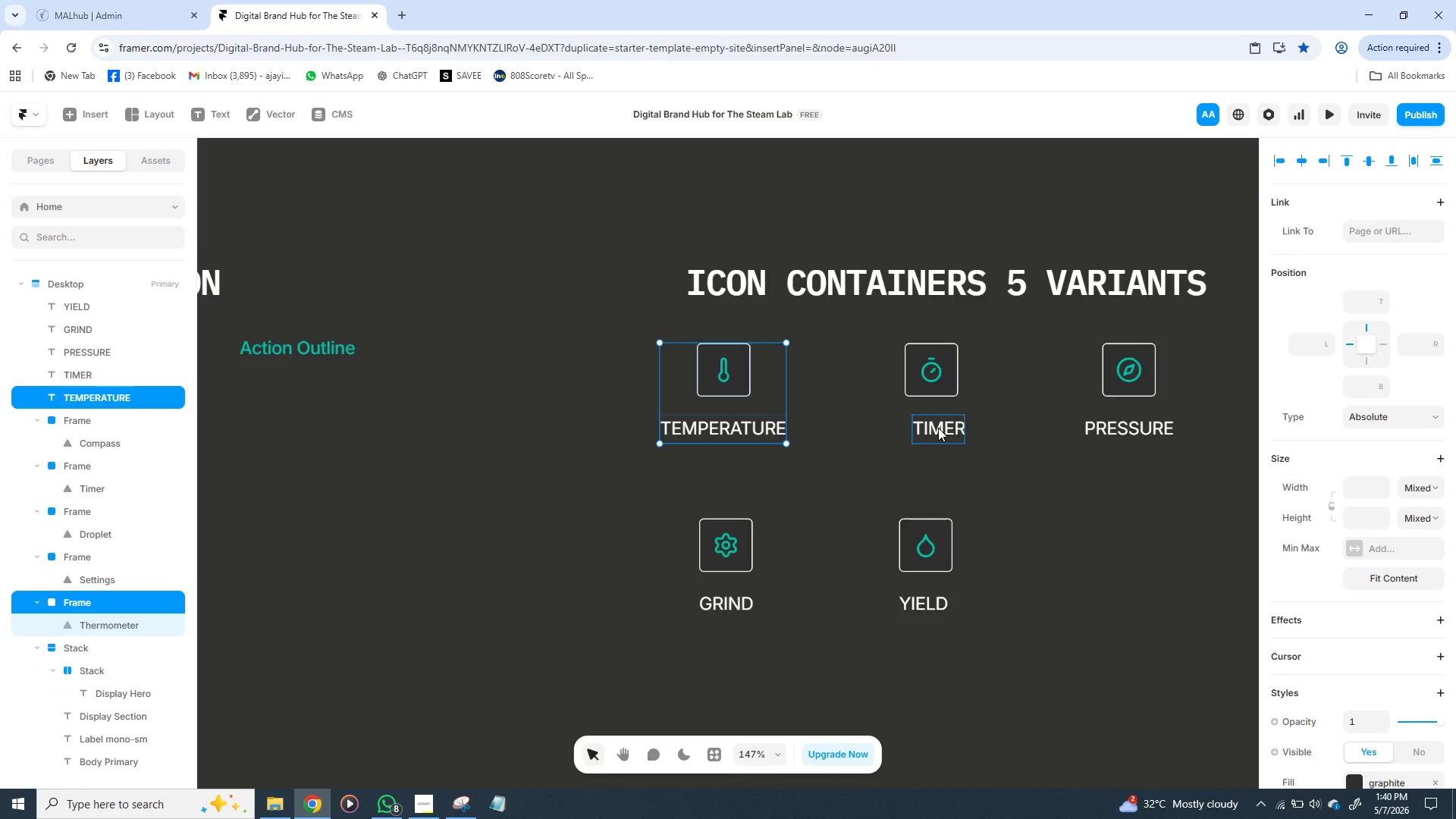 
left_click_drag(start_coordinate=[938, 428], to_coordinate=[934, 428])
 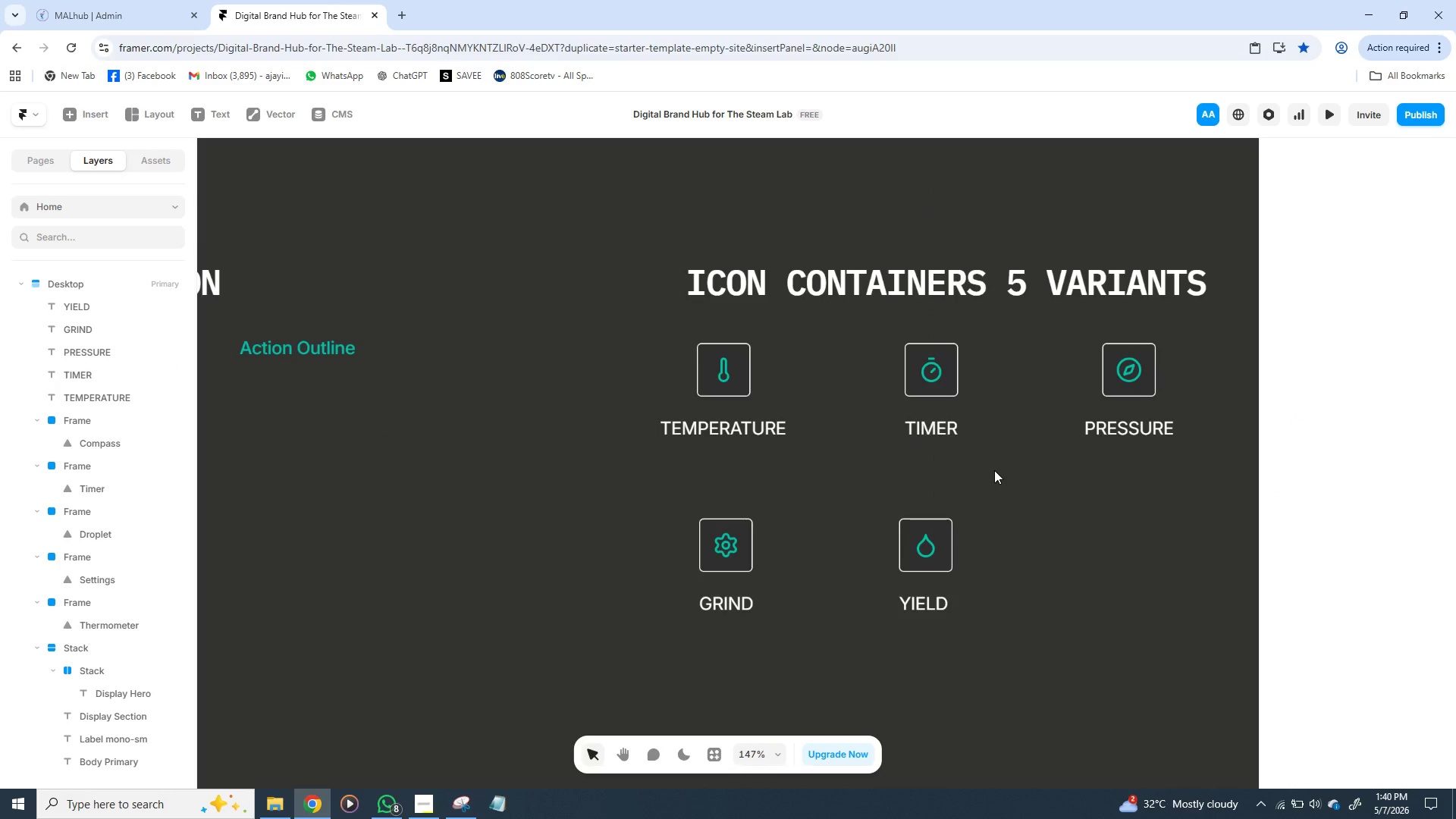 
left_click([994, 470])
 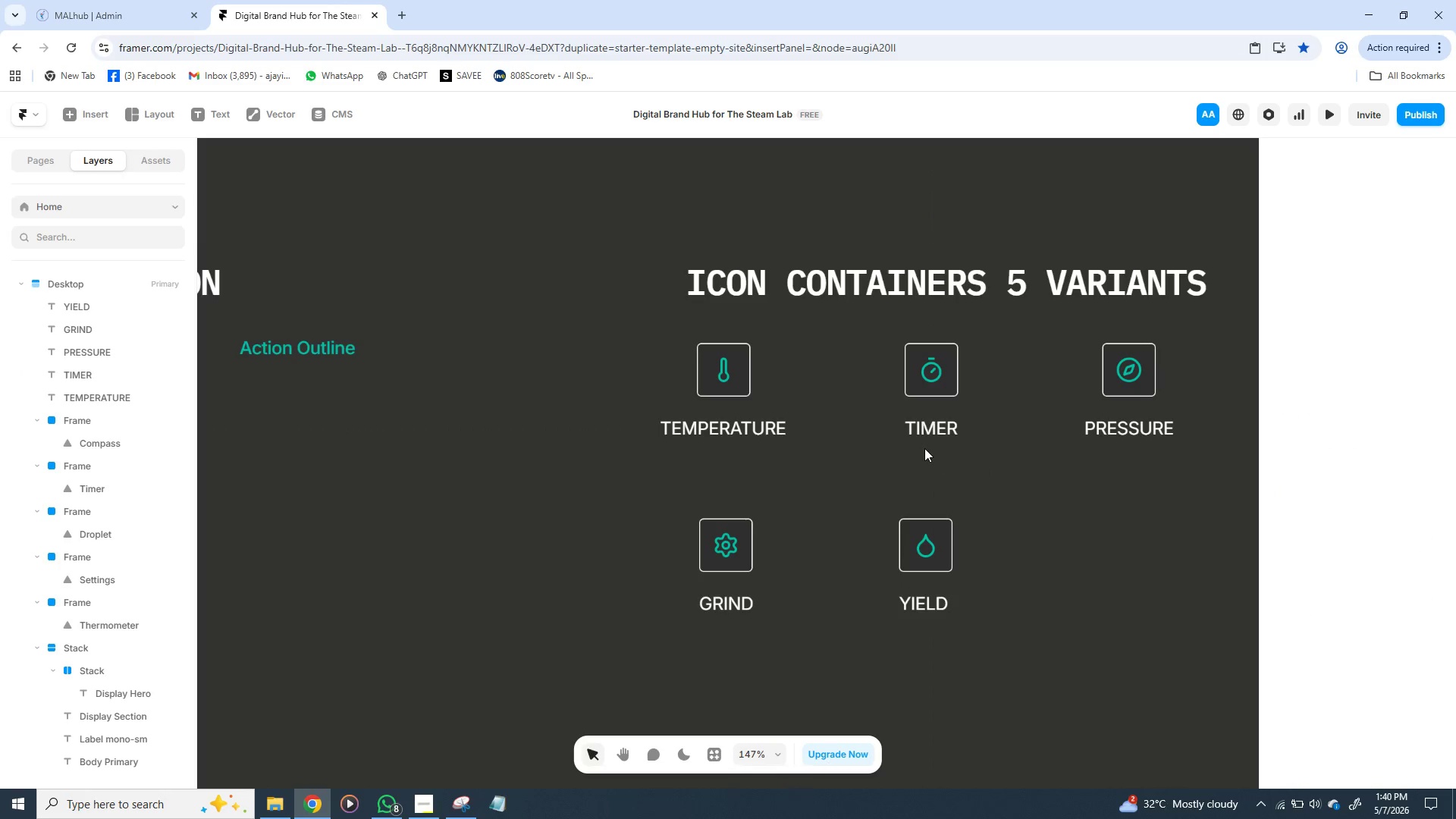 
left_click([931, 424])
 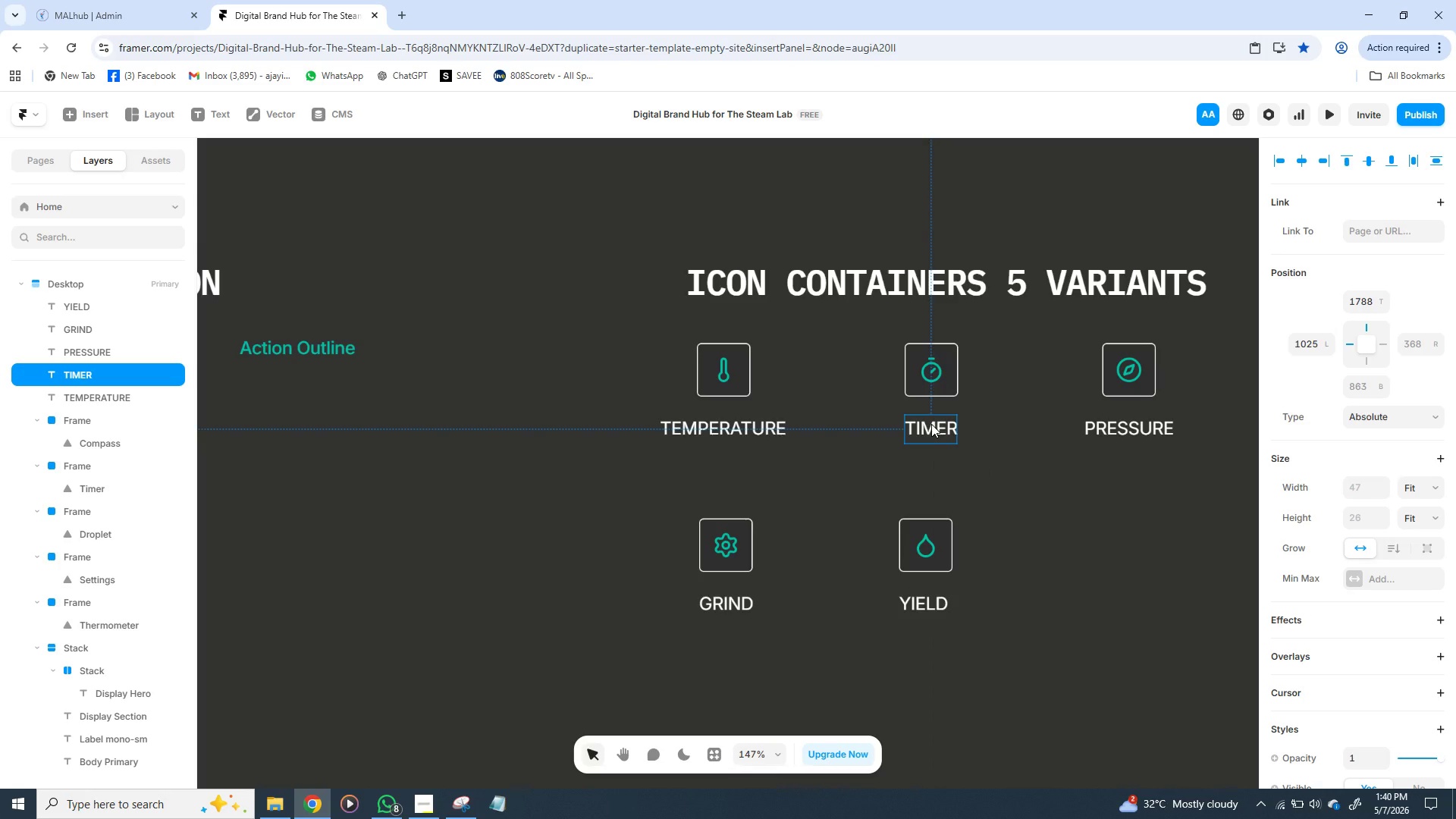 
hold_key(key=ShiftLeft, duration=1.5)
 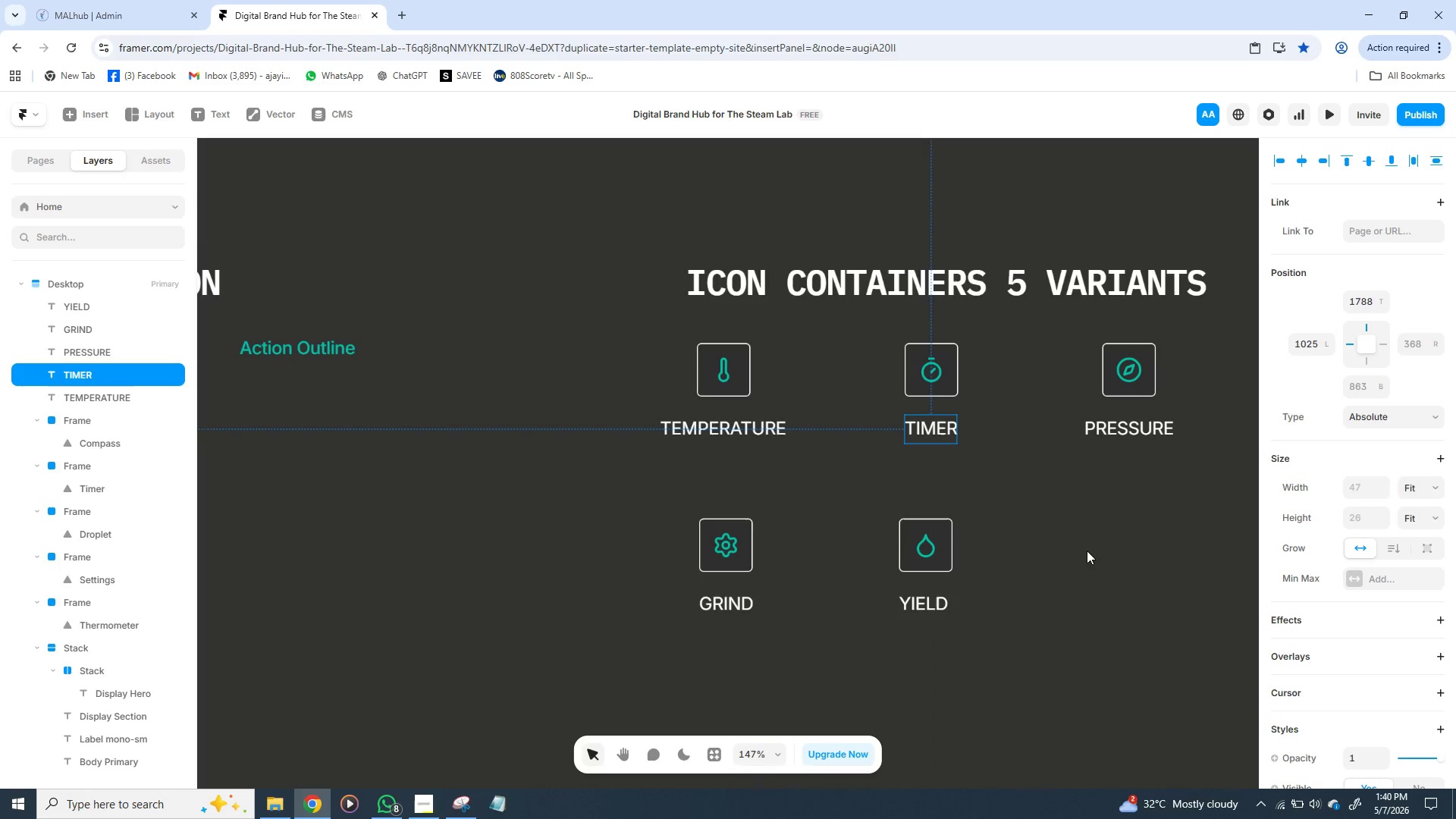 
hold_key(key=ShiftLeft, duration=0.48)
 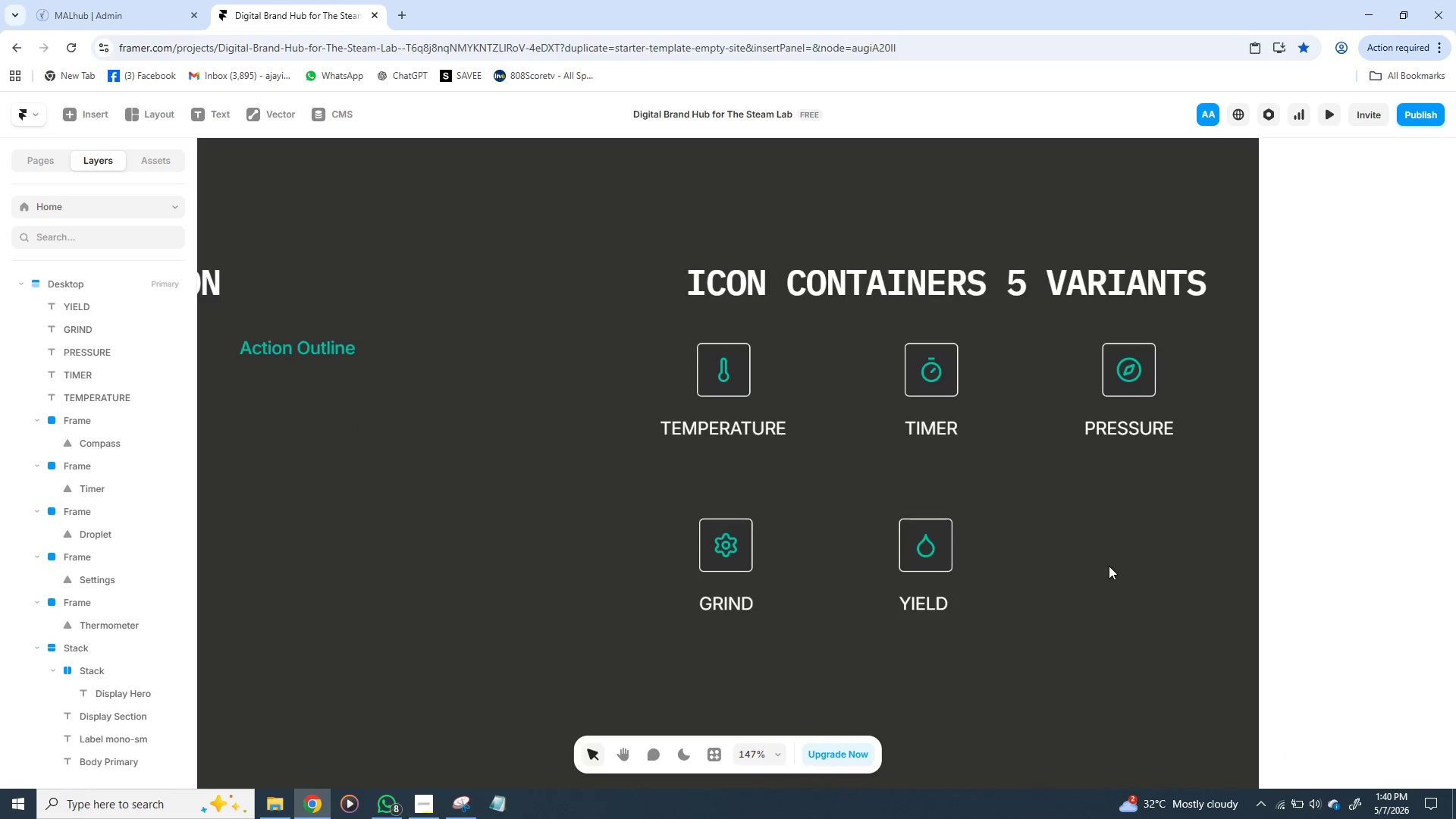 
left_click([1109, 566])
 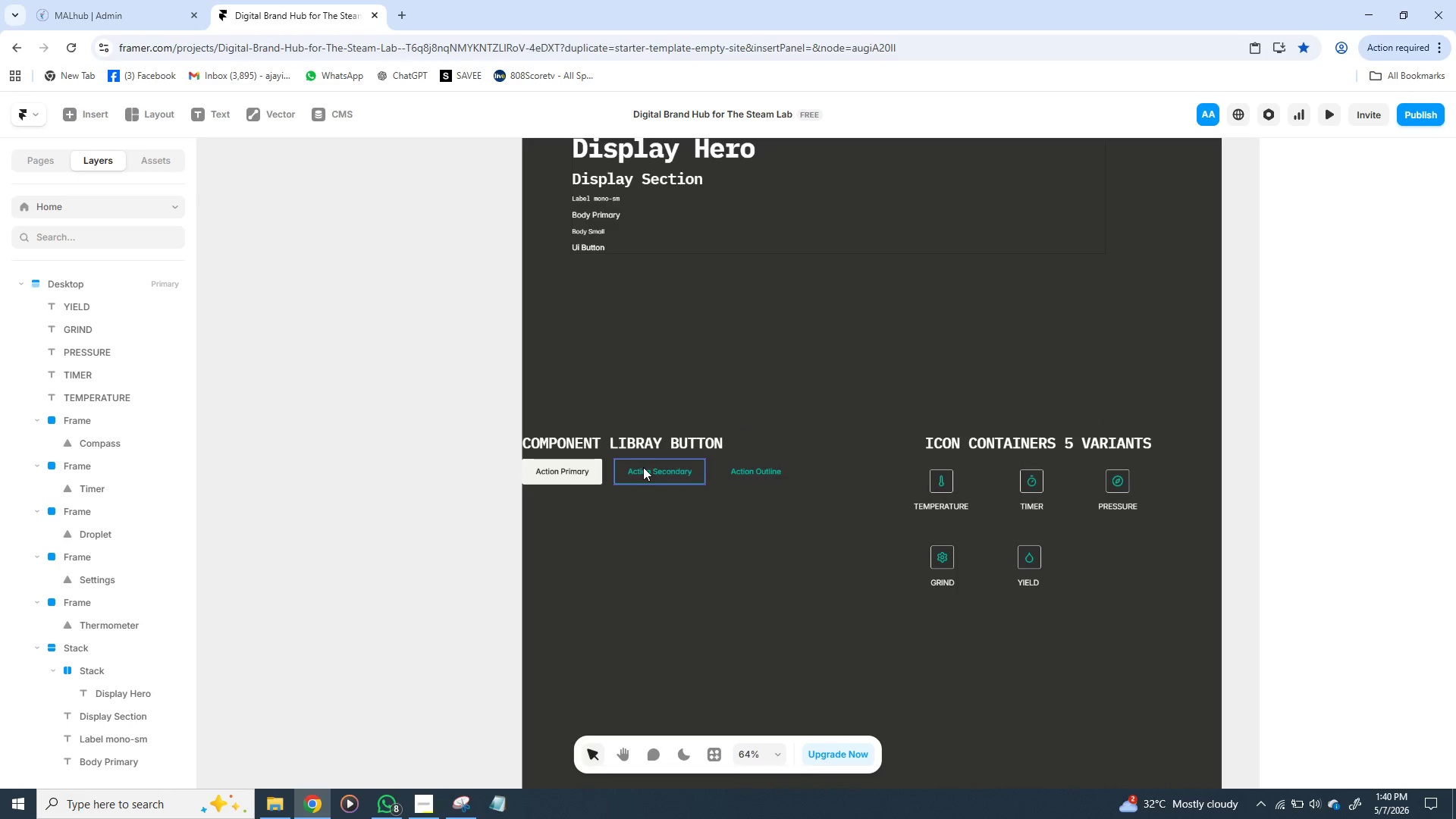 
wait(6.94)
 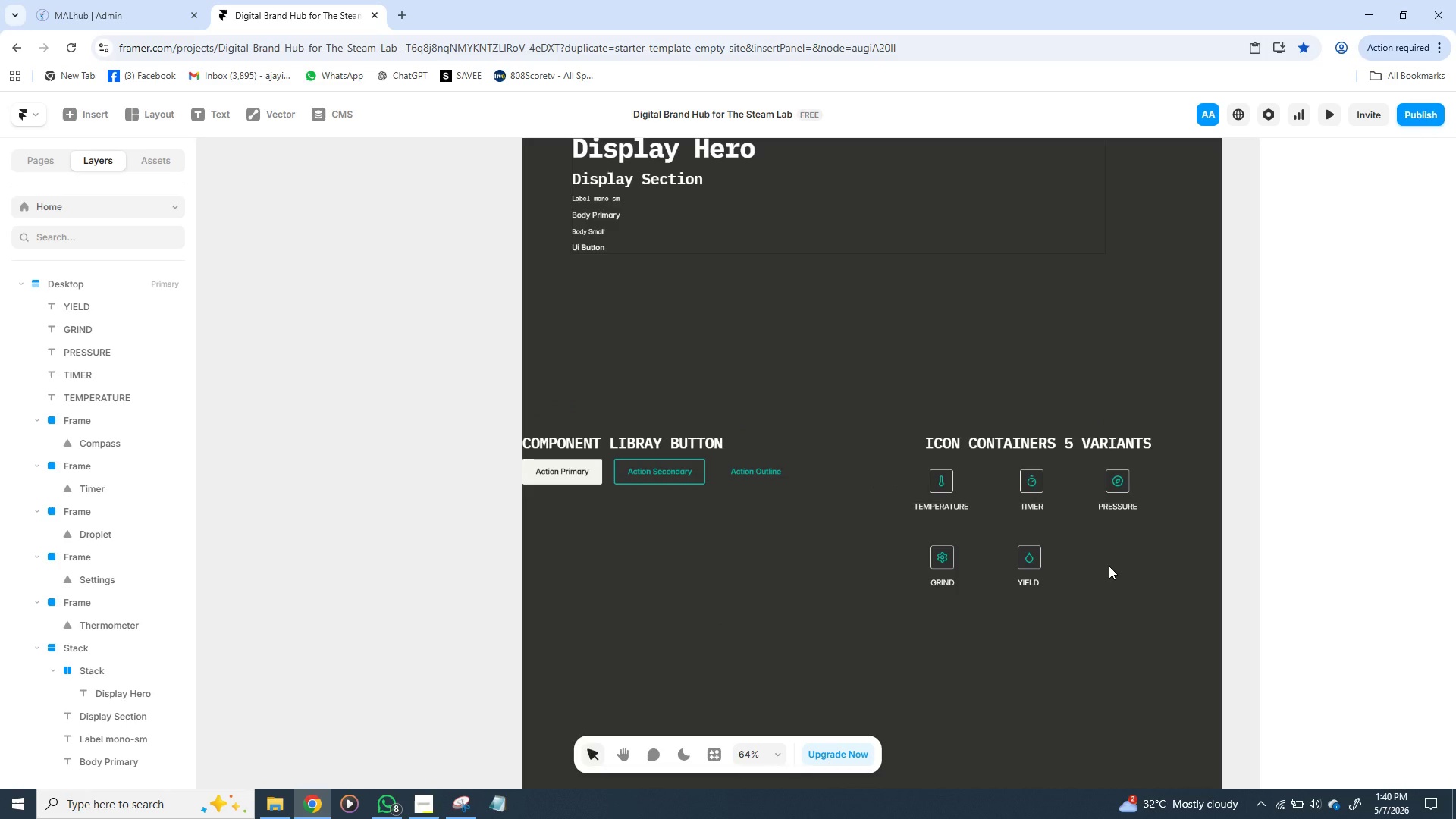 
left_click([612, 463])
 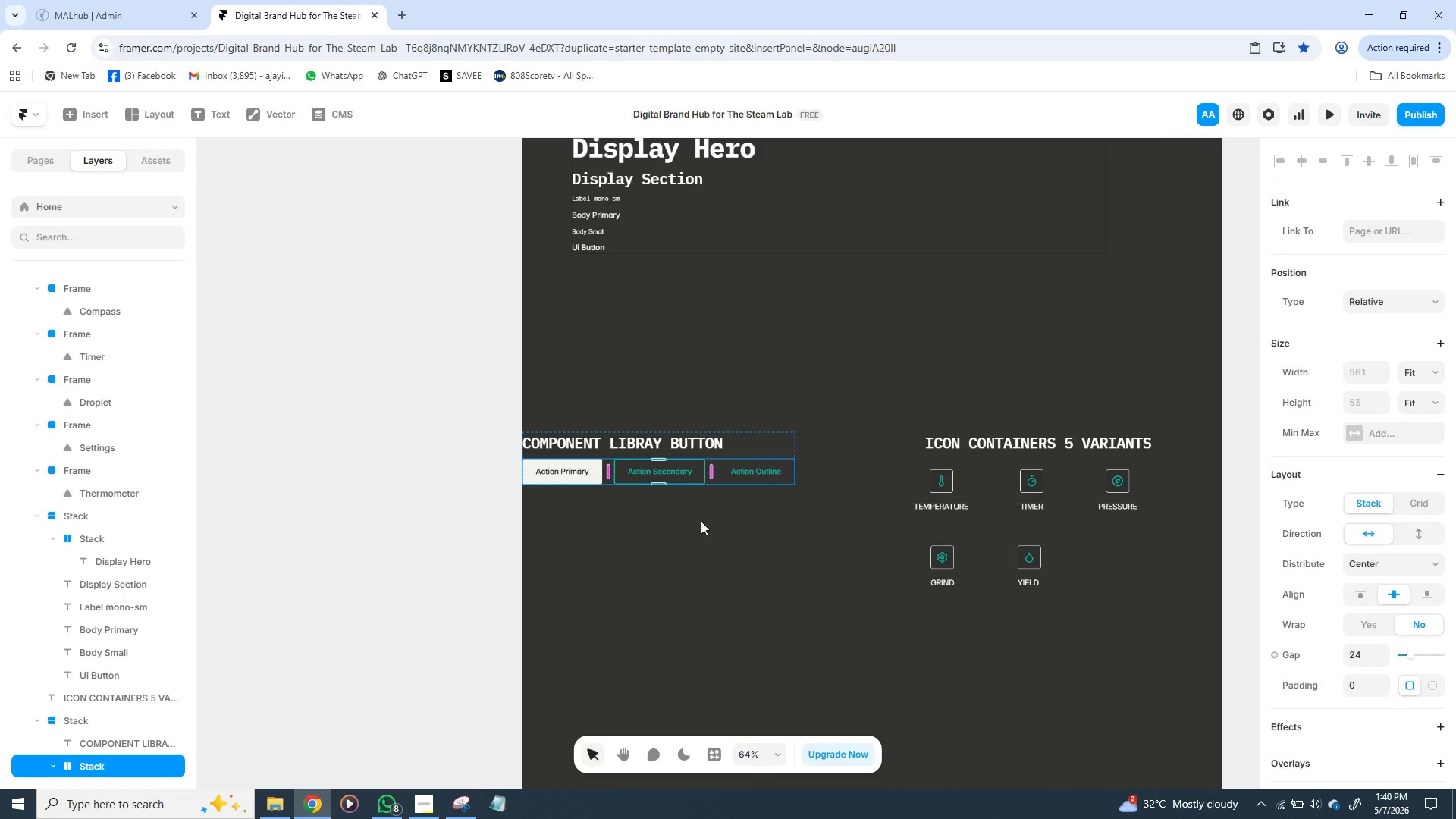 
wait(10.31)
 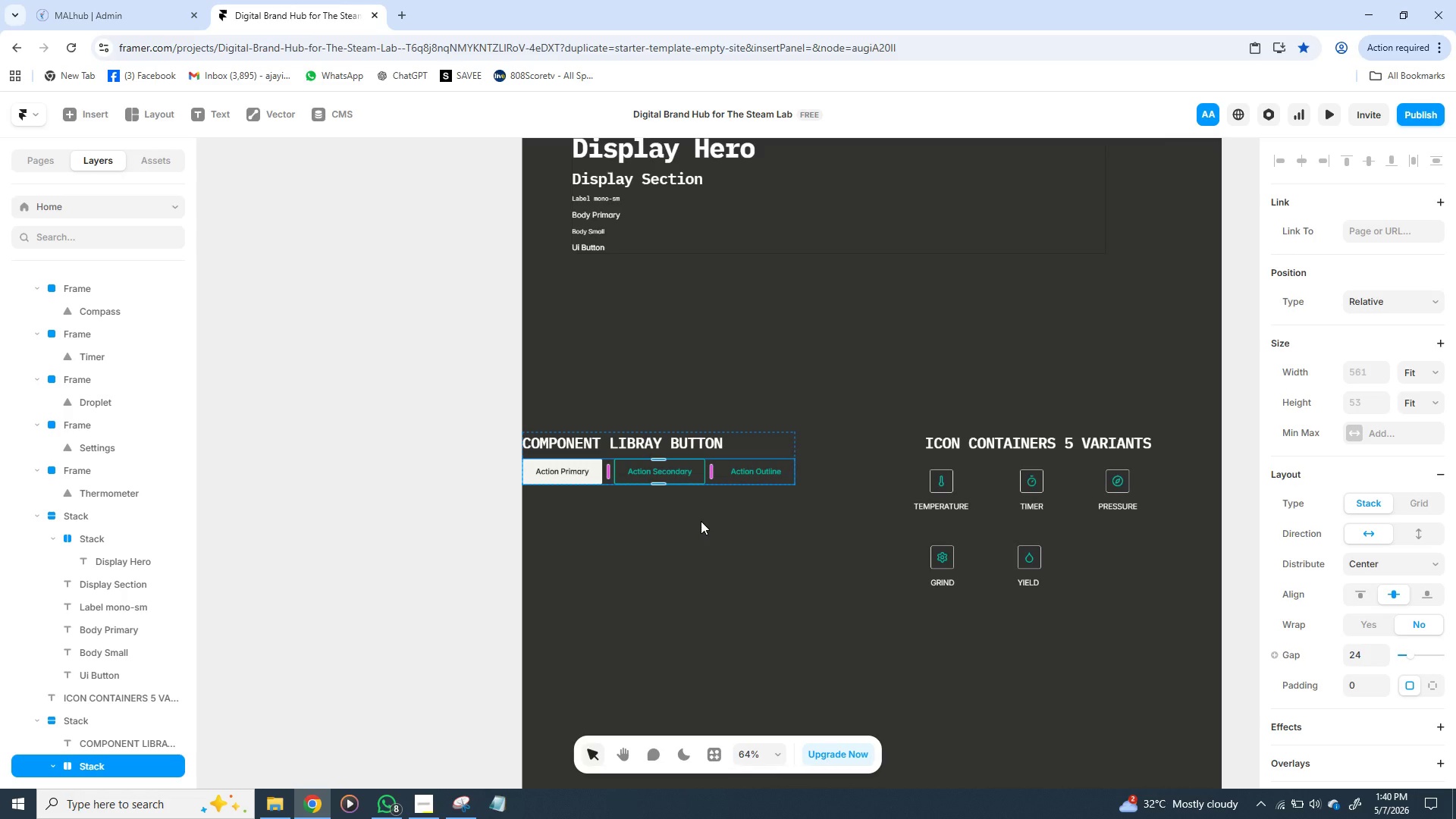 
left_click([647, 453])
 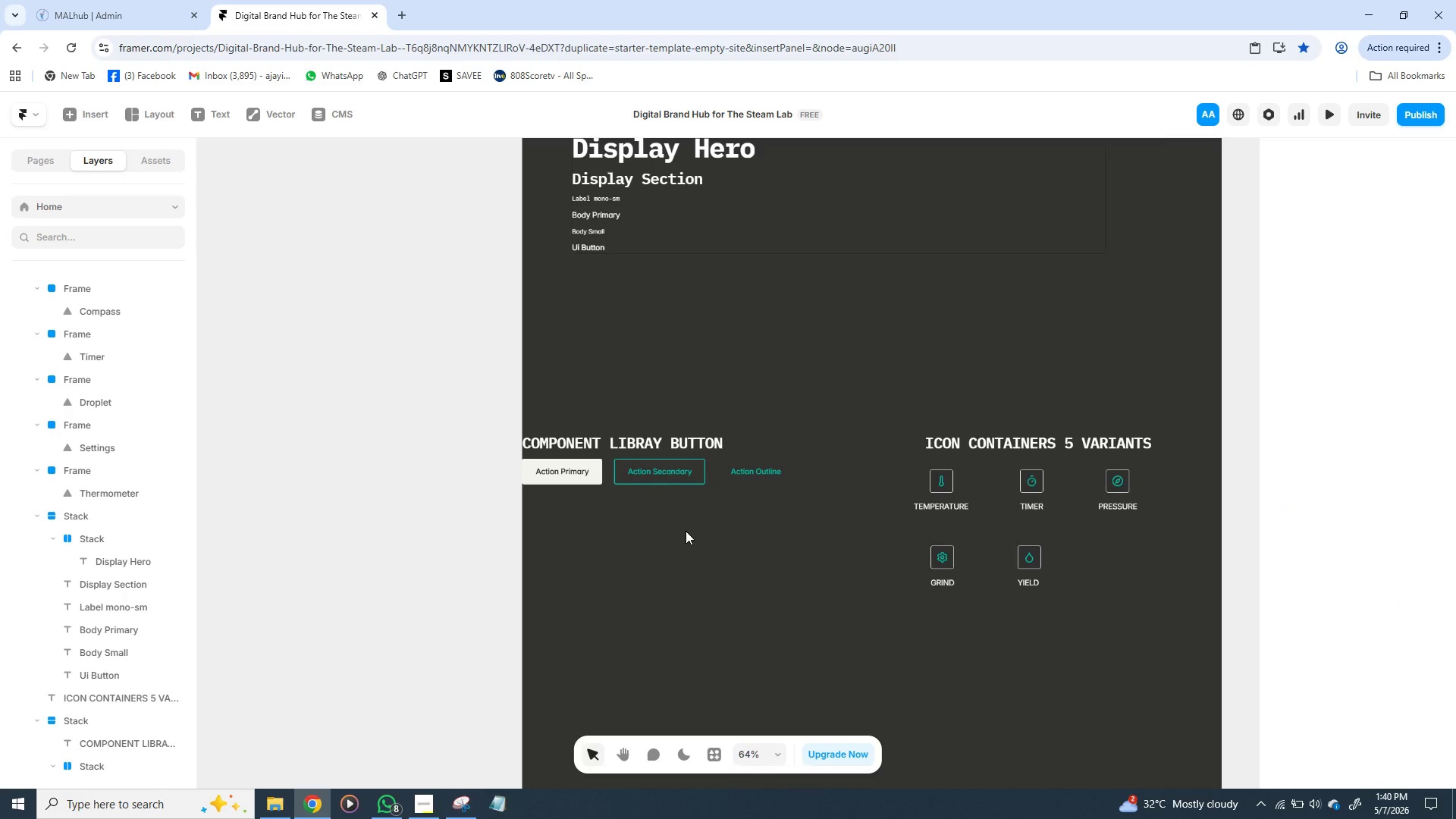 
left_click([686, 531])
 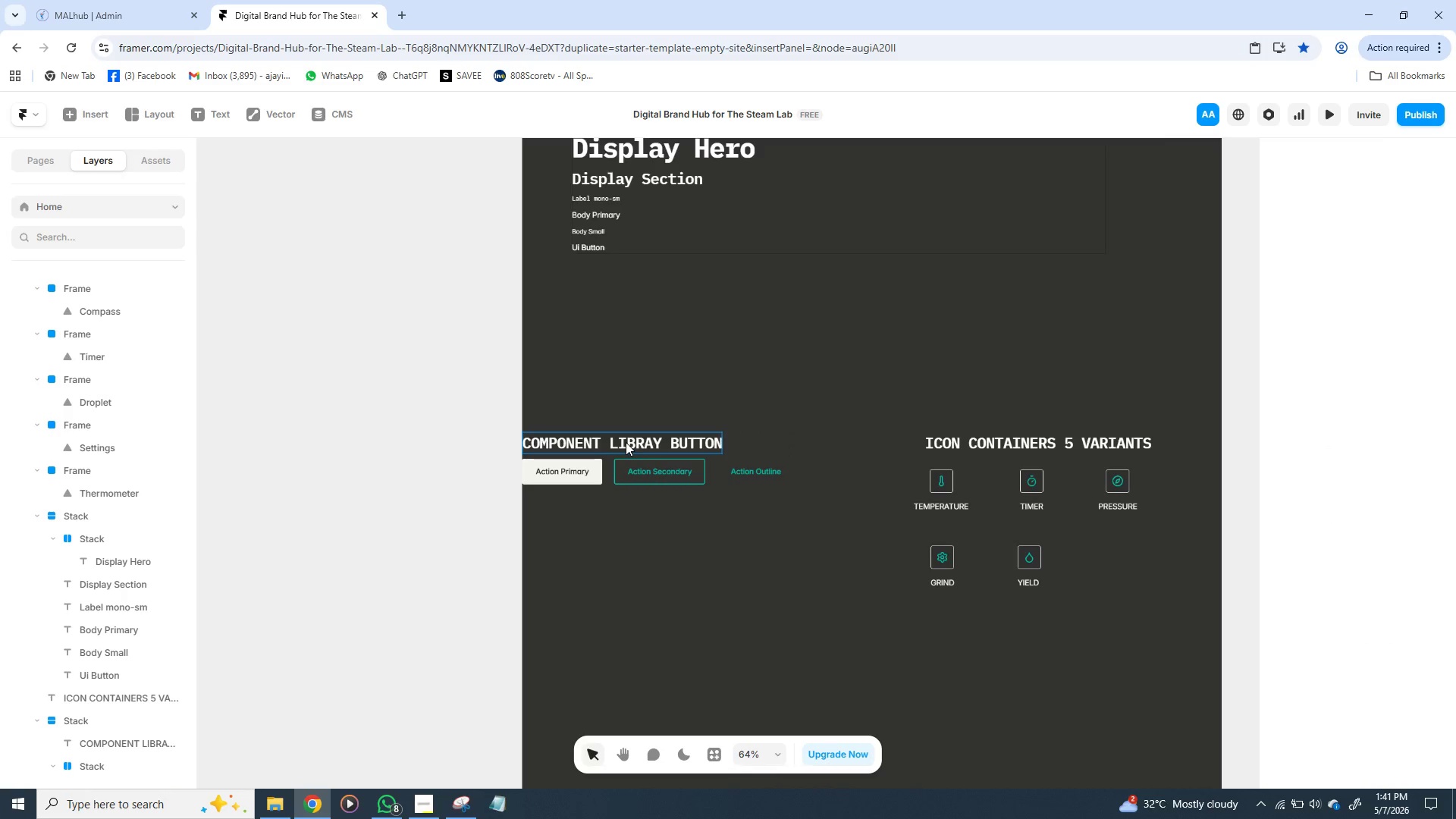 
left_click([626, 442])
 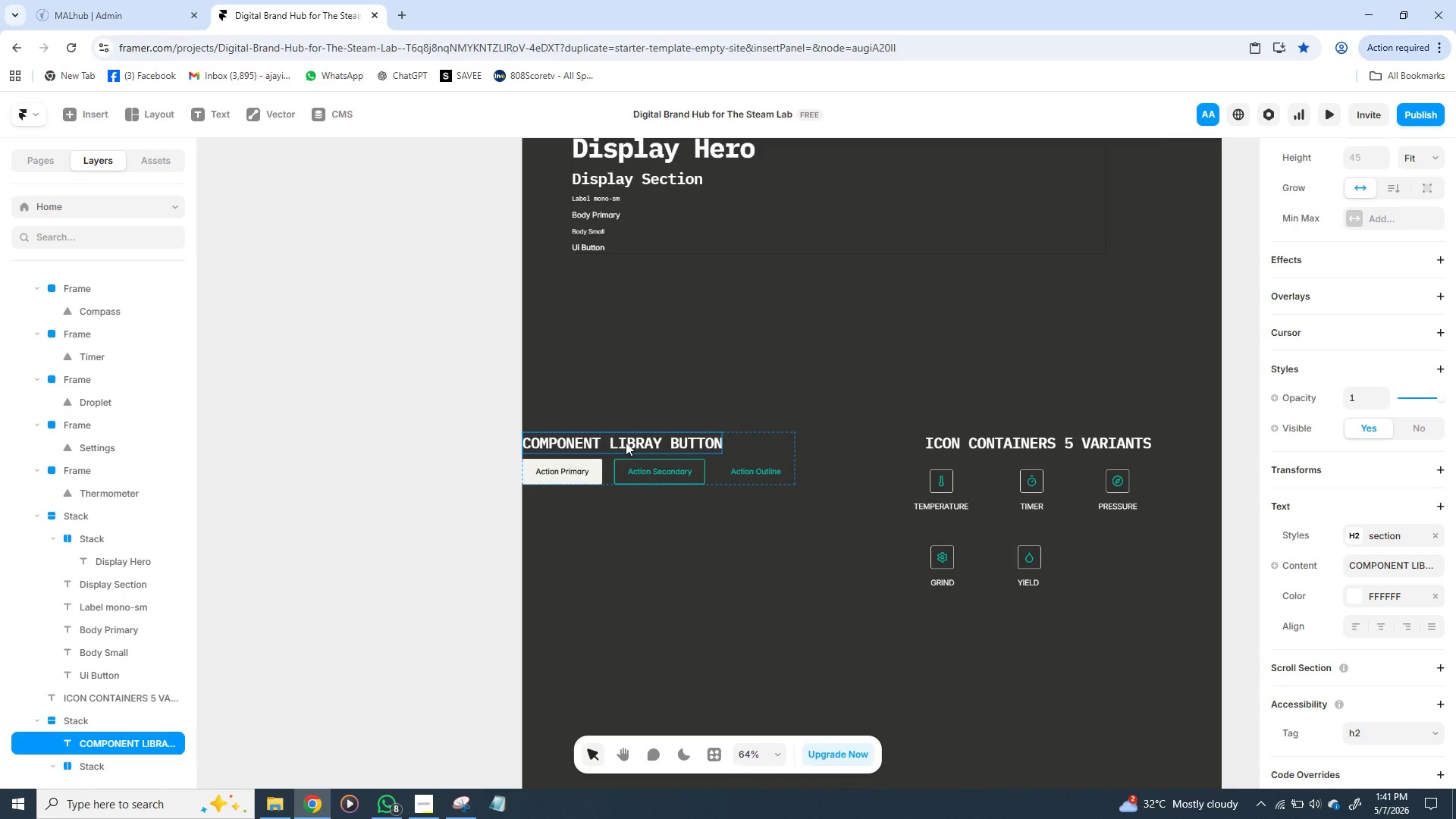 
hold_key(key=ShiftLeft, duration=1.5)
left_click([626, 462])
 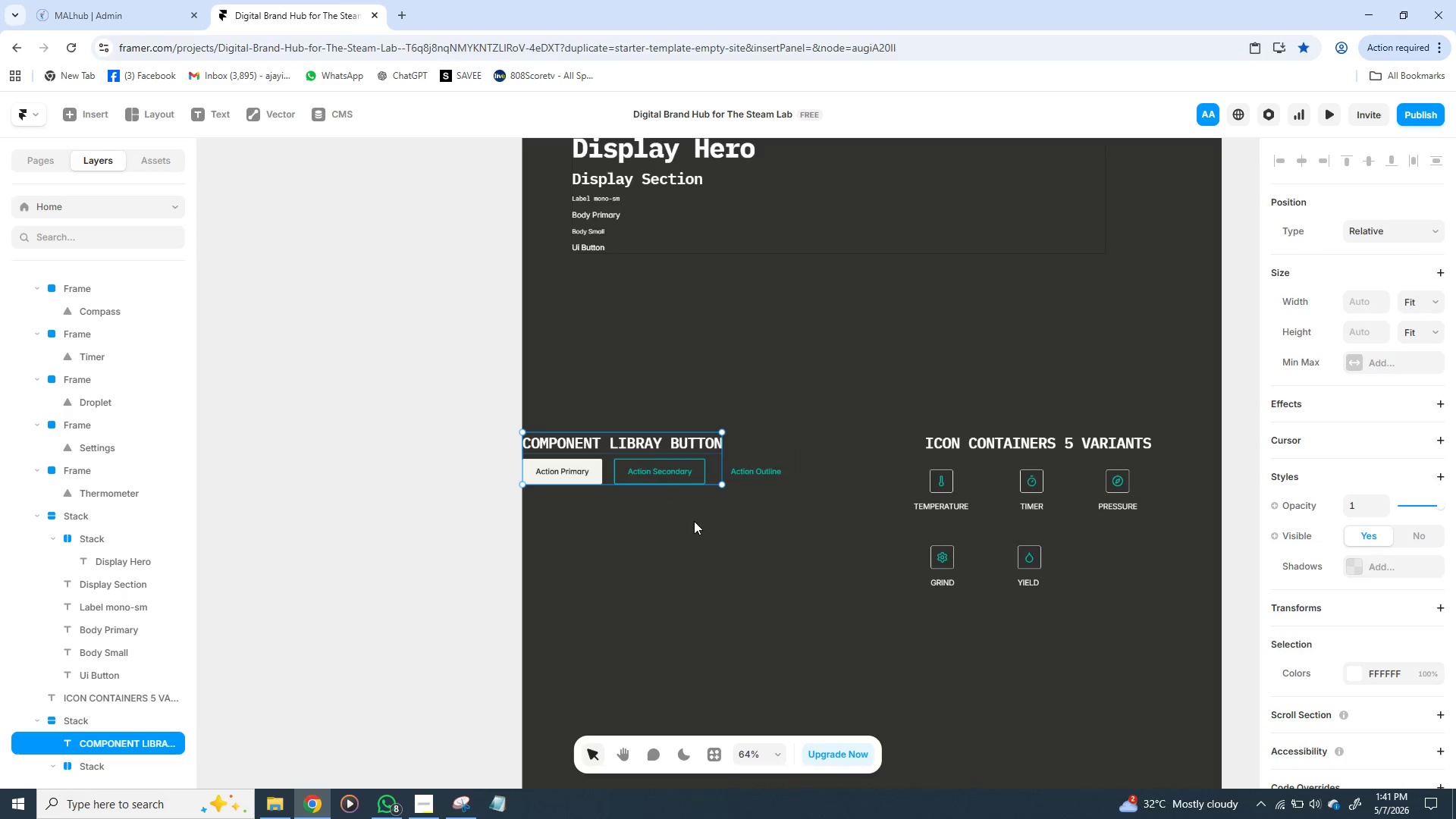 
key(Shift+ShiftLeft)
 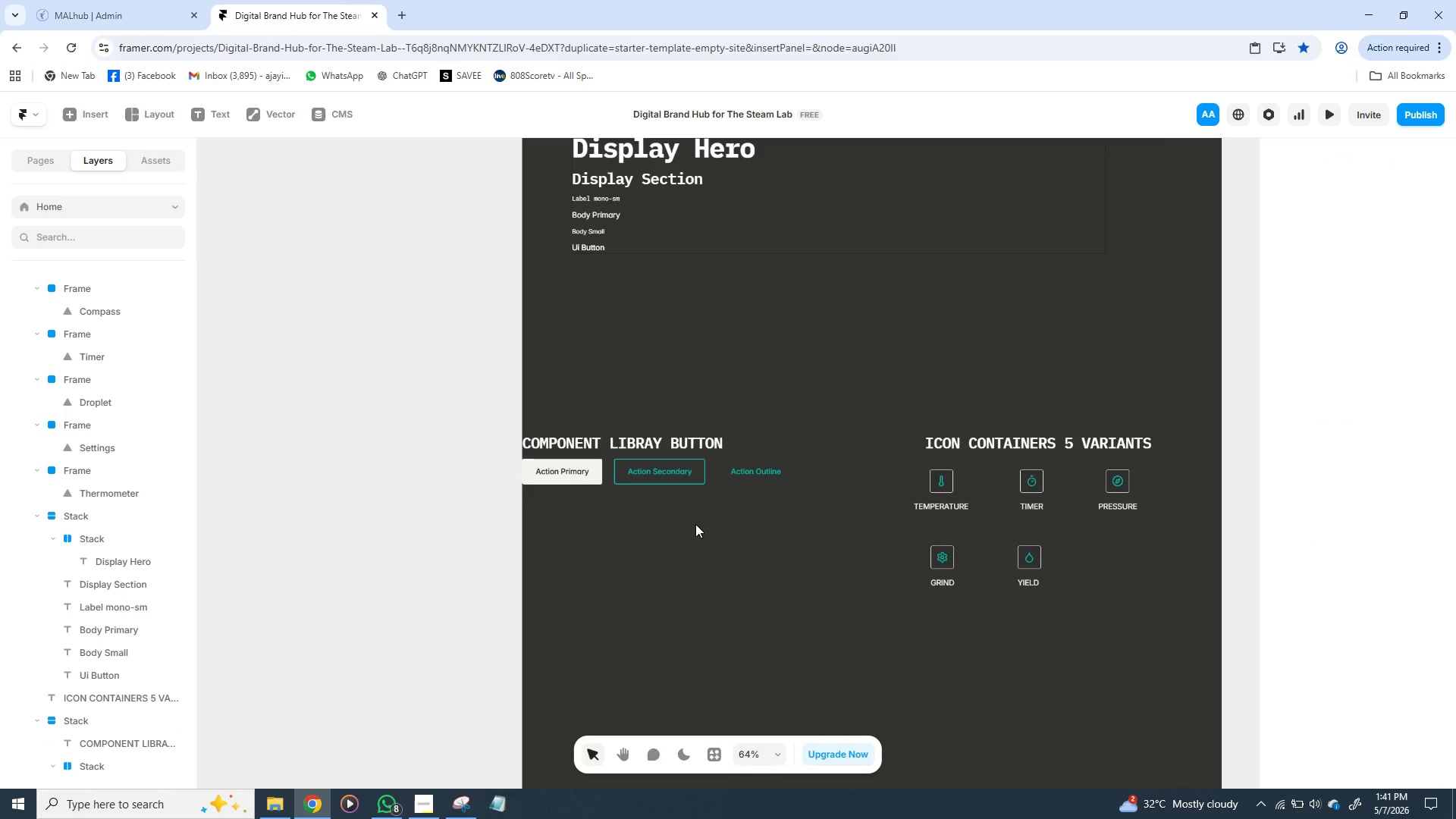 
hold_key(key=ShiftLeft, duration=4.89)
left_click([695, 524])
 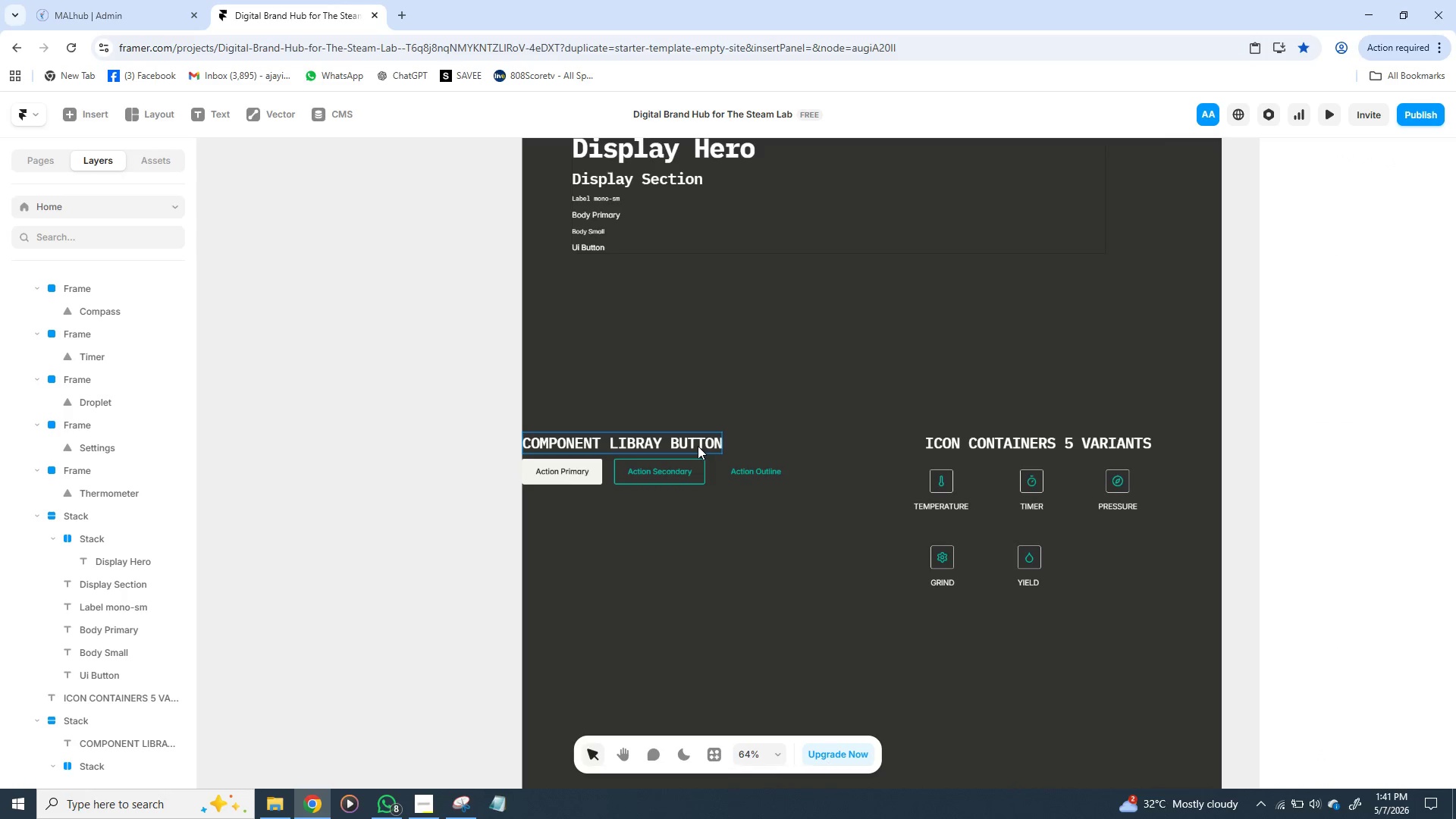 
left_click([690, 446])
 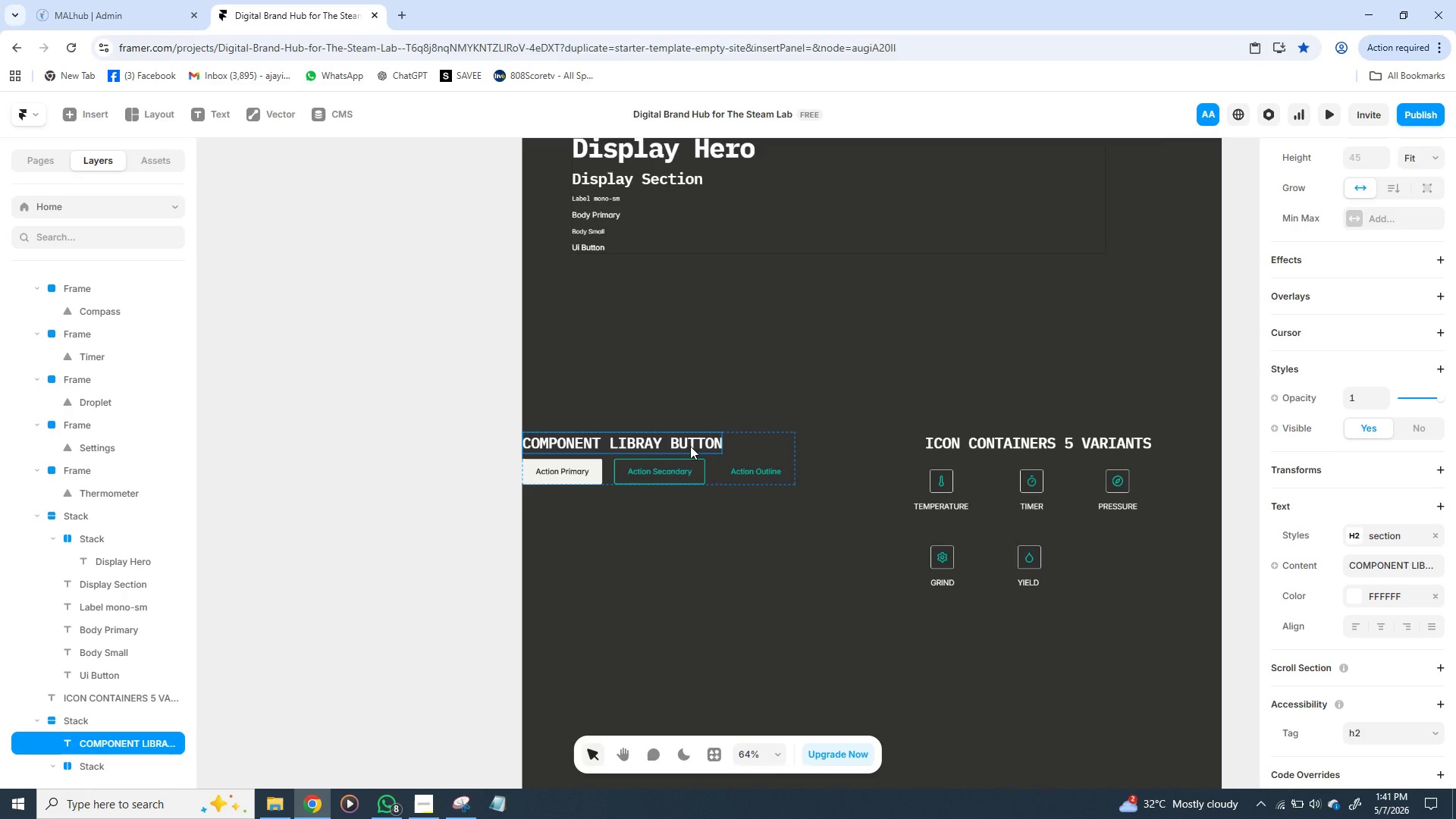 
hold_key(key=ShiftLeft, duration=1.5)
 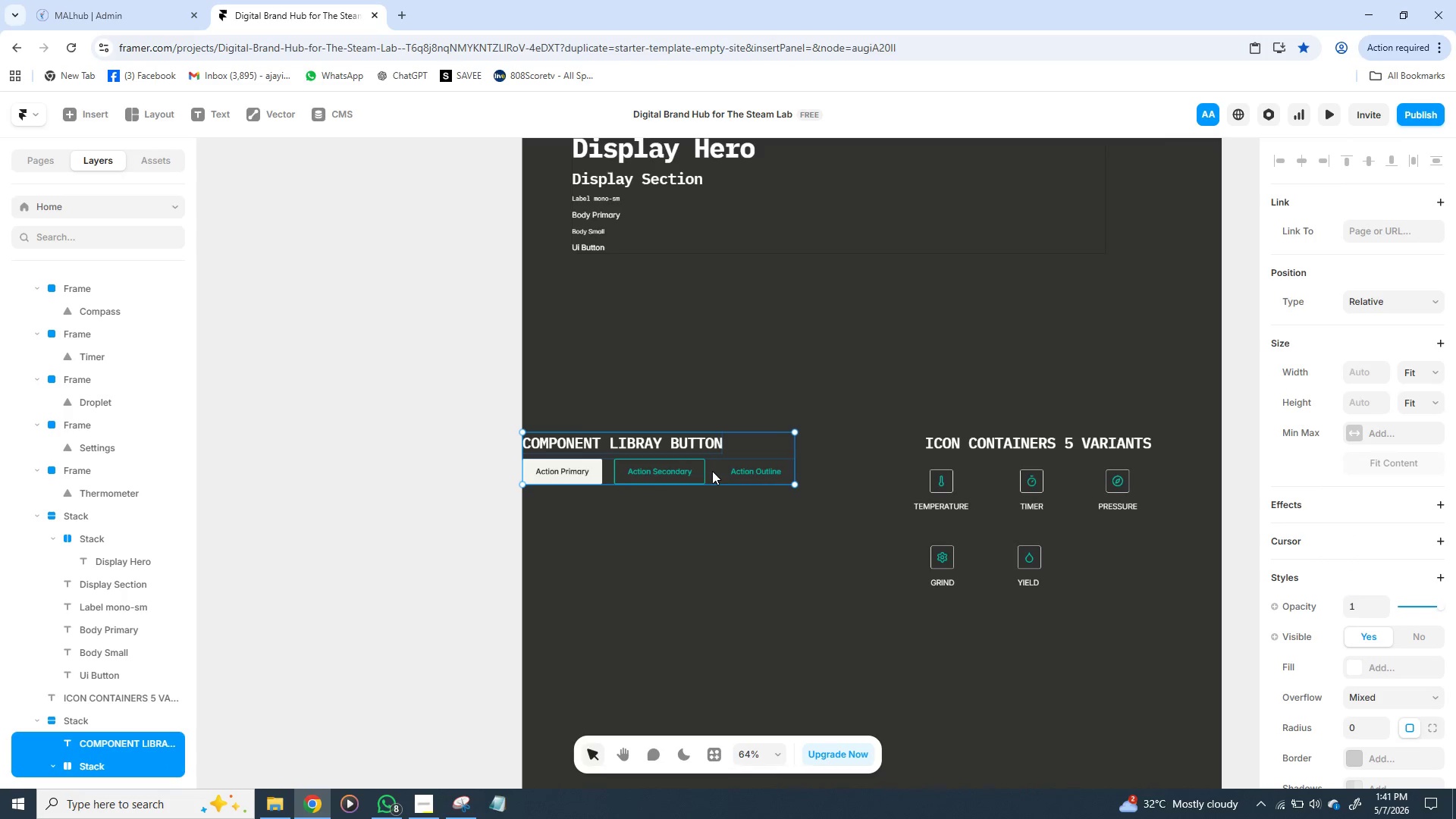 
hold_key(key=ShiftLeft, duration=1.38)
left_click([712, 471])
 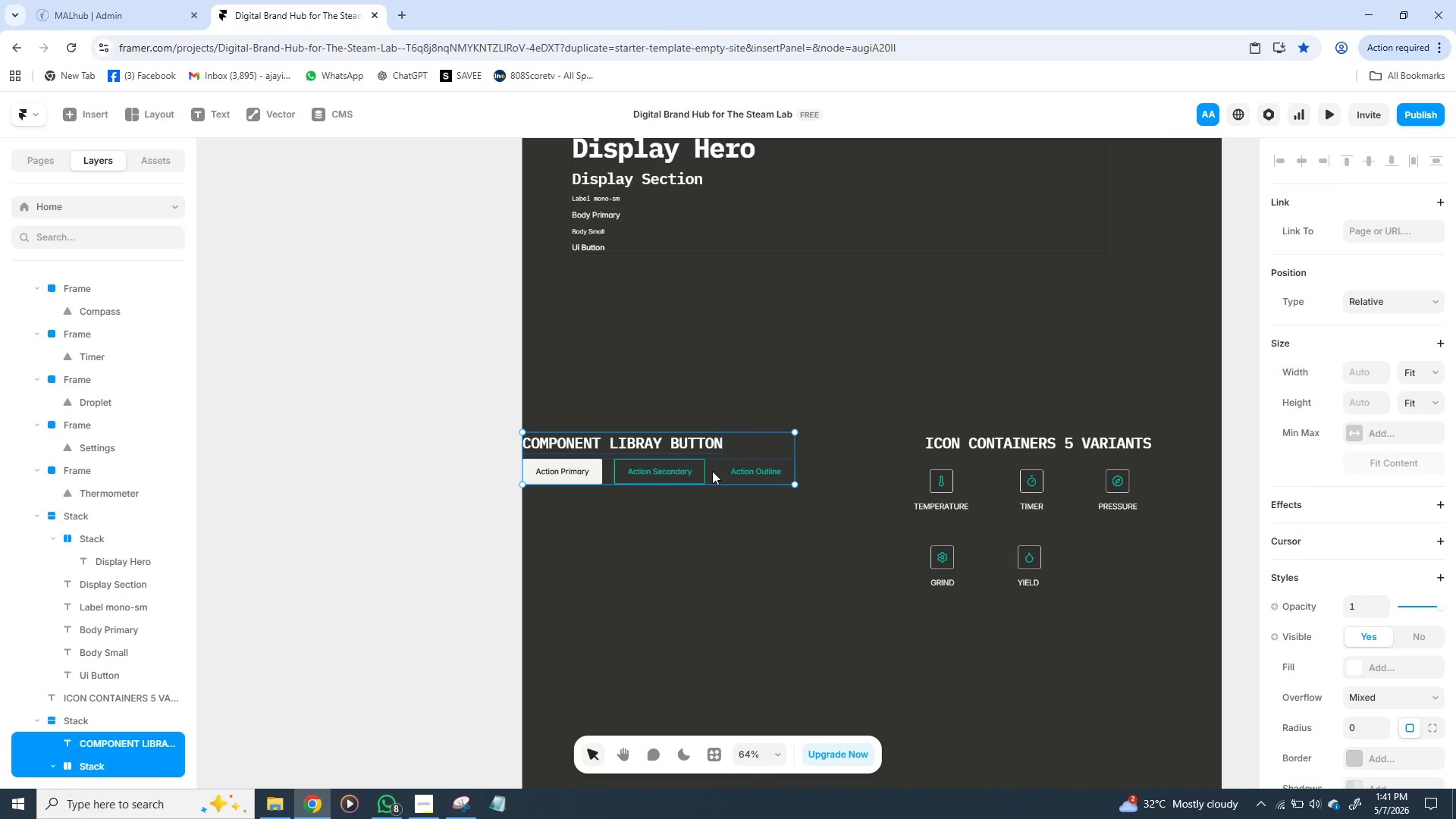 
left_click_drag(start_coordinate=[712, 471], to_coordinate=[764, 381])
 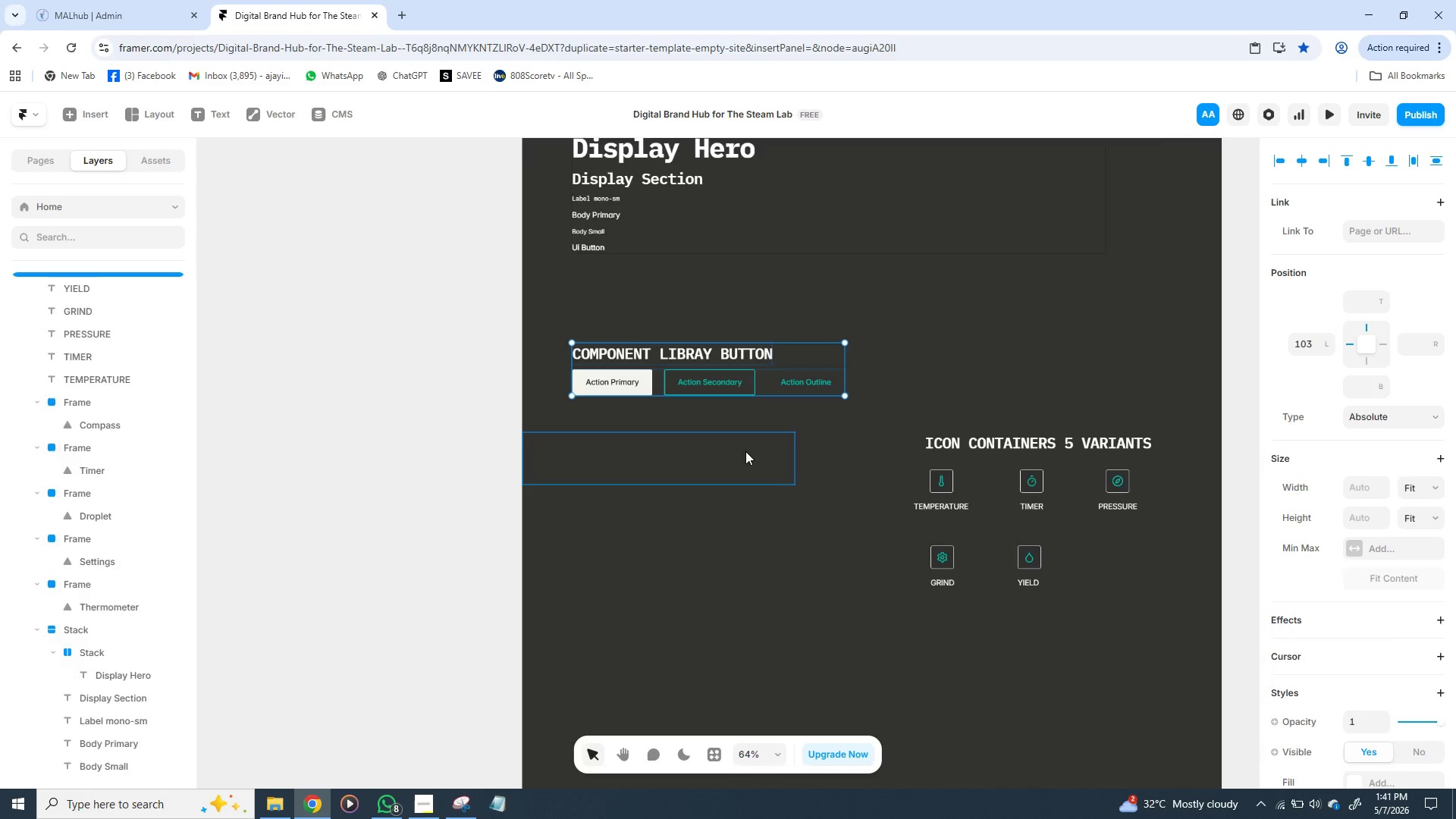 
left_click([745, 451])
 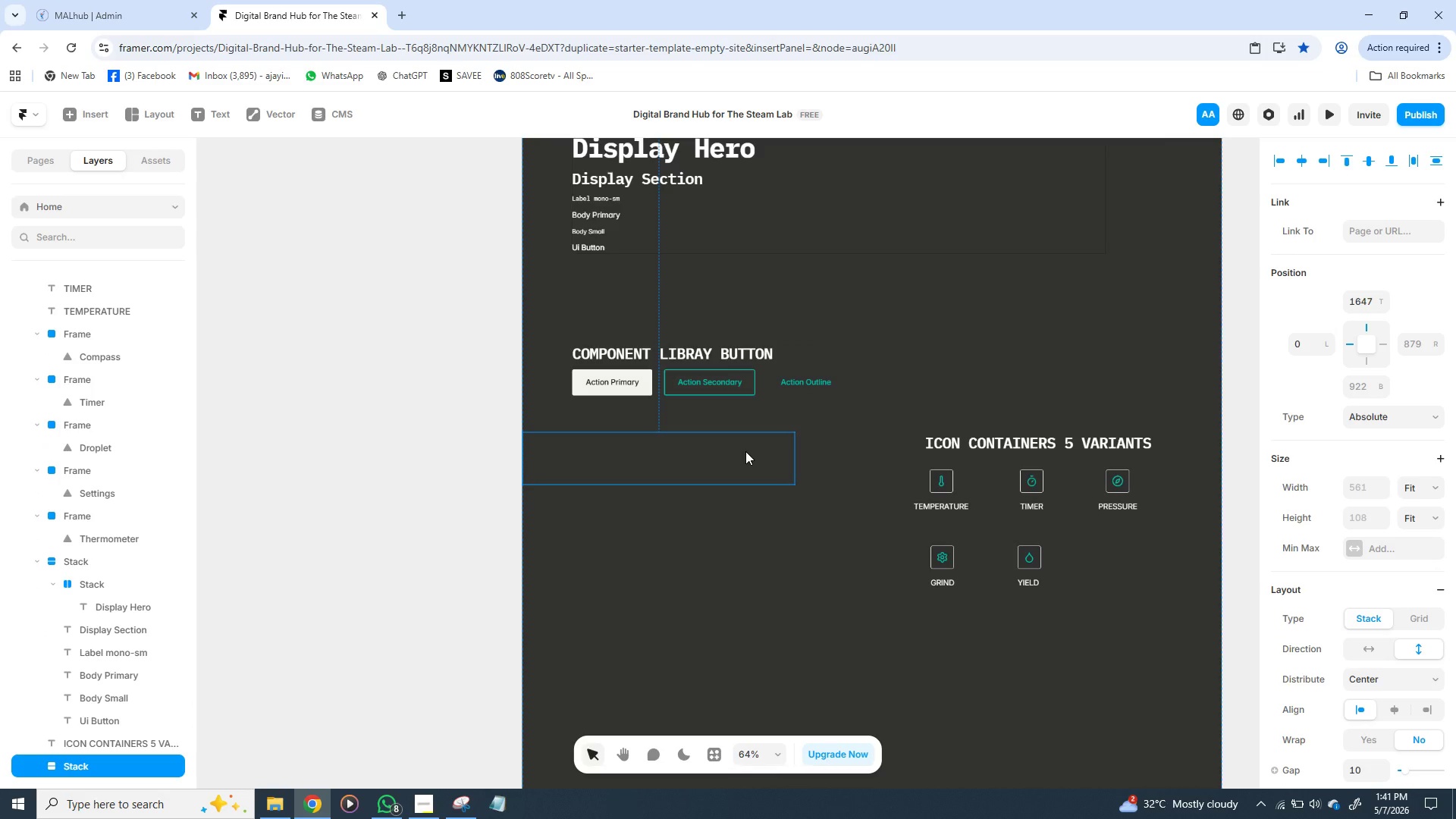 
key(Backspace)
 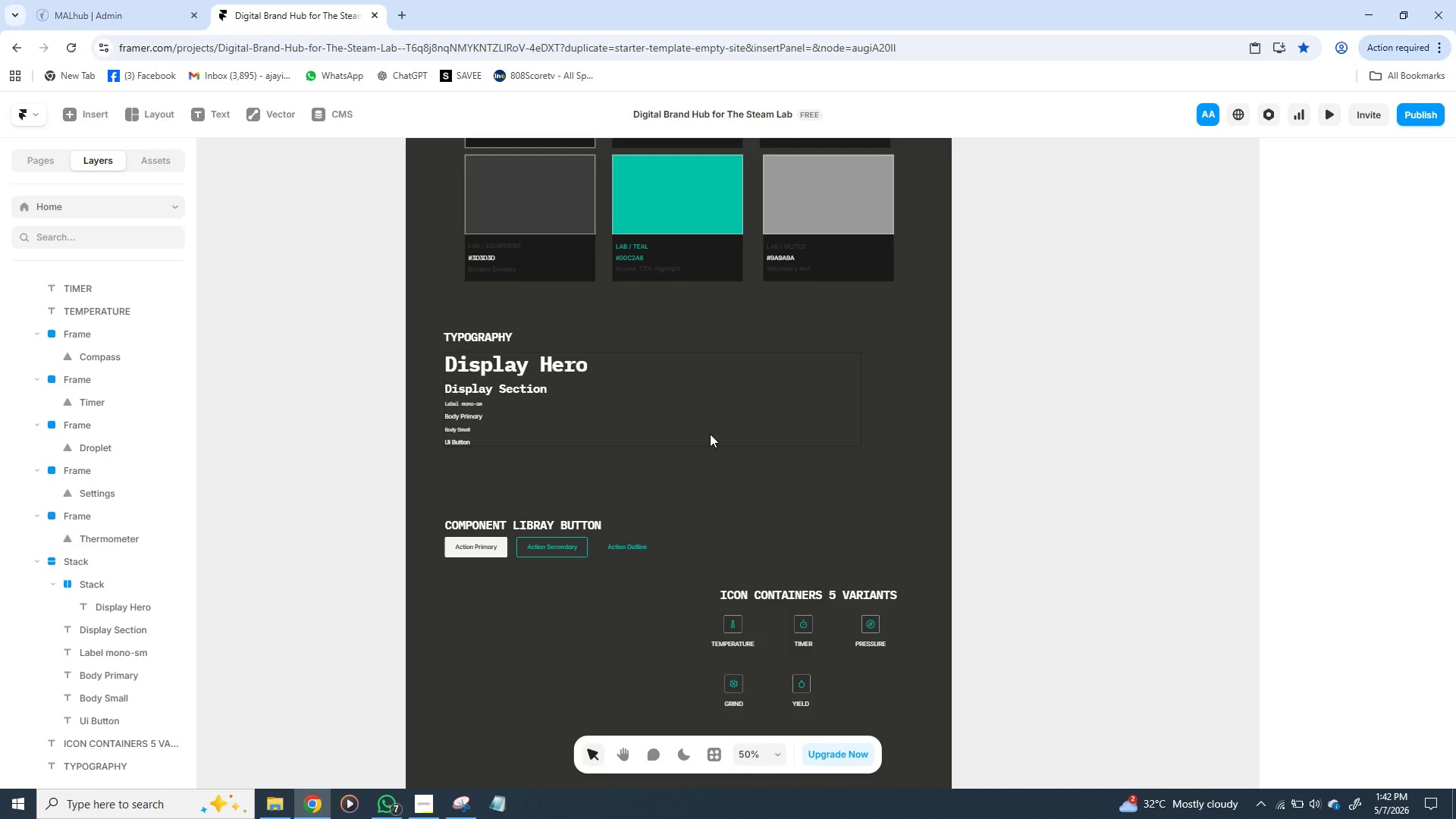 
wait(47.3)
 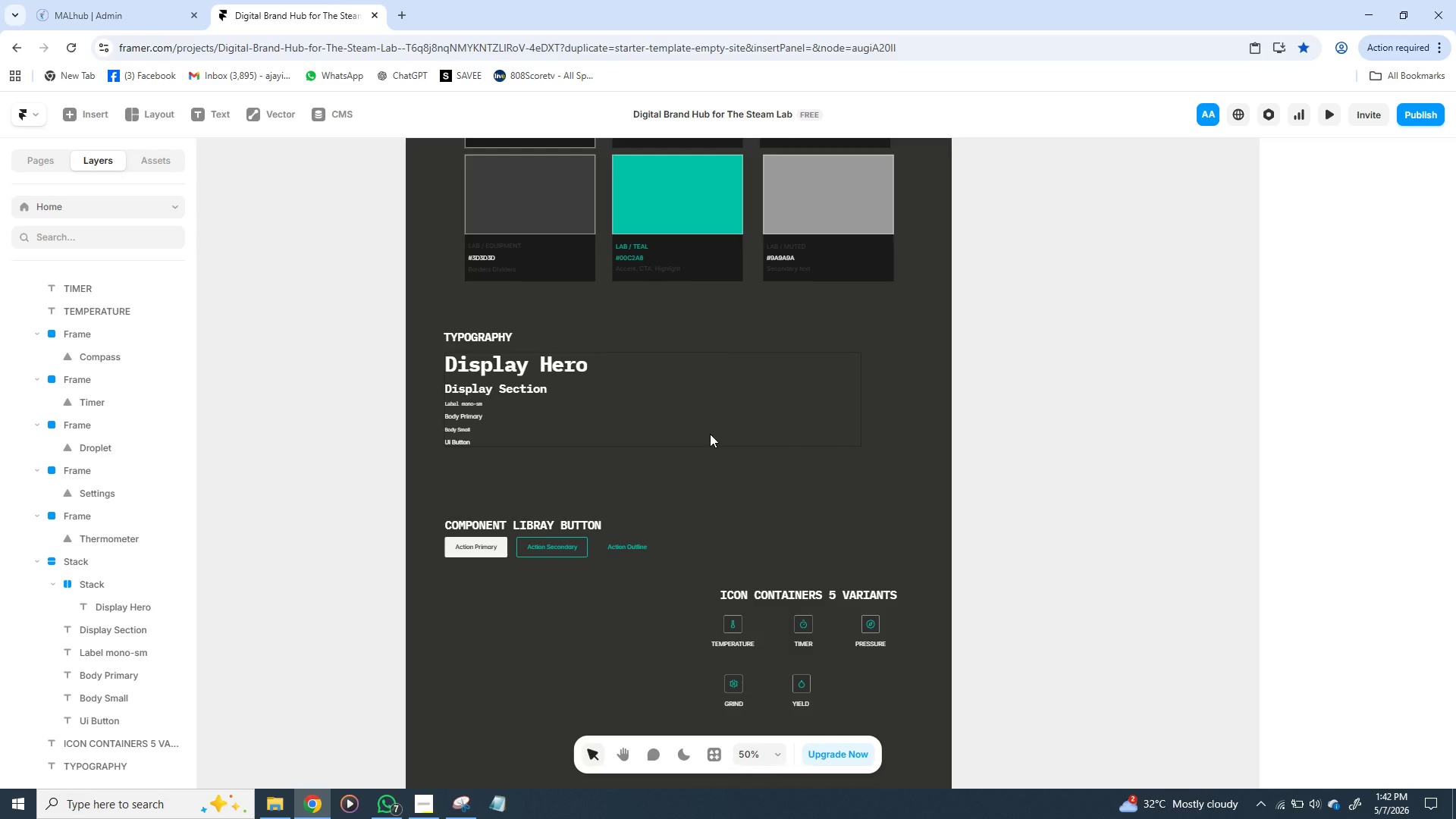 
left_click([733, 623])
 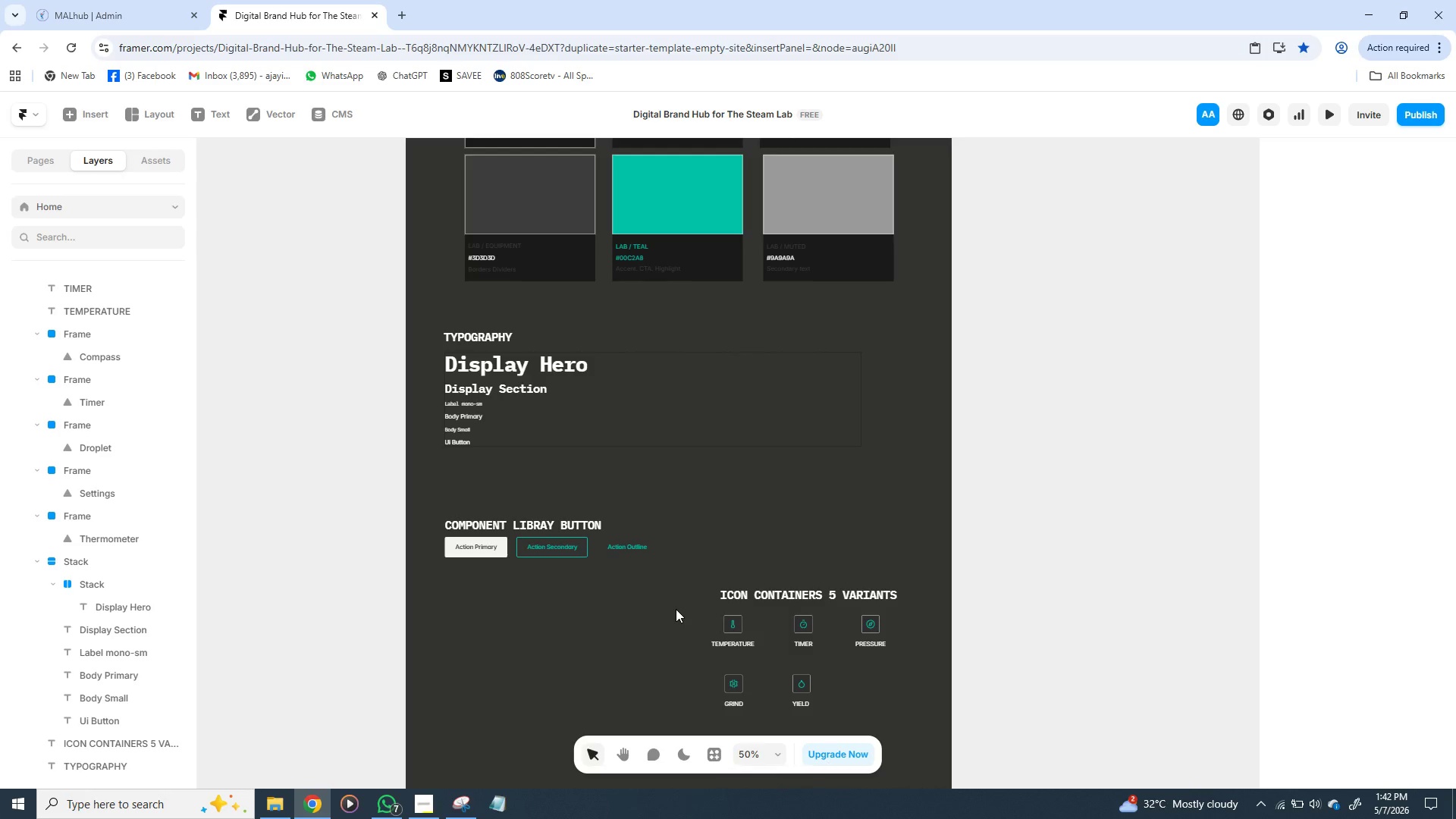 
left_click([676, 609])
 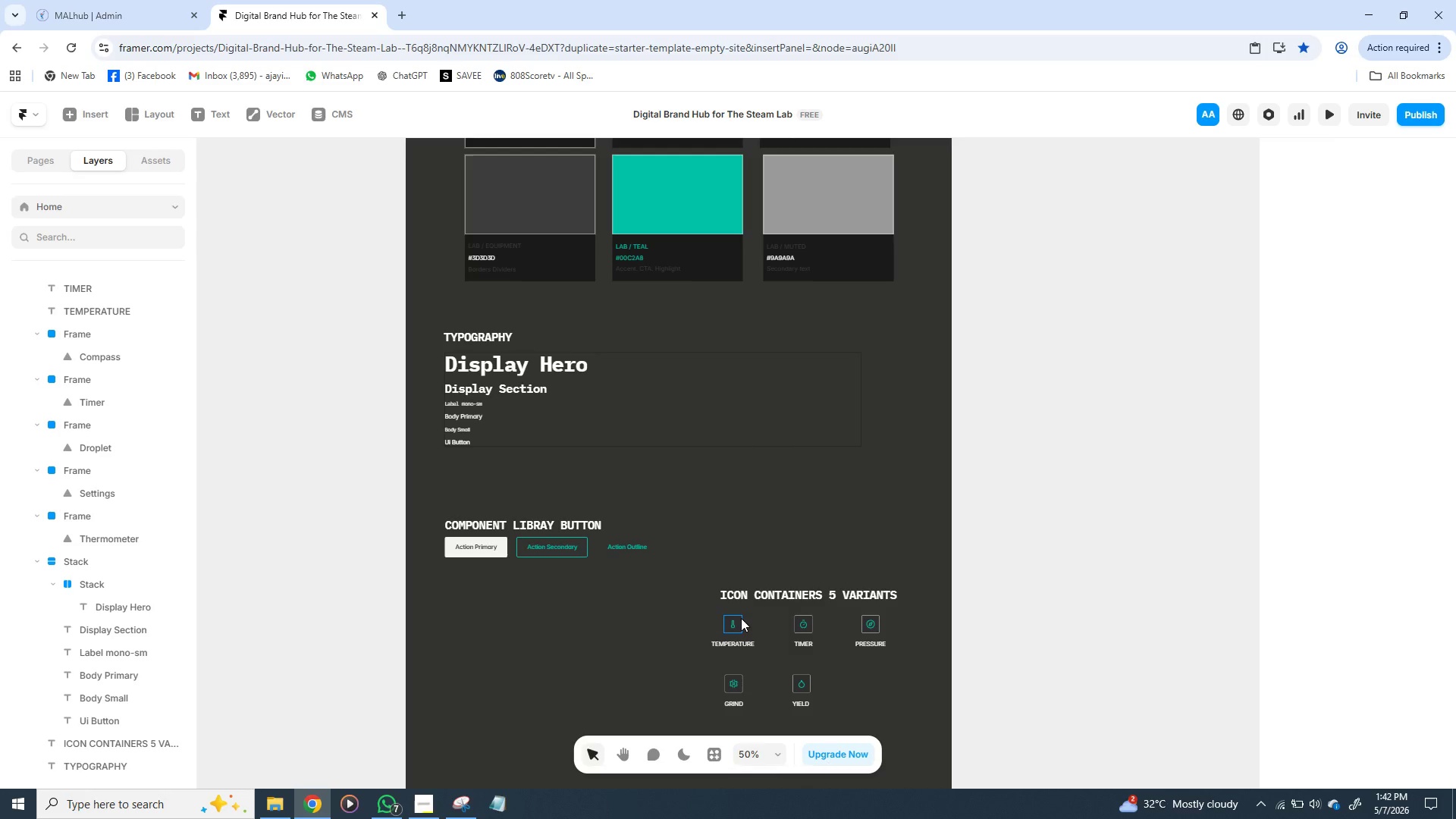 
left_click([741, 618])
 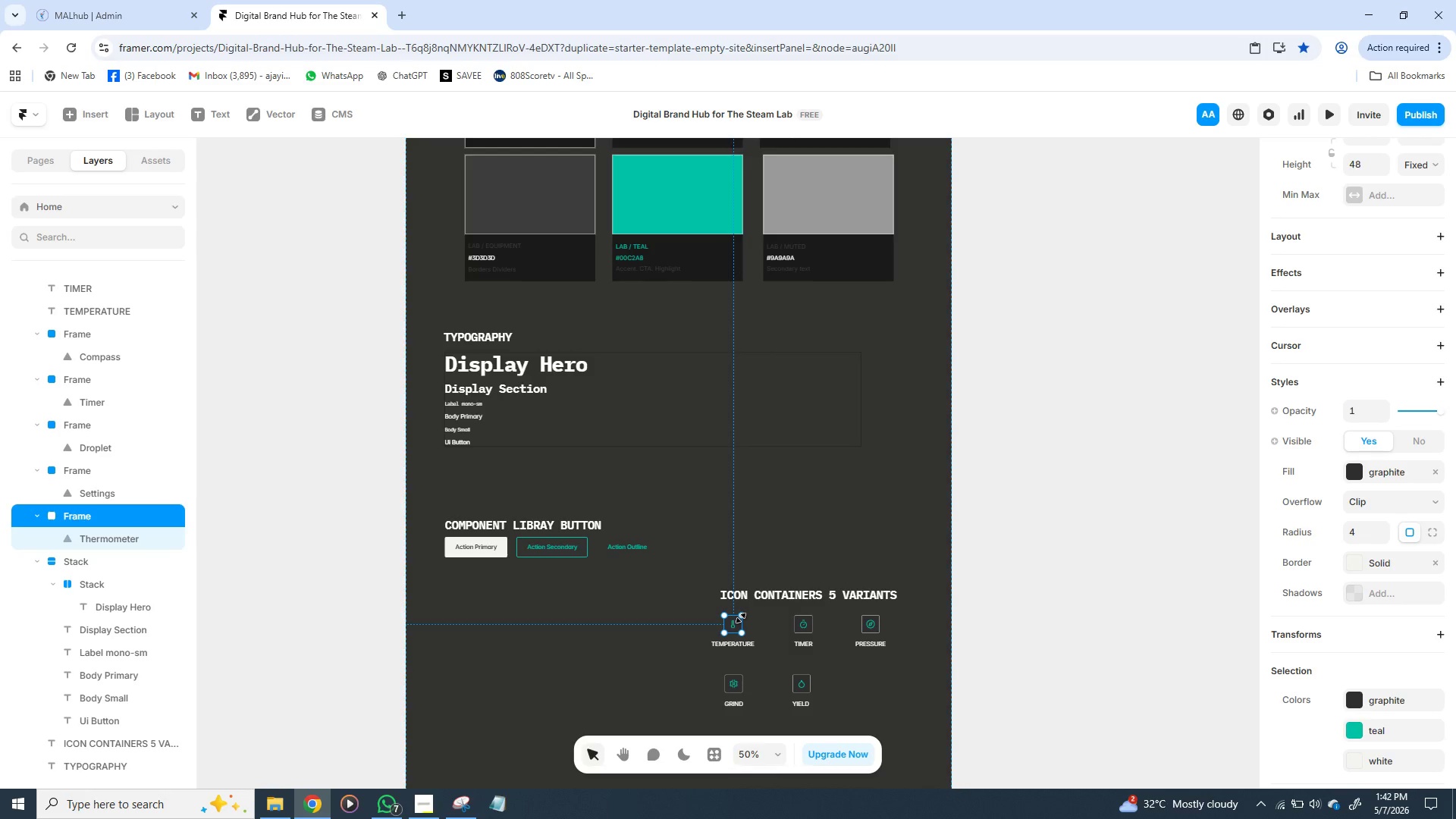 
hold_key(key=ShiftLeft, duration=1.53)
 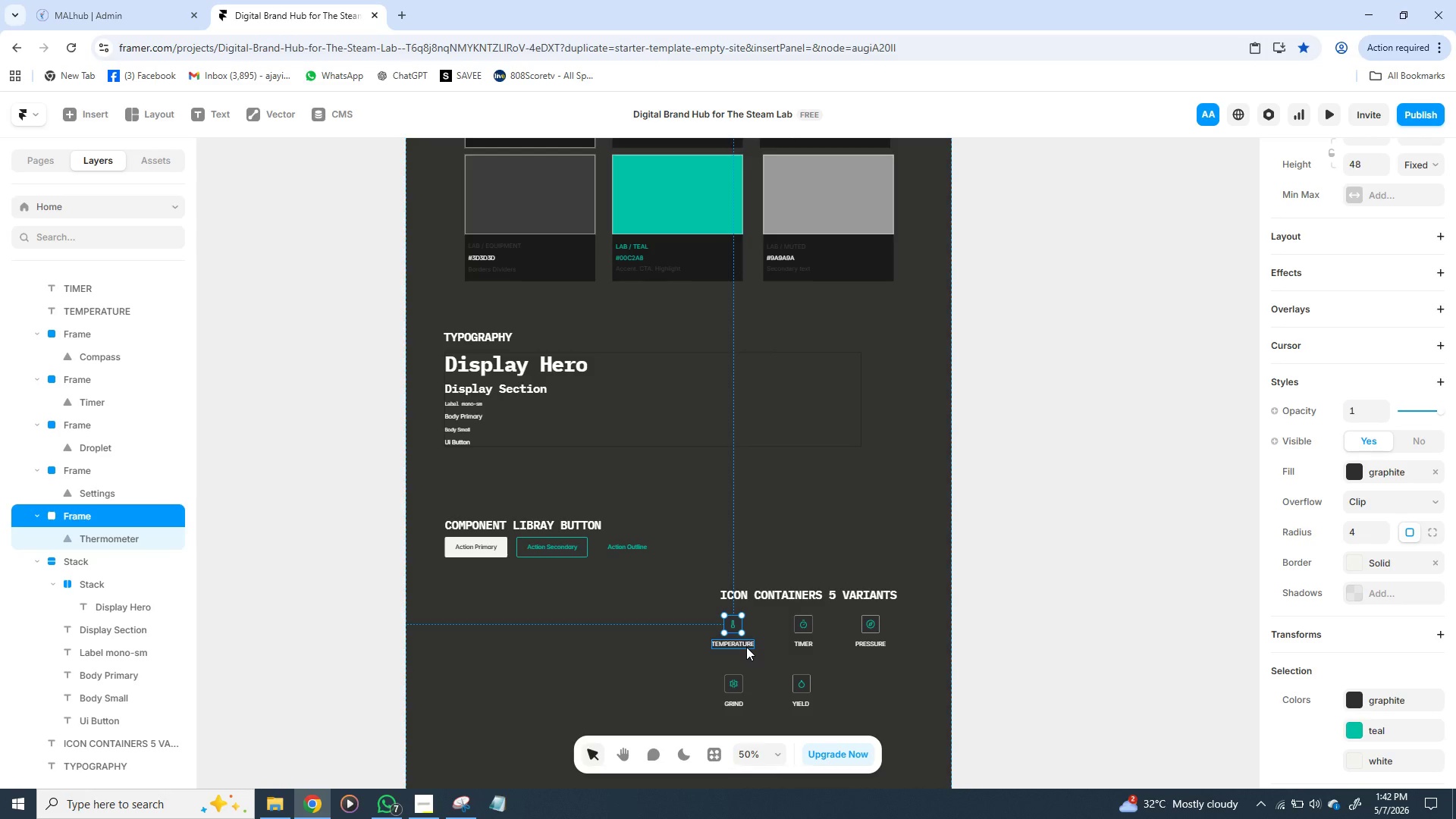 
hold_key(key=ShiftLeft, duration=1.51)
left_click([746, 647])
 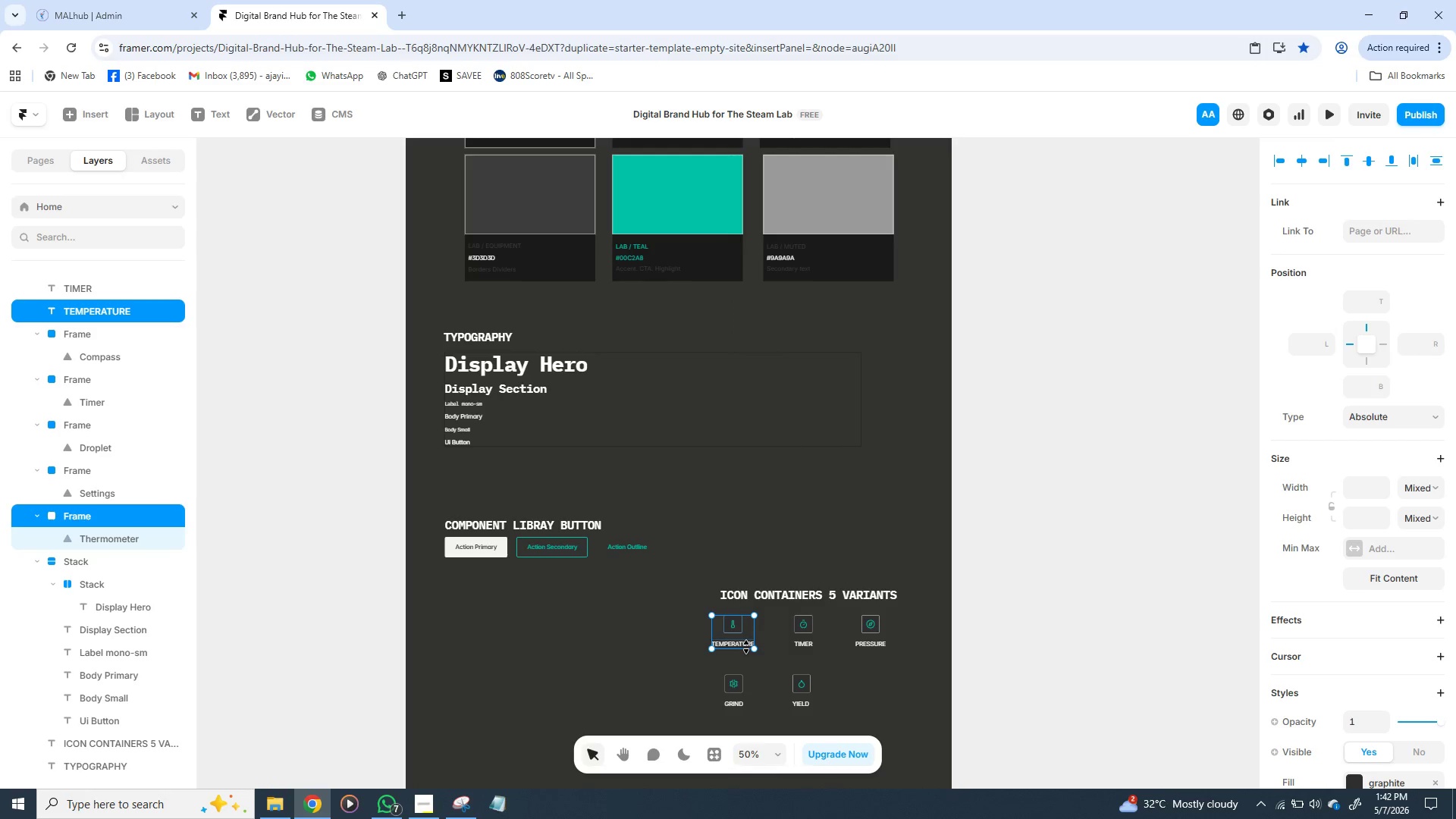 
hold_key(key=ShiftLeft, duration=0.58)
 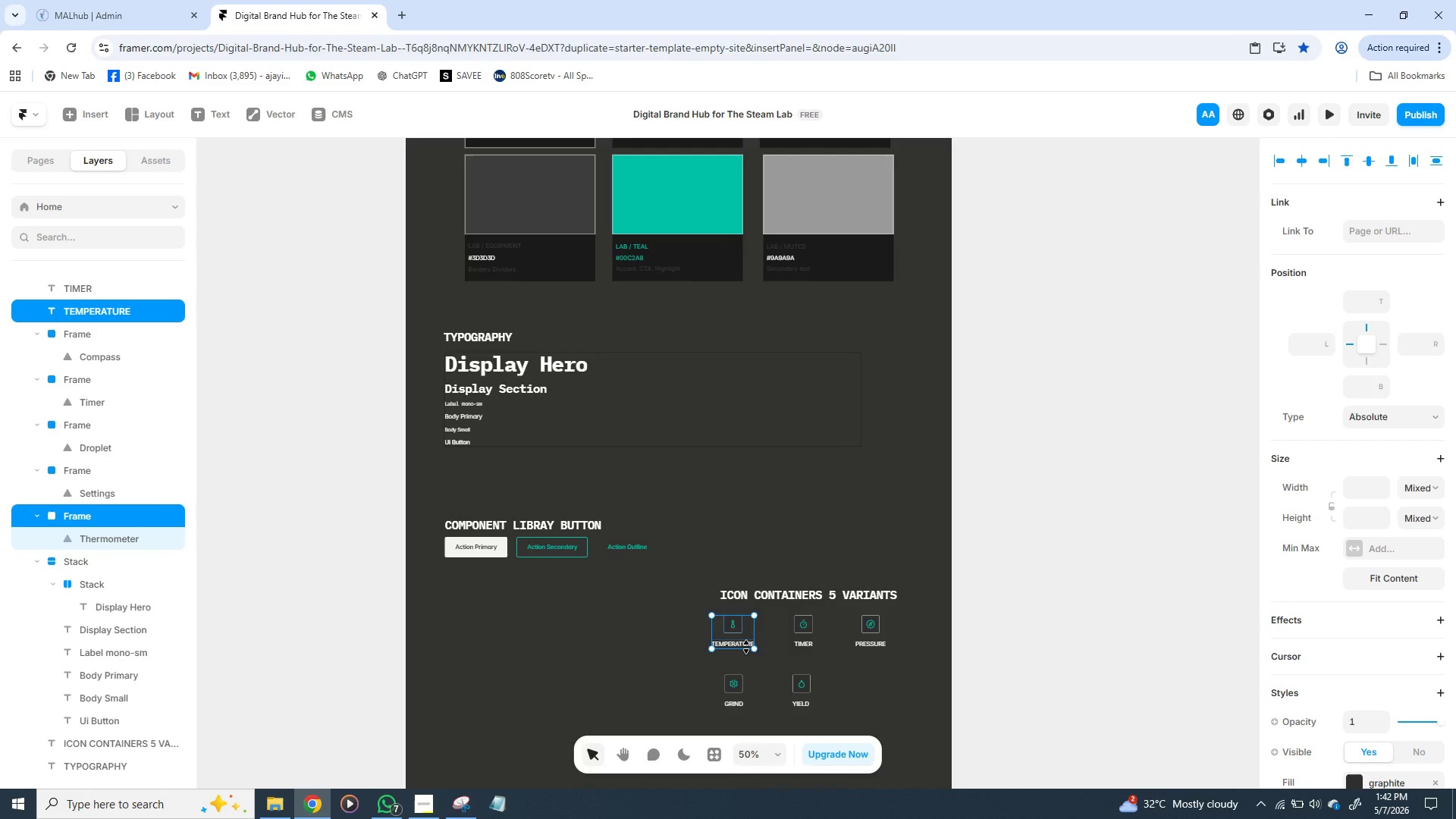 
hold_key(key=ShiftLeft, duration=1.5)
 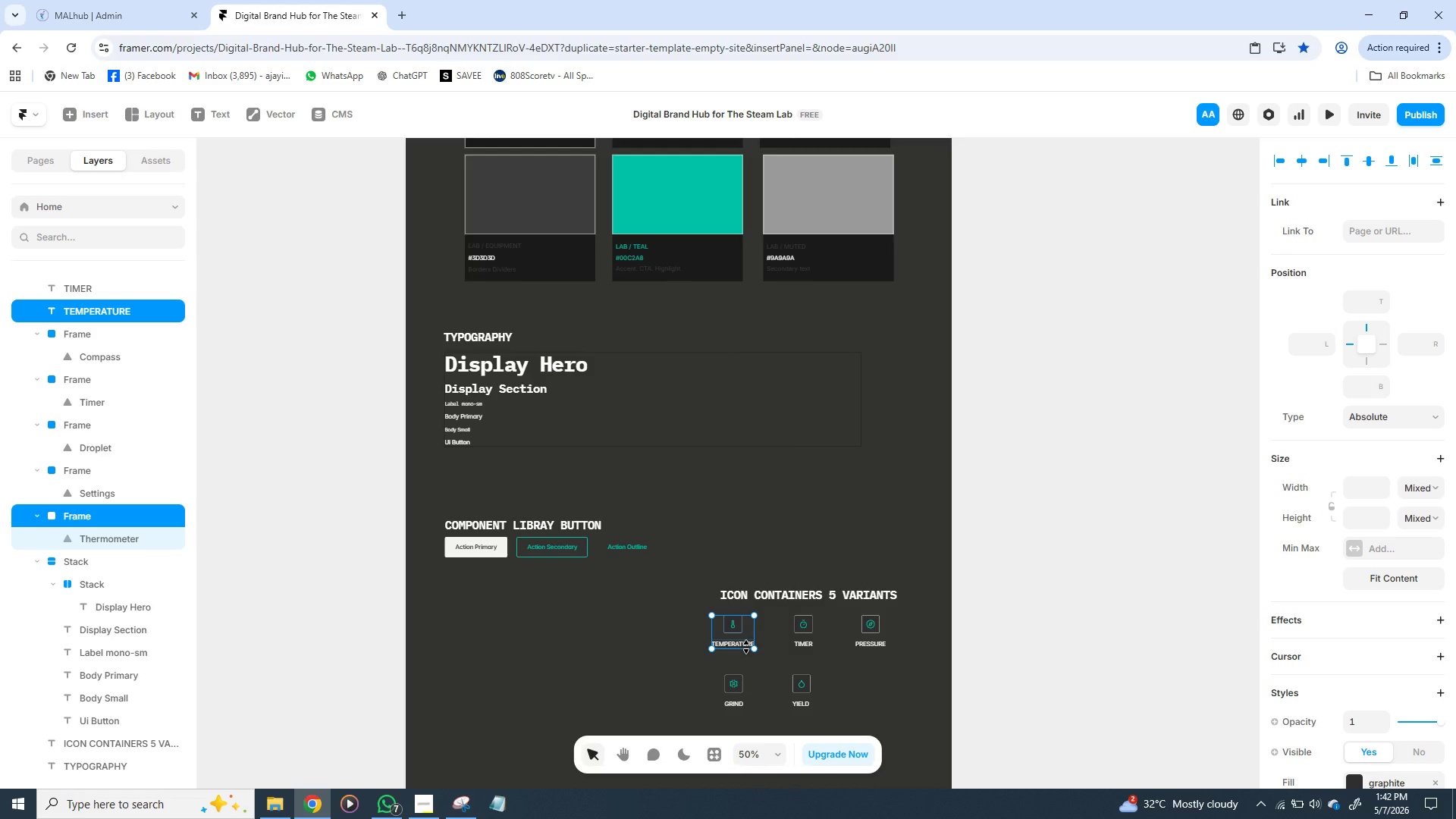 
hold_key(key=ShiftLeft, duration=1.51)
 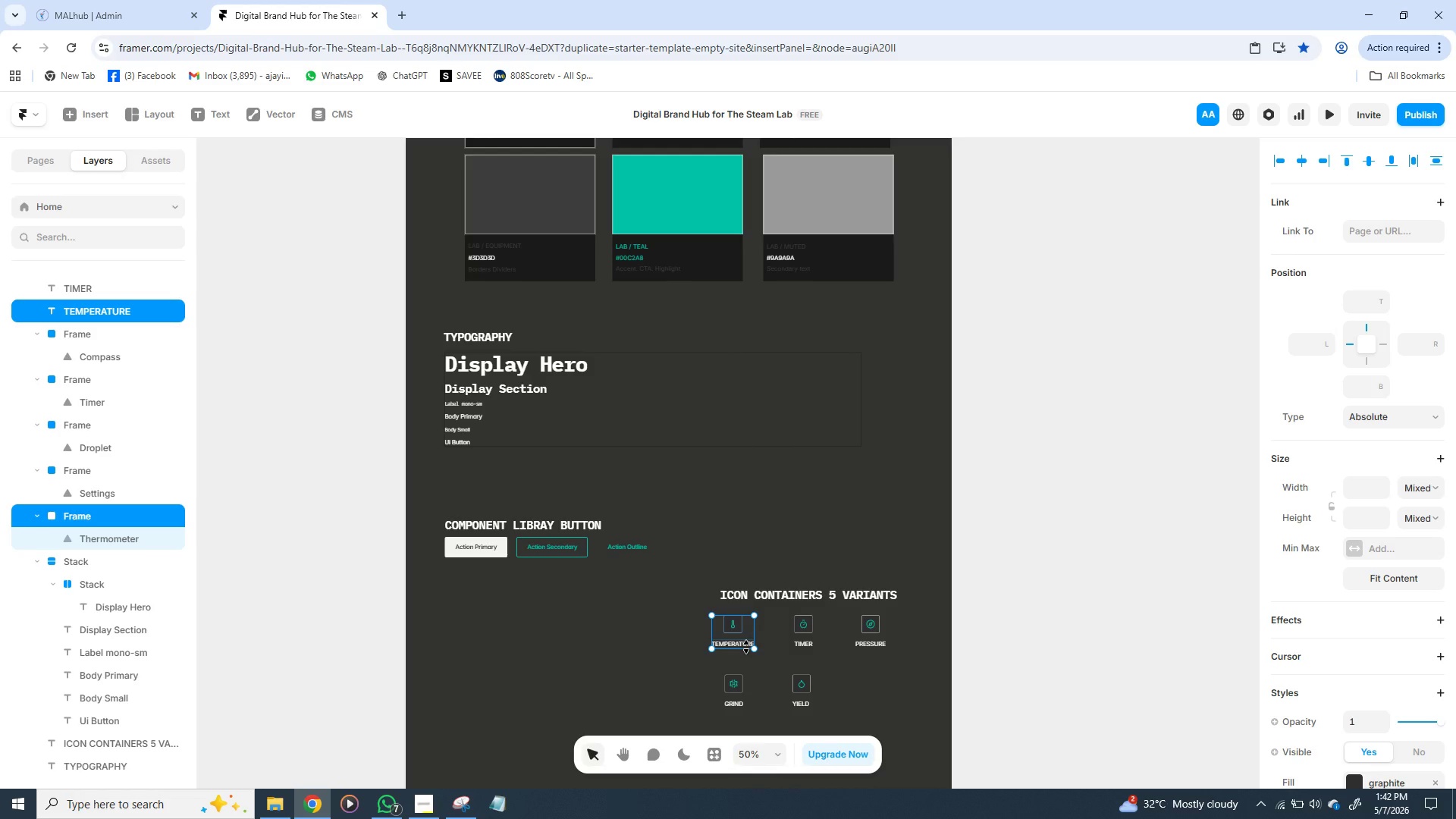 
hold_key(key=ShiftLeft, duration=1.52)
 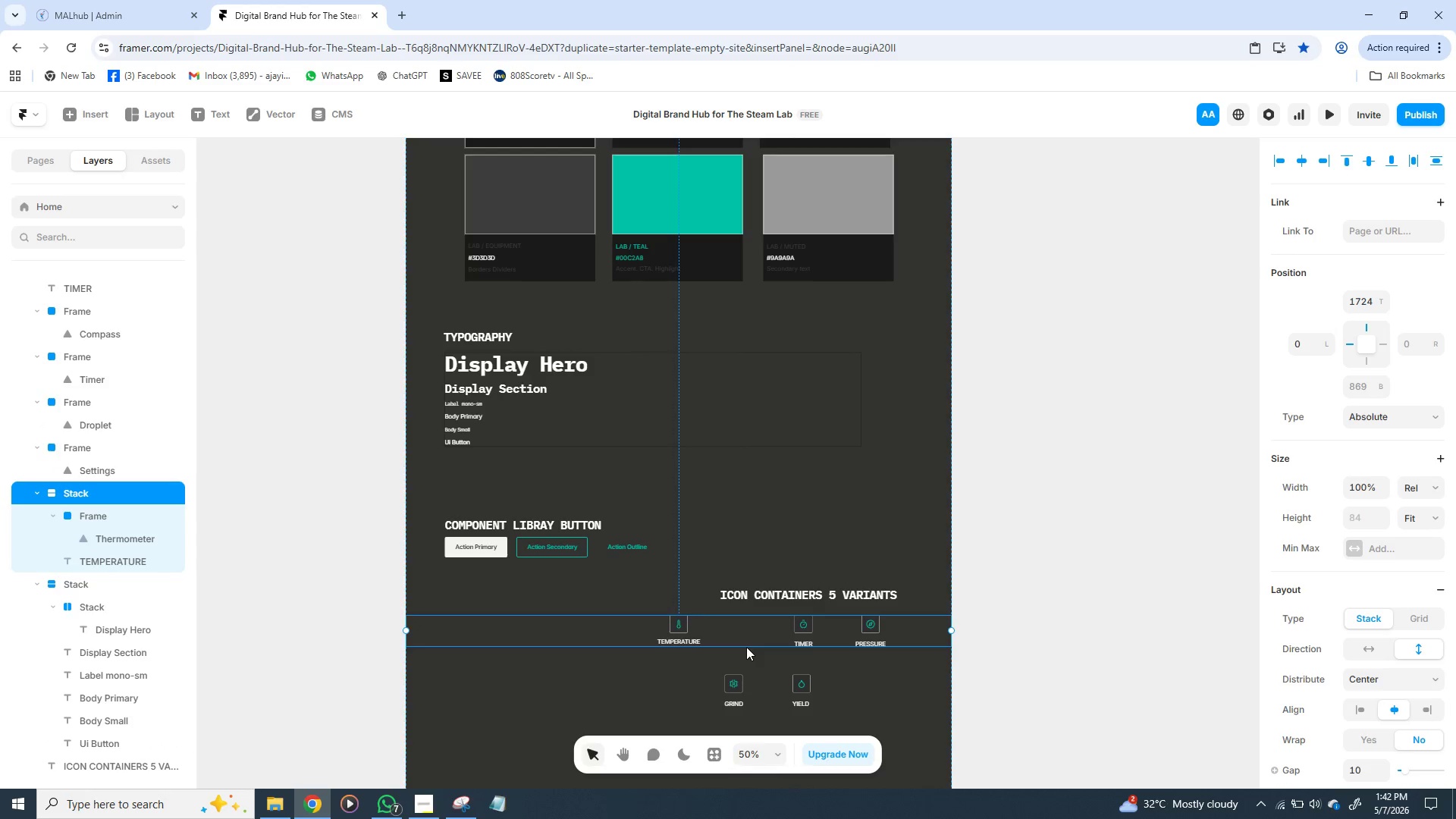 
key(Shift+A)
 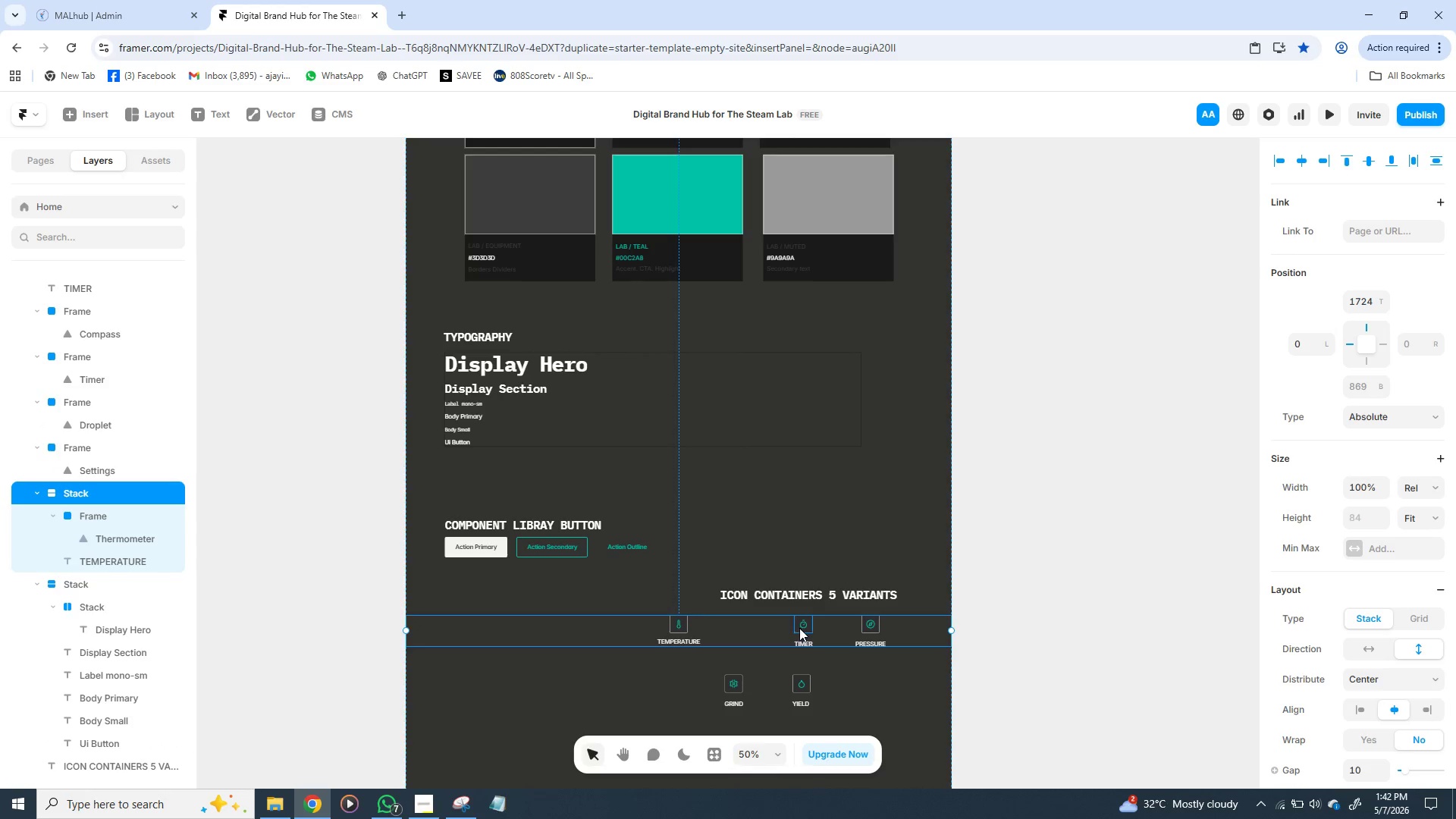 
left_click([802, 627])
 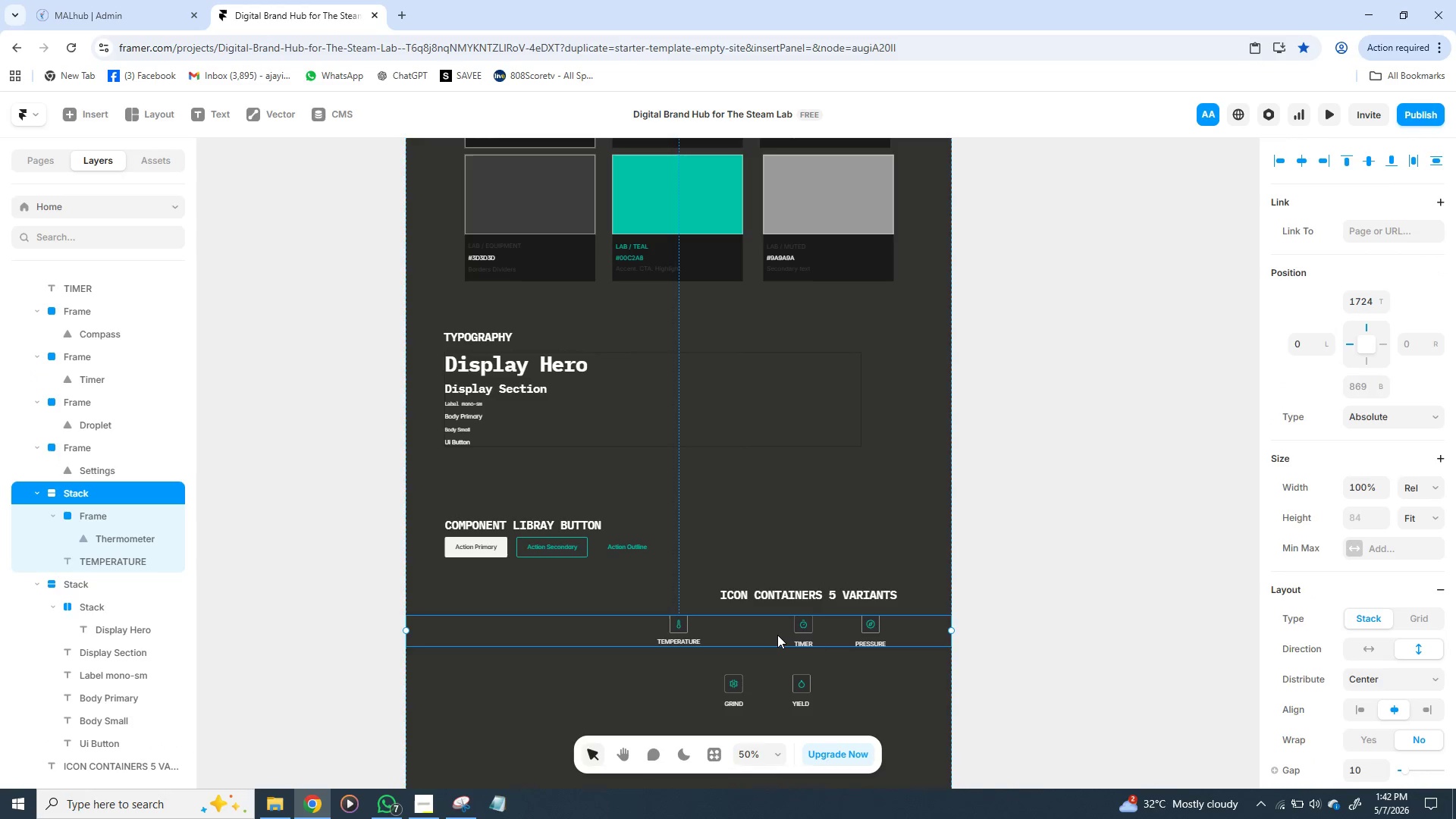 
left_click([777, 635])
 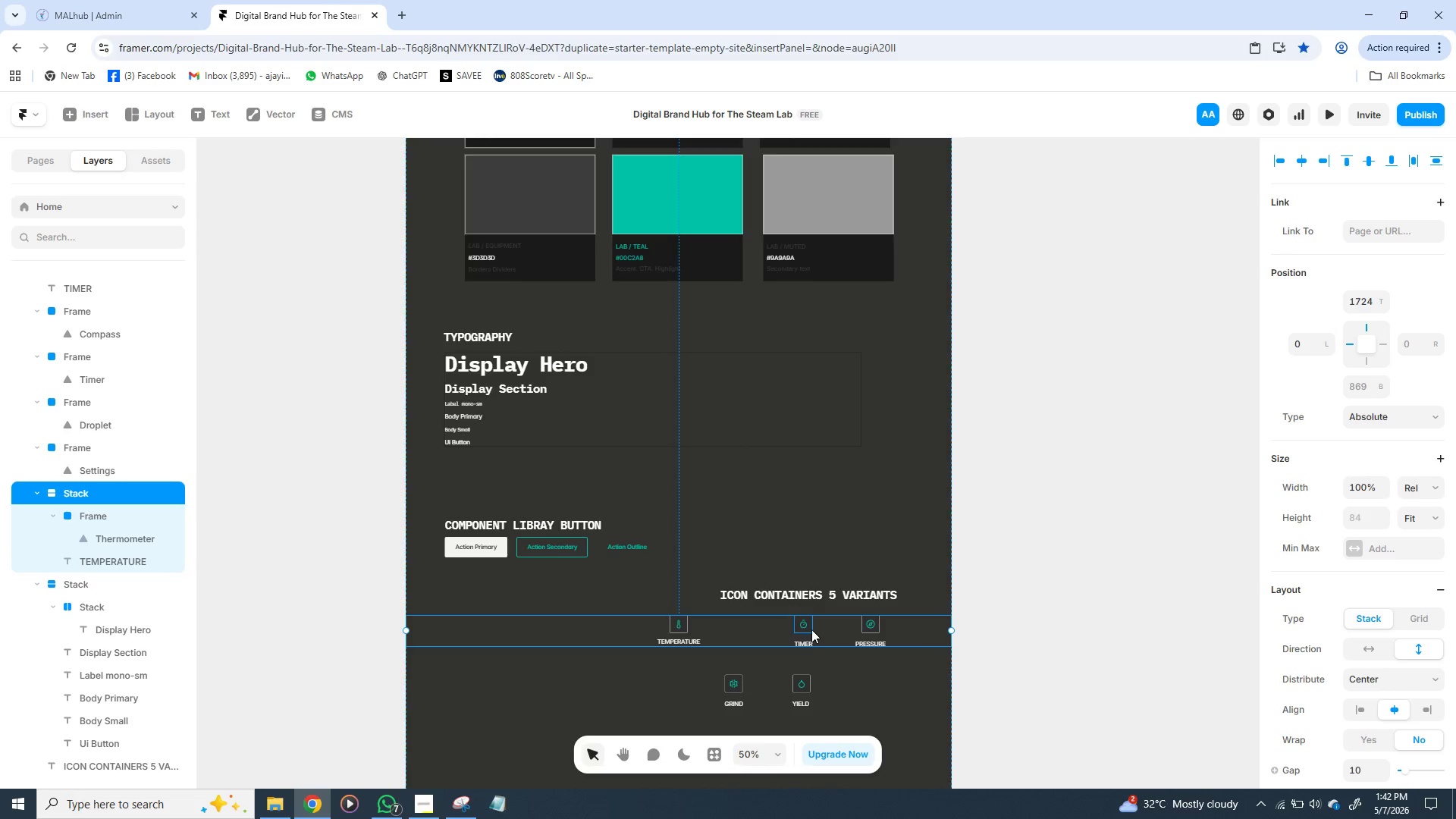 
left_click([811, 628])
 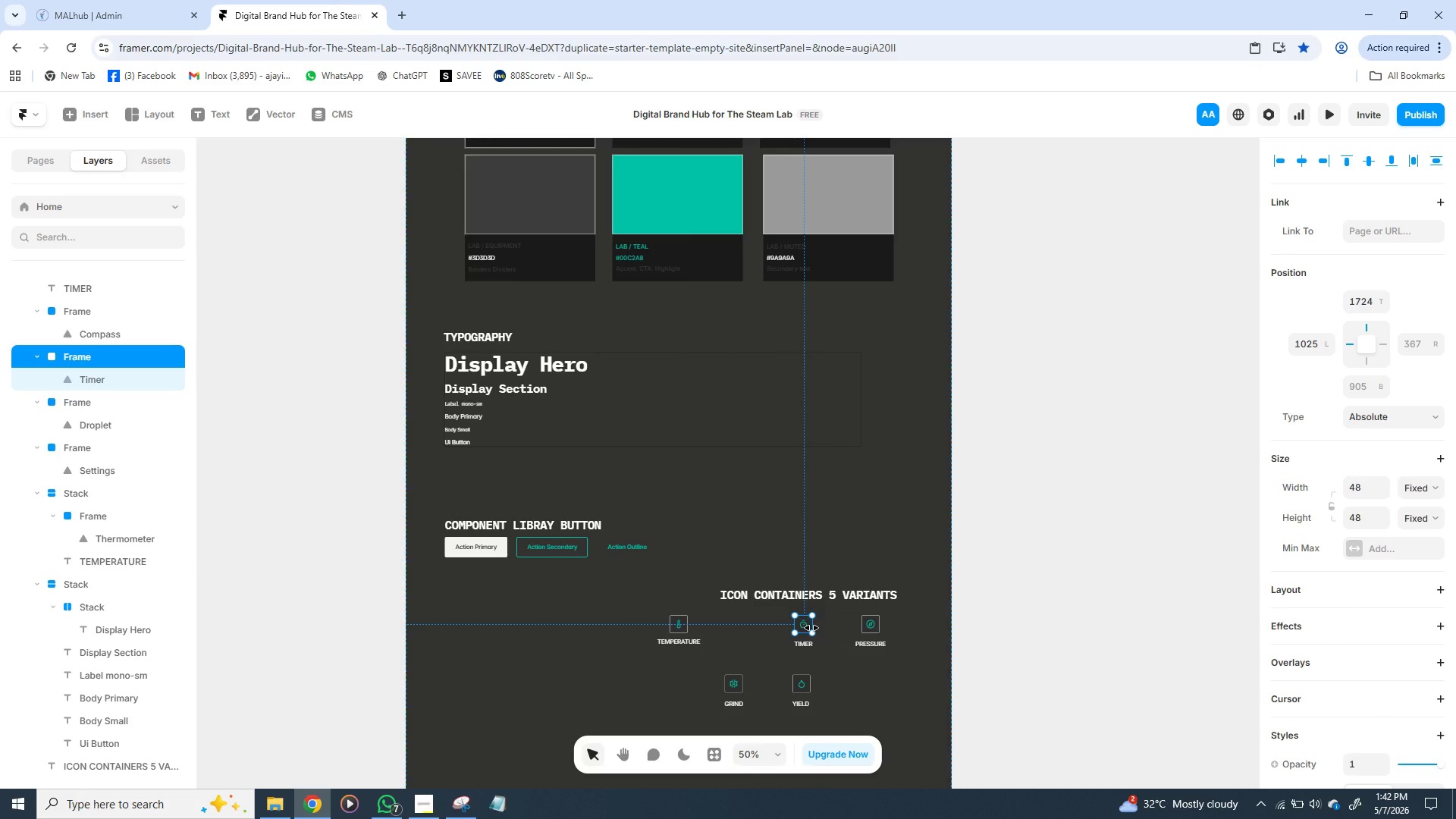 
hold_key(key=ShiftLeft, duration=1.41)
left_click([811, 648])
 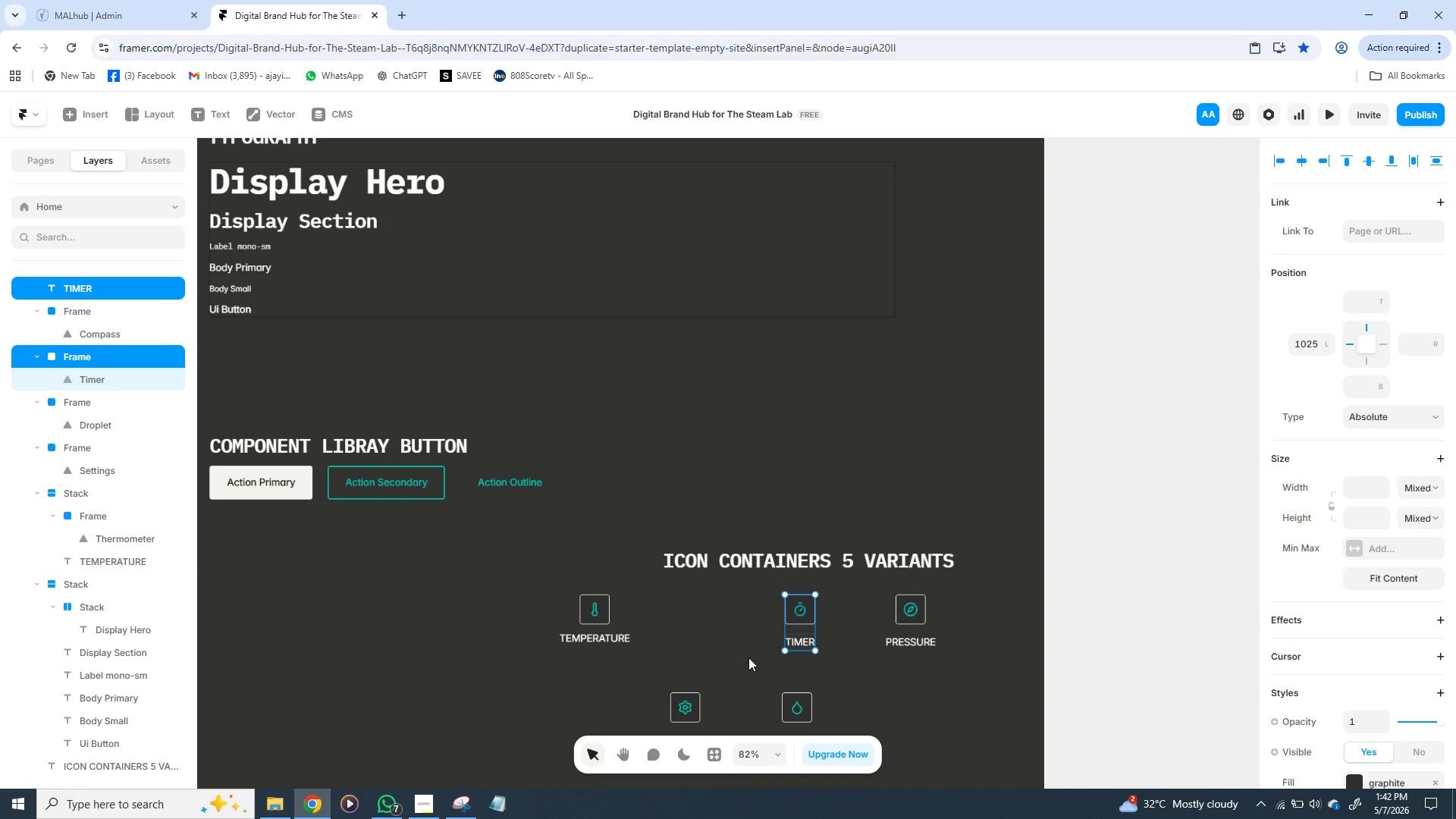 
wait(7.36)
 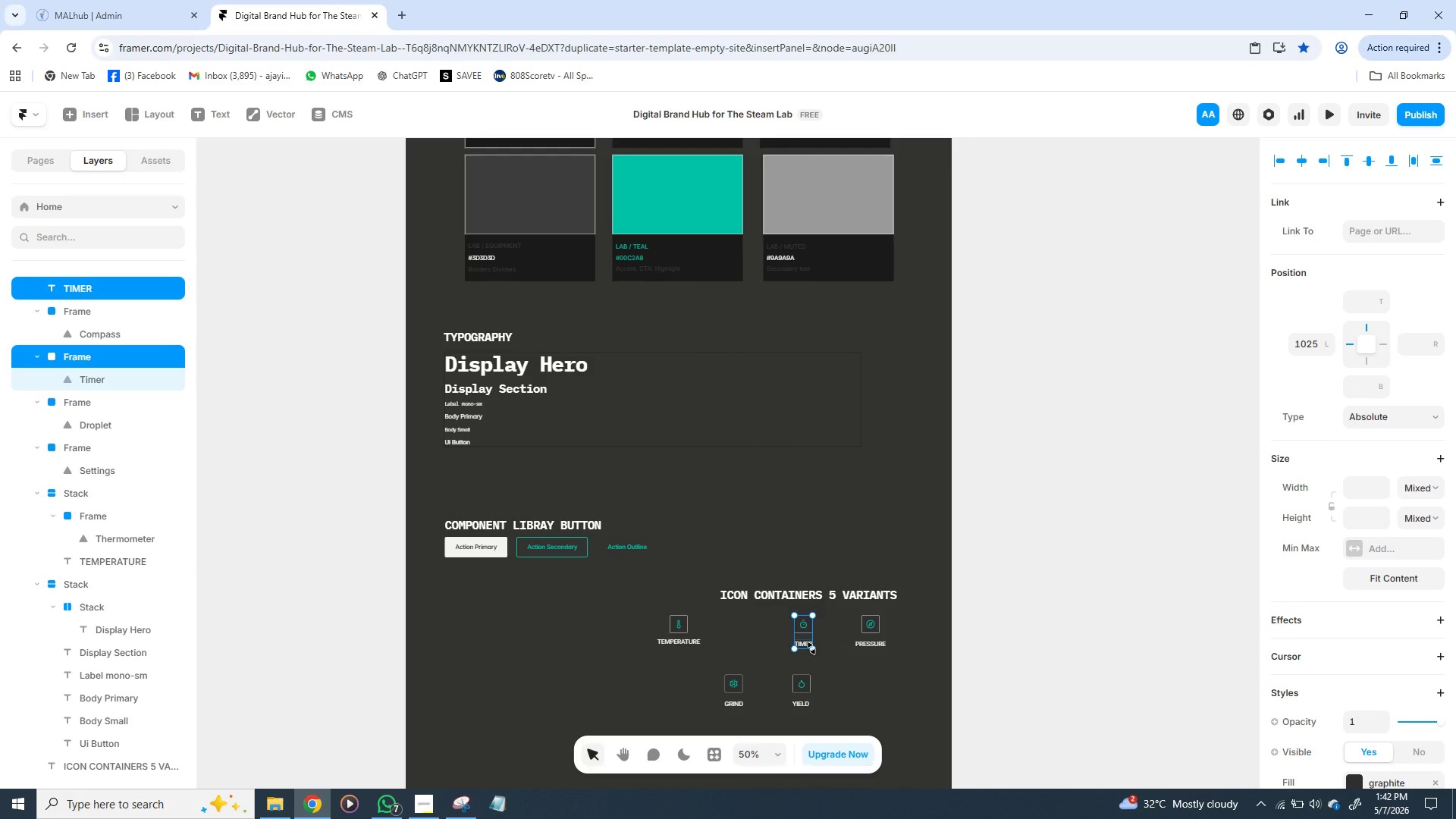 
left_click([634, 632])
 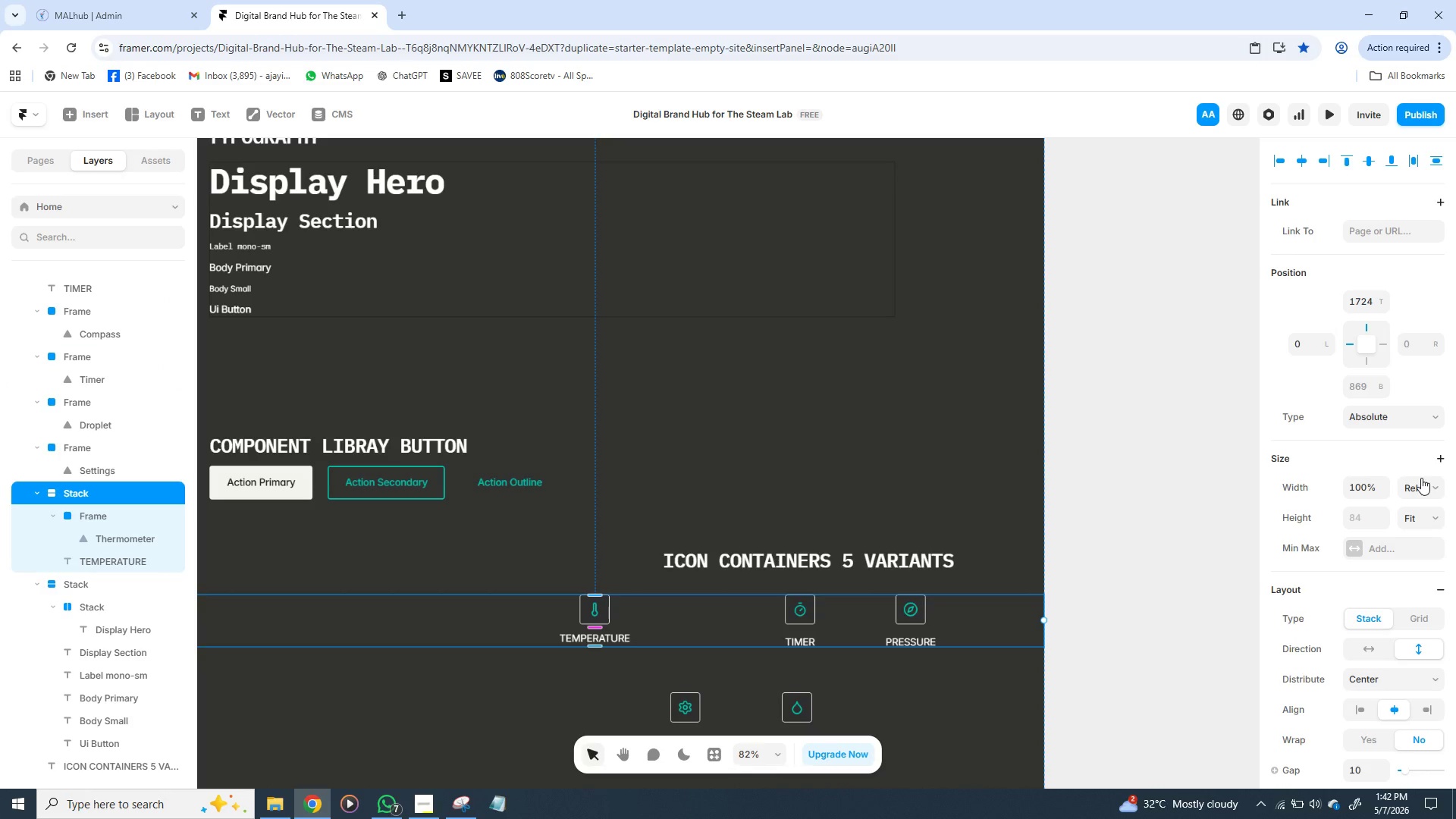 
left_click([1421, 478])
 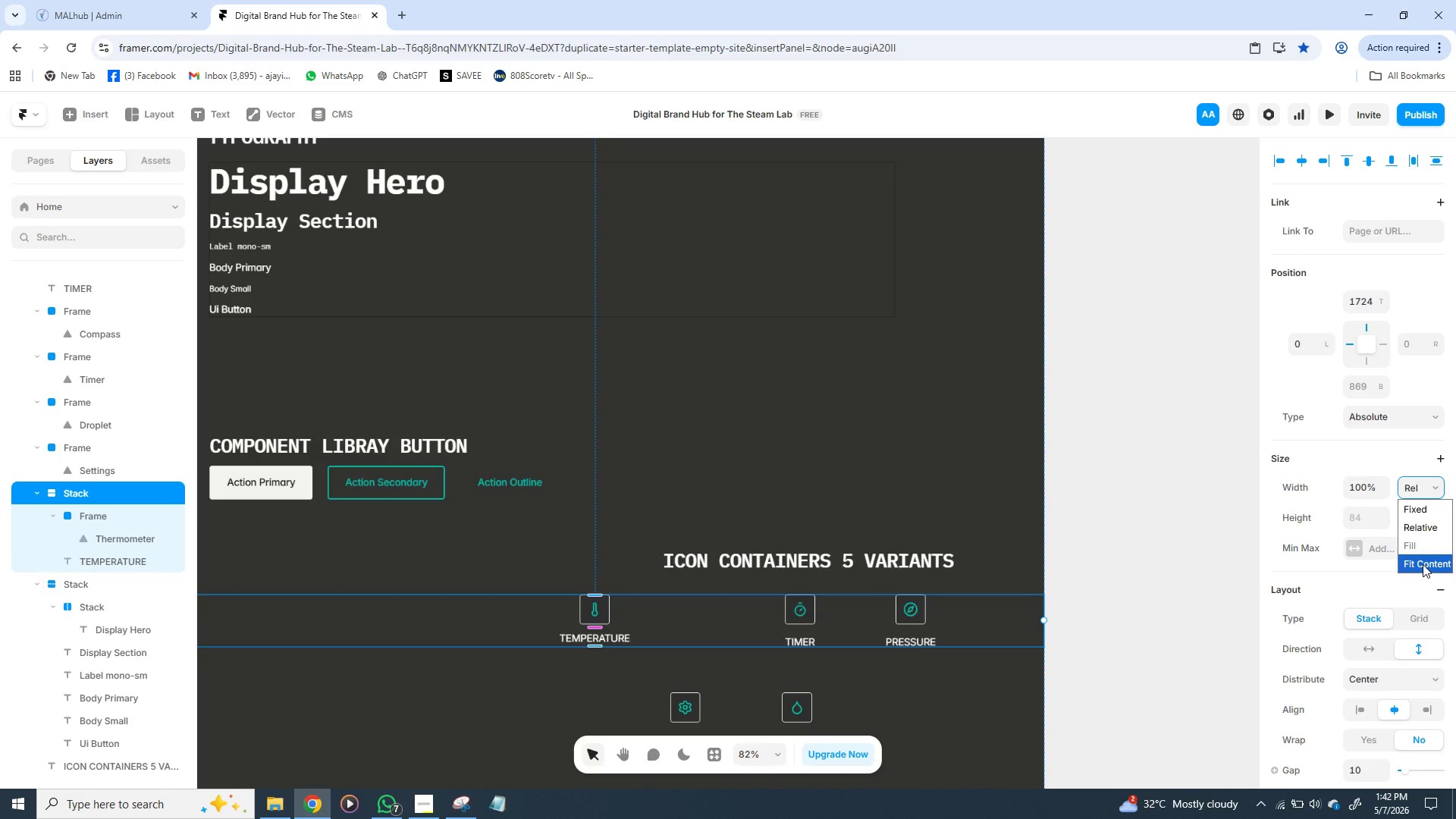 
left_click([1423, 564])
 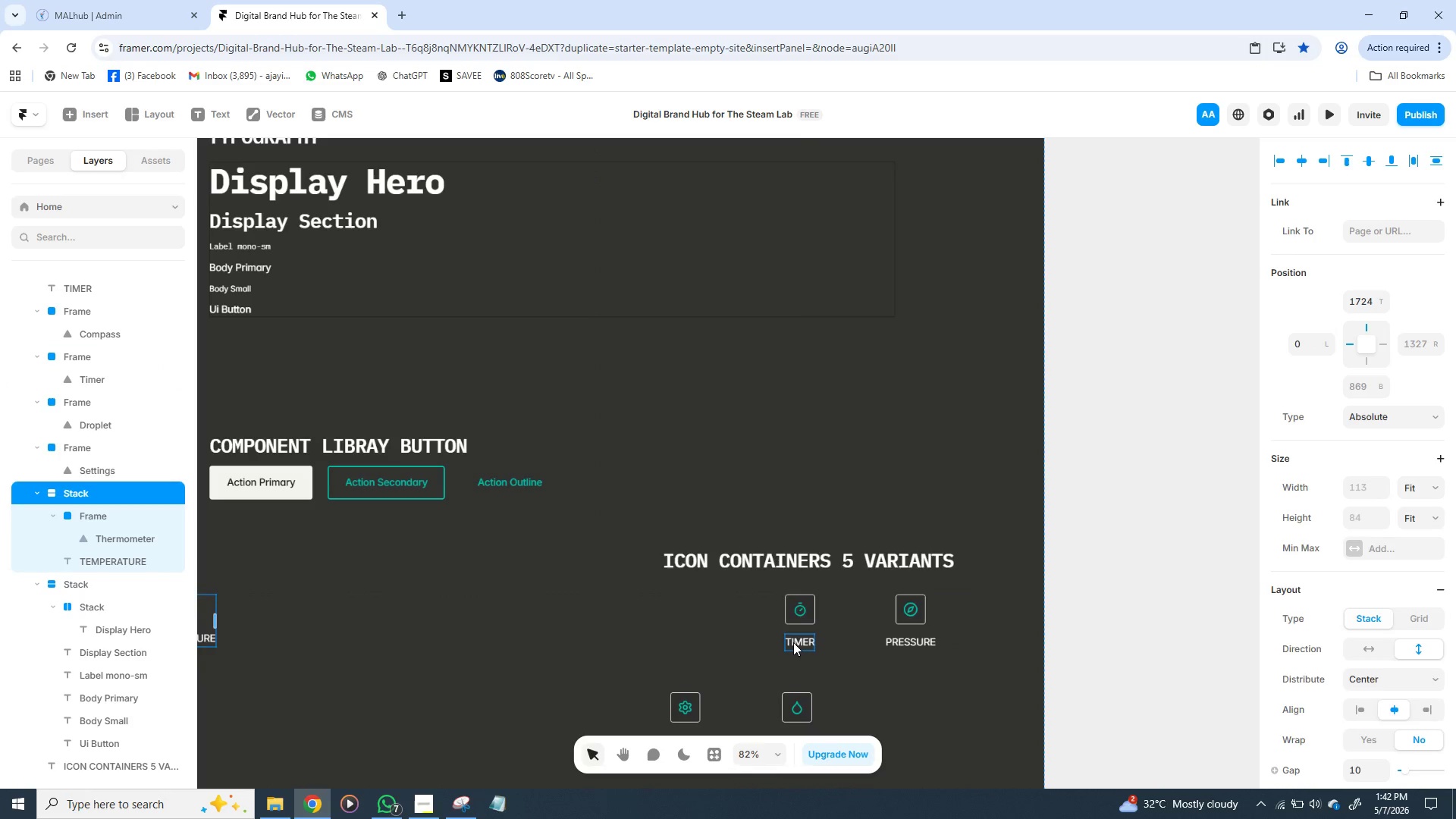 
left_click([793, 642])
 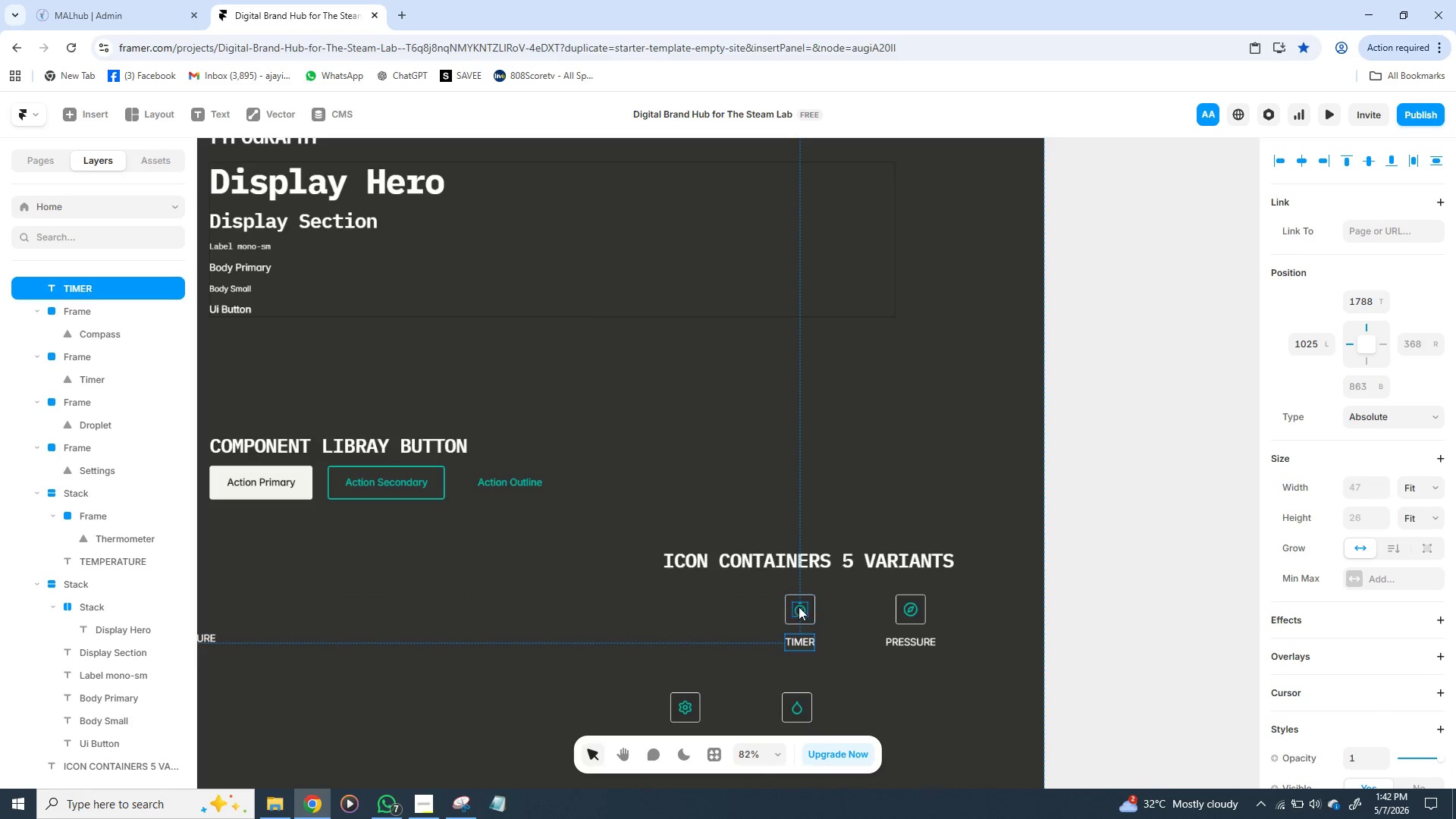 
hold_key(key=ShiftLeft, duration=1.53)
 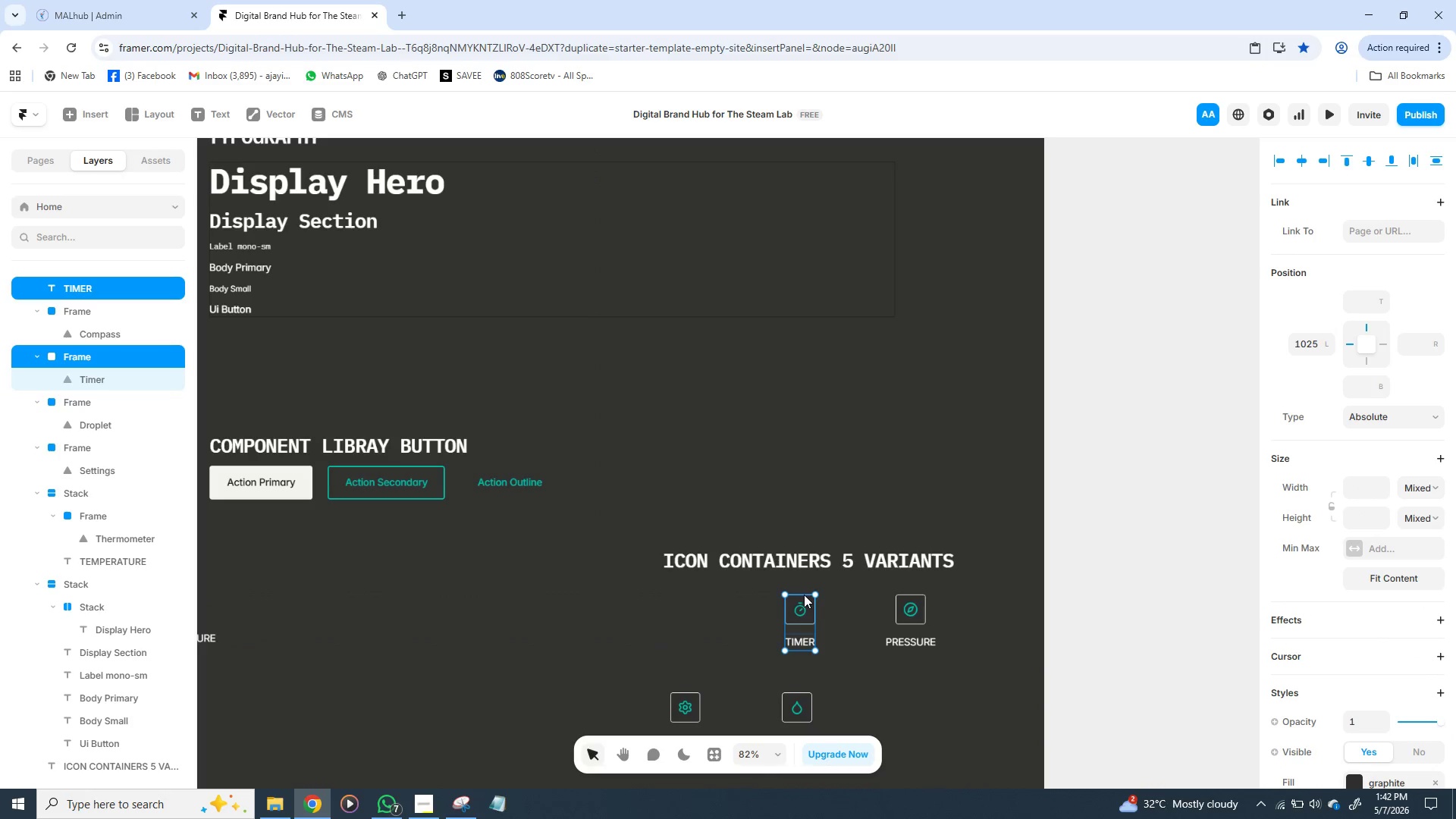 
hold_key(key=ShiftLeft, duration=1.09)
left_click([804, 595])
 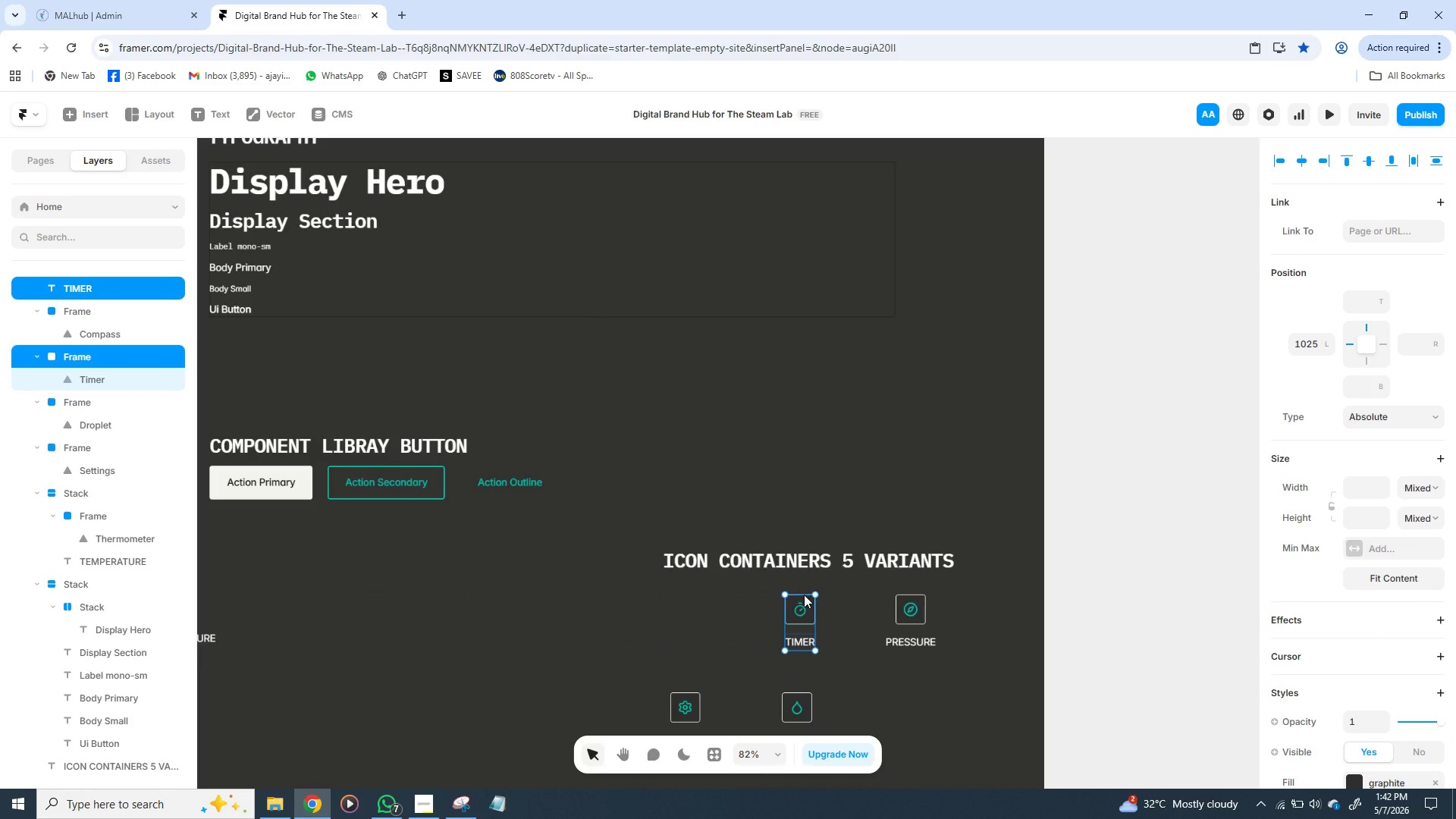 
right_click([804, 595])
 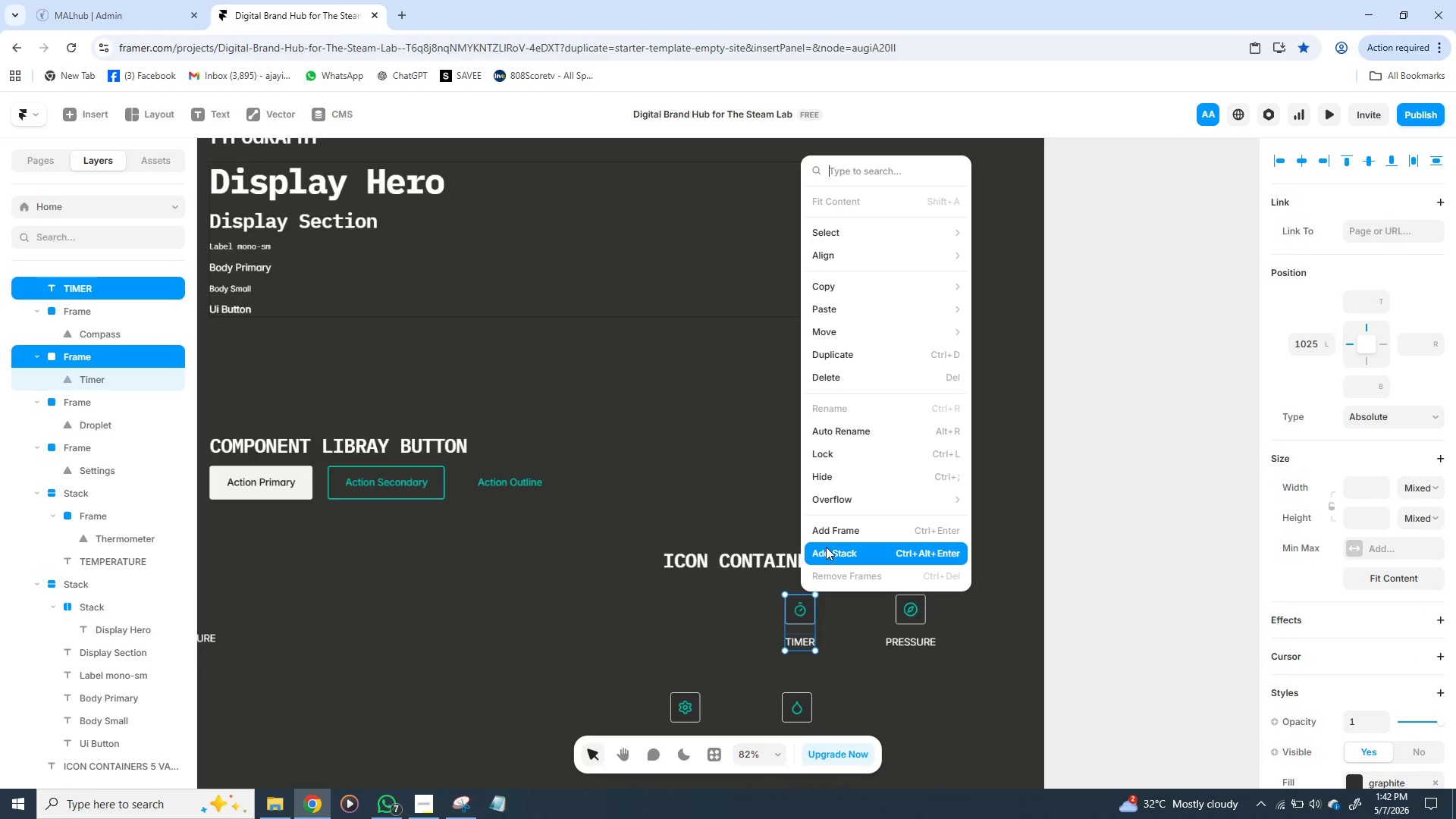 
left_click([826, 547])
 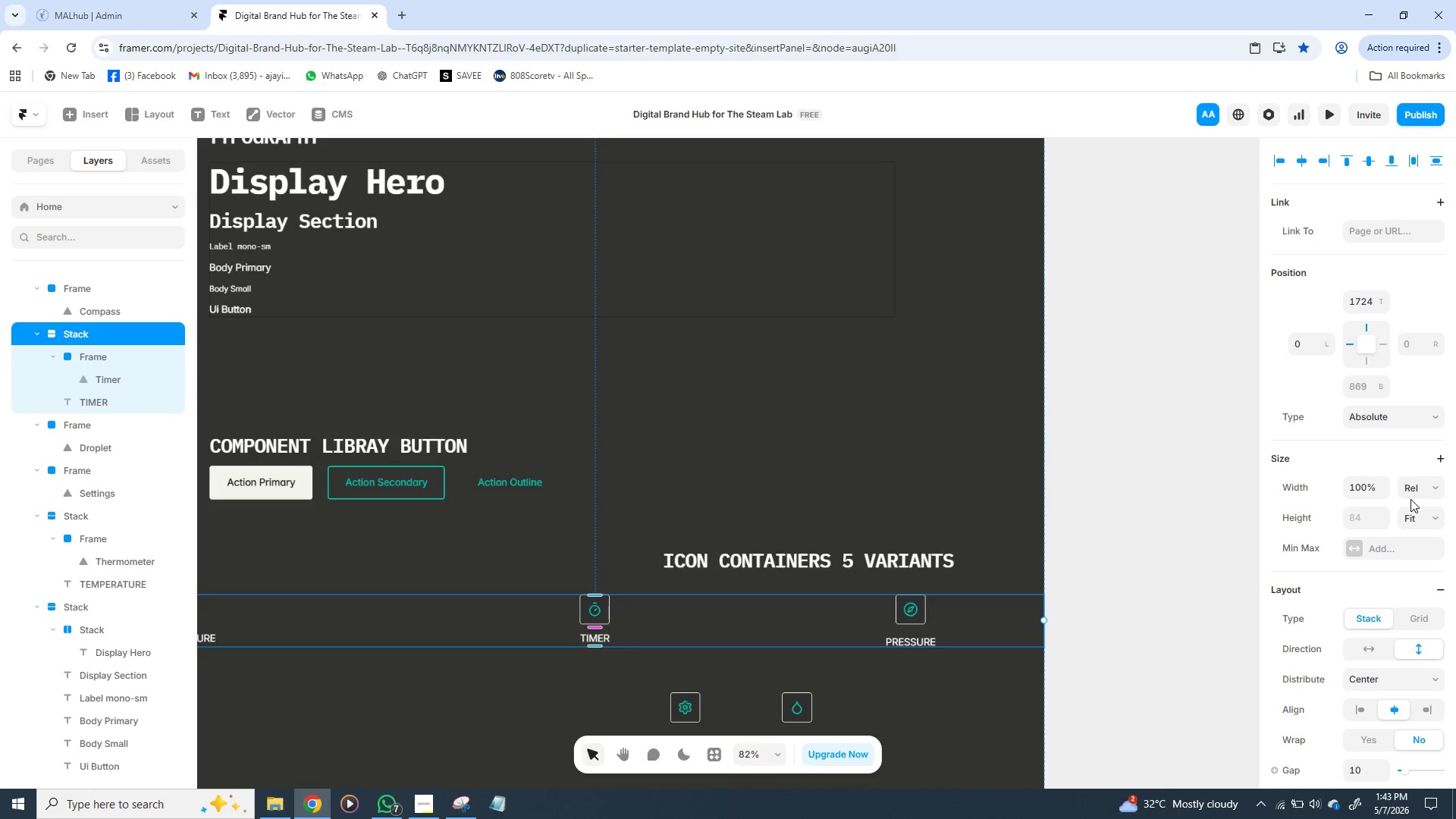 
left_click([1410, 499])
 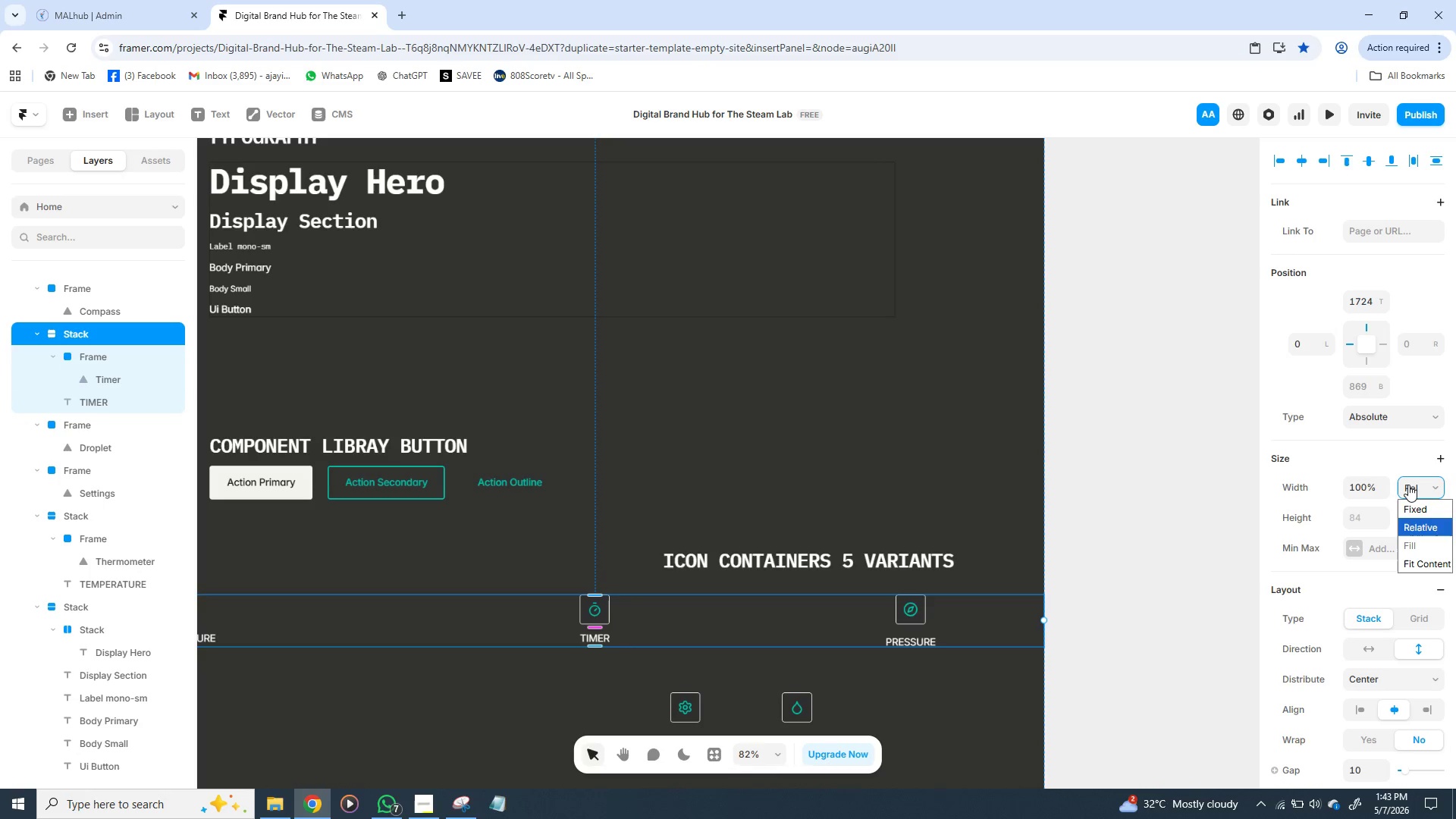 
left_click([1408, 485])
 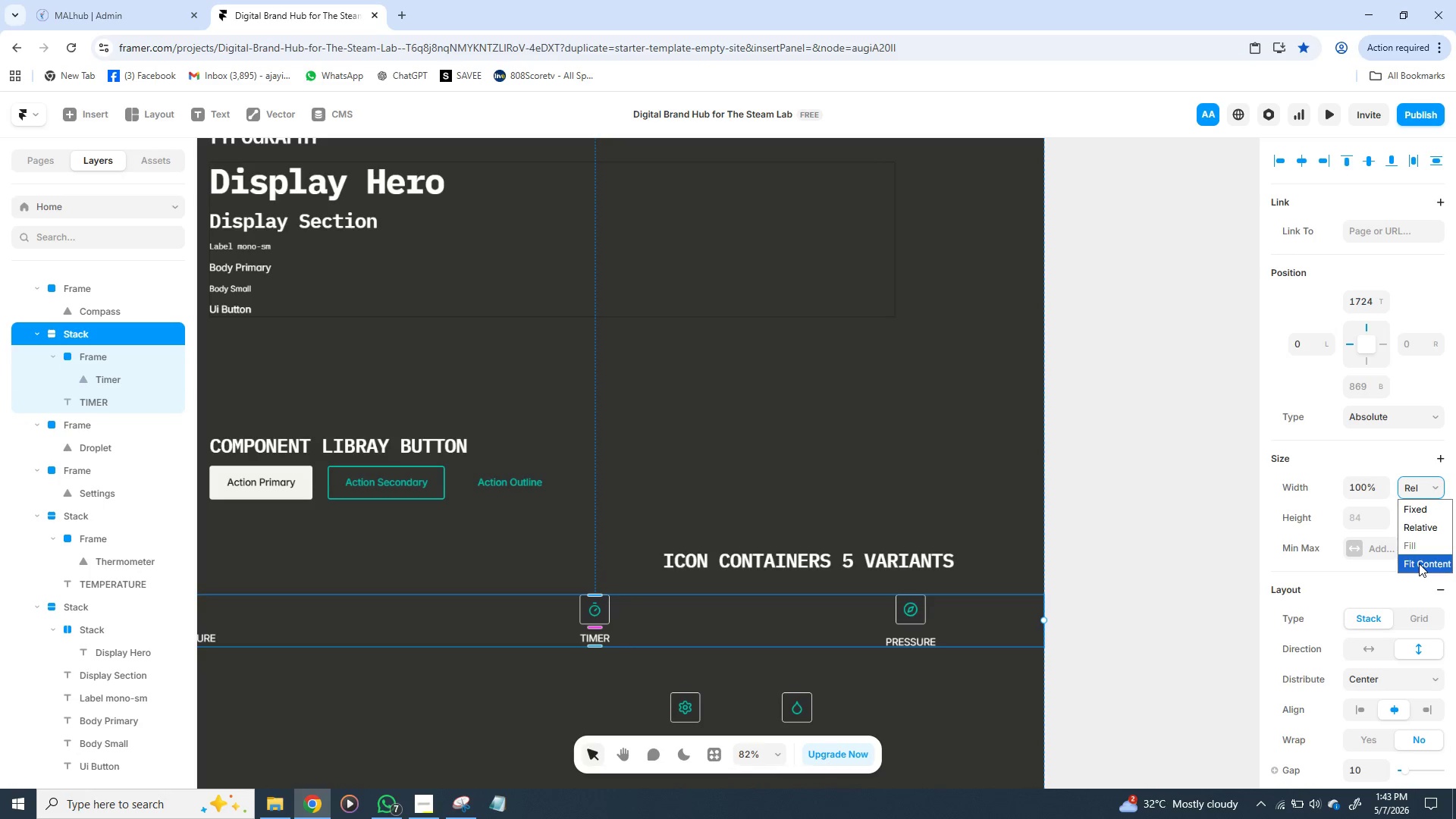 
left_click([1419, 563])
 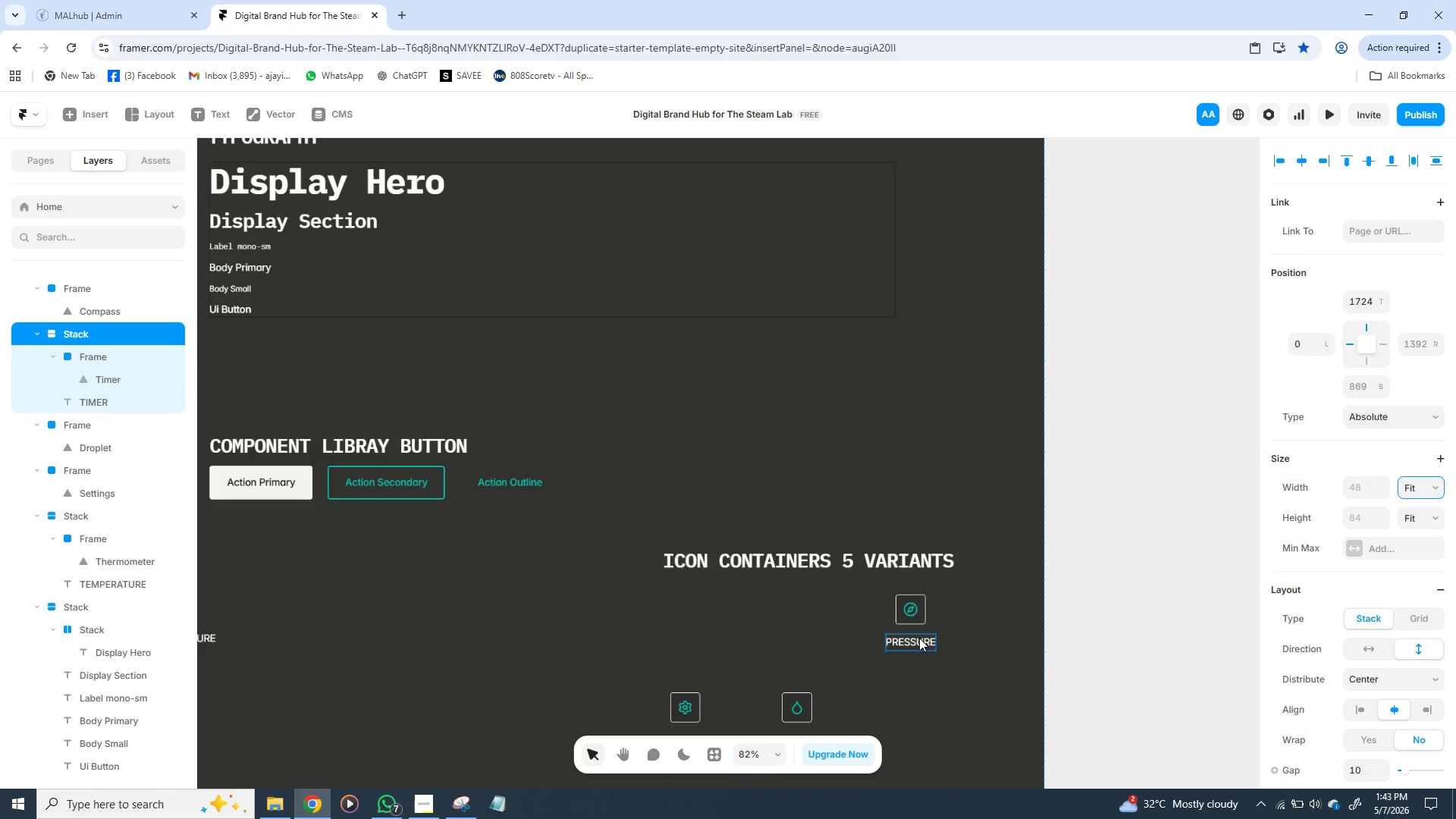 
left_click([919, 638])
 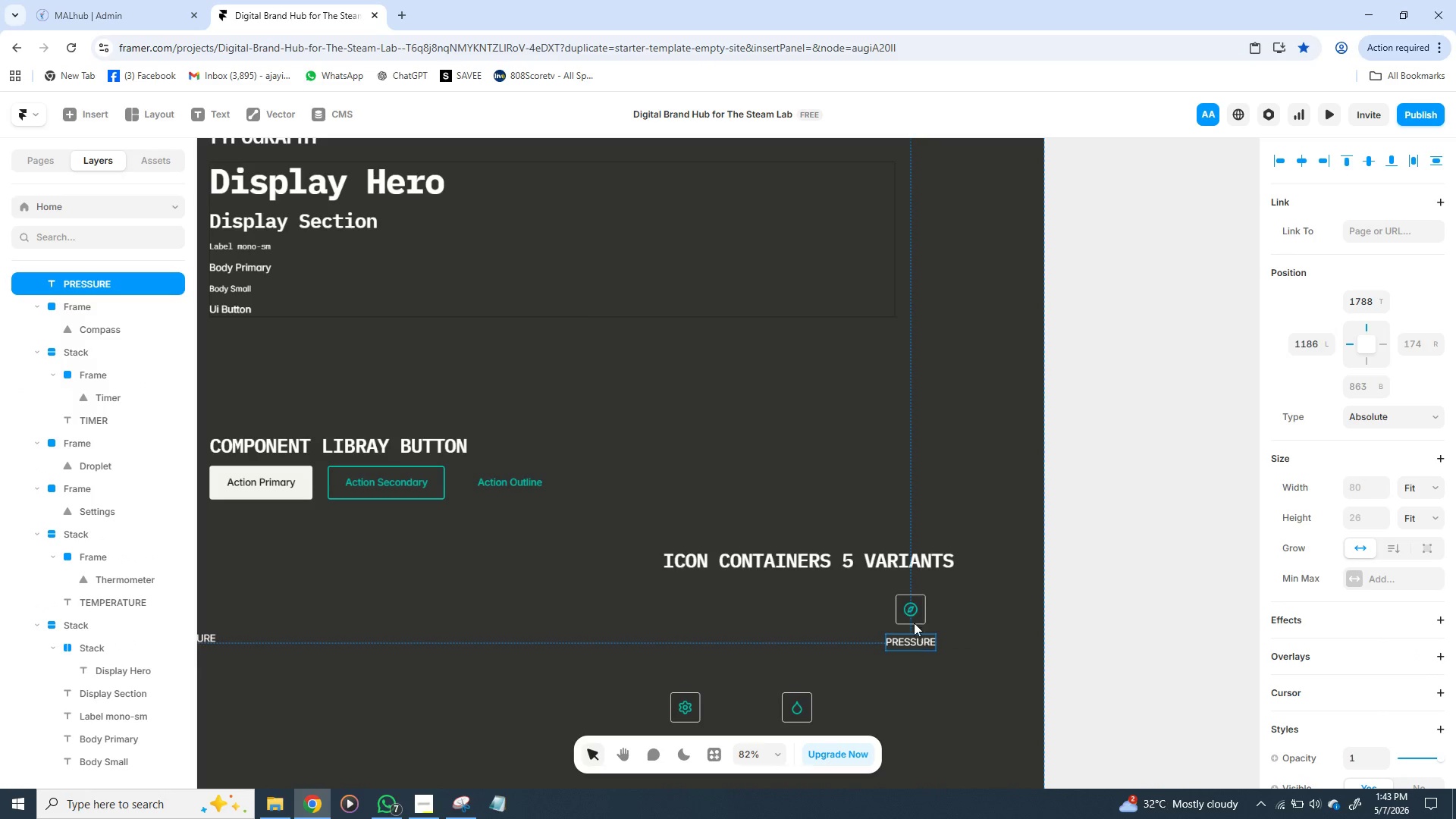 
hold_key(key=ShiftLeft, duration=1.5)
 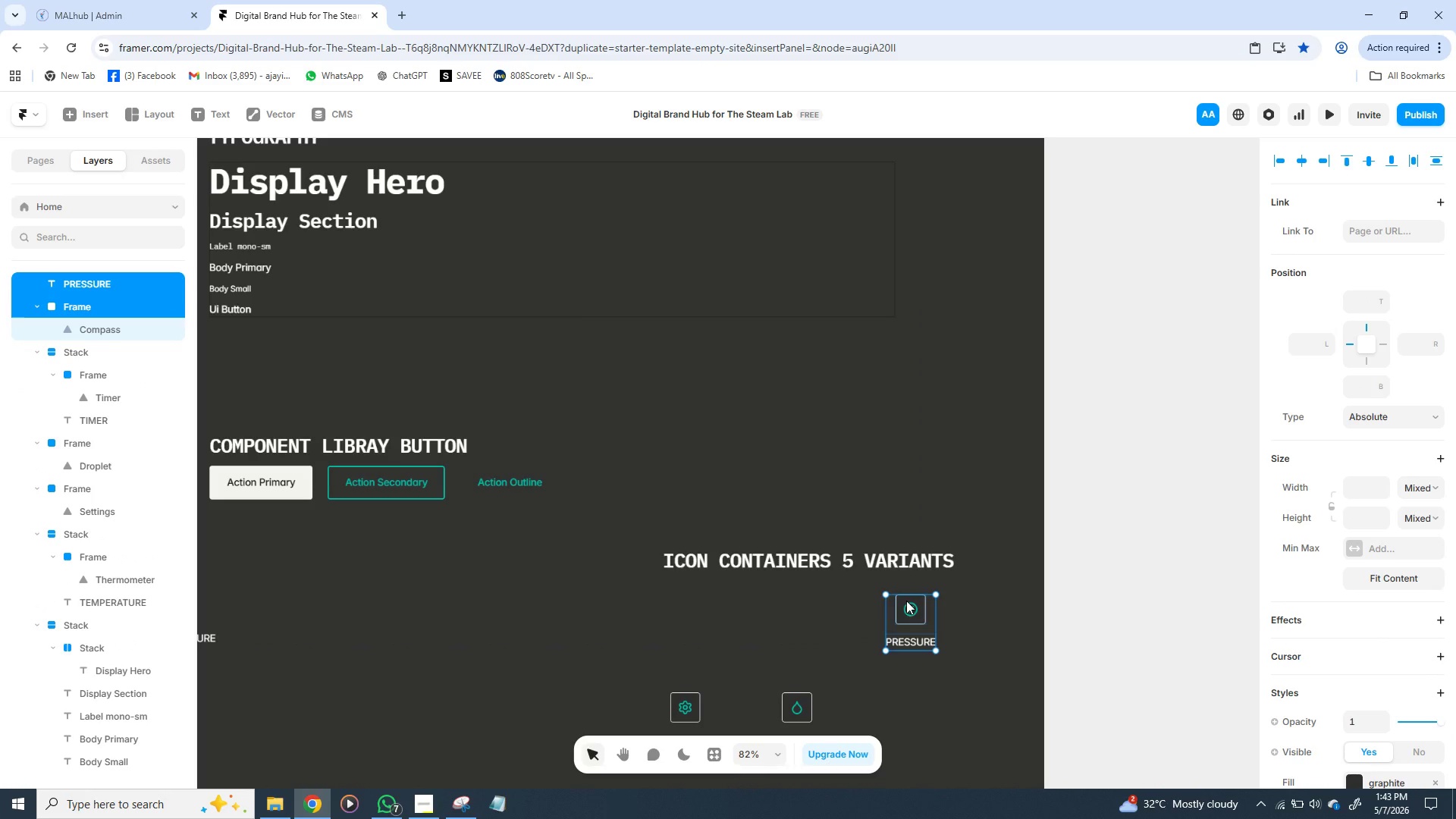 
hold_key(key=ShiftLeft, duration=0.44)
left_click([906, 601])
 